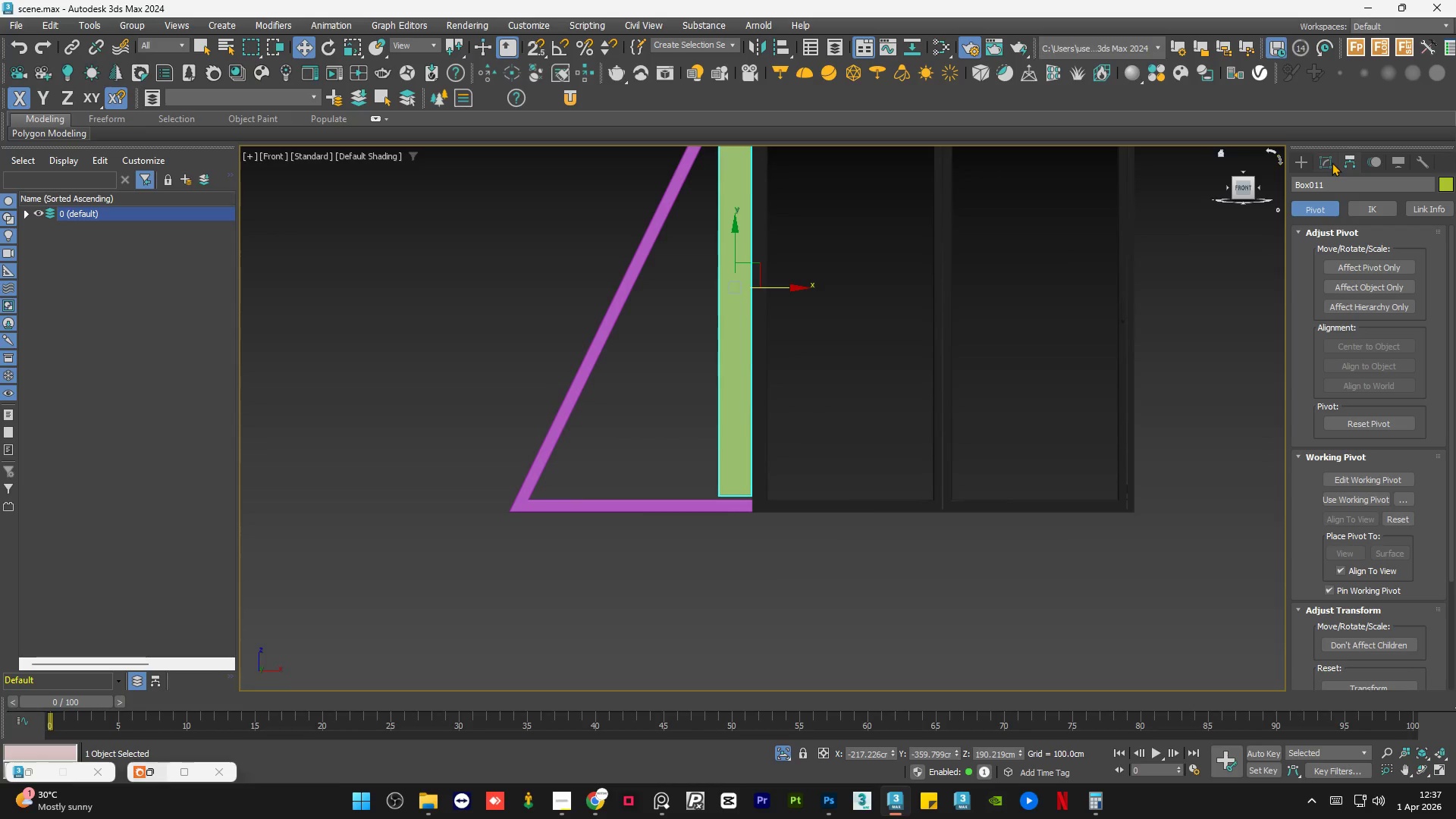 
left_click([1329, 162])
 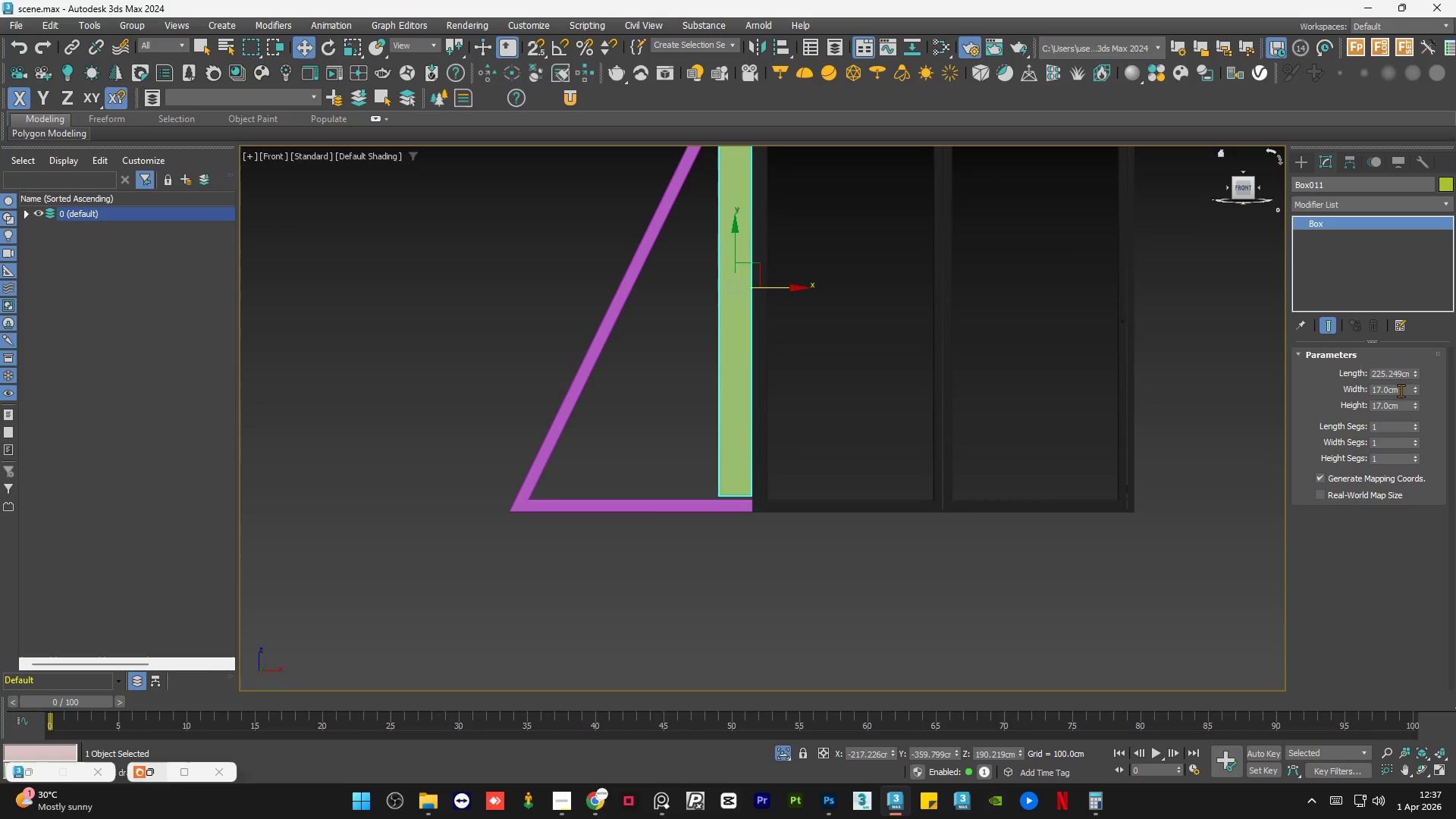 
double_click([1401, 392])
 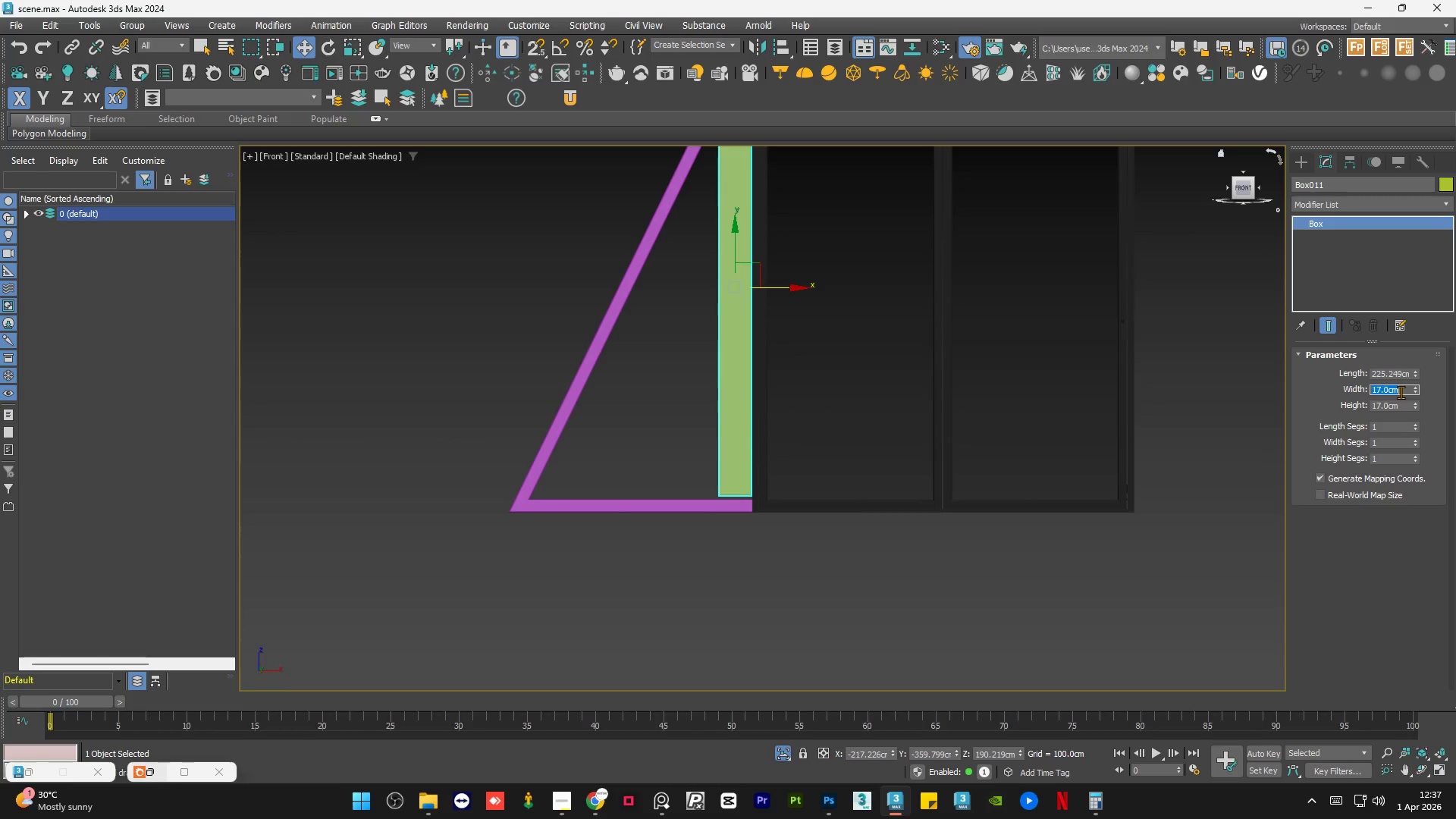 
key(Numpad7)
 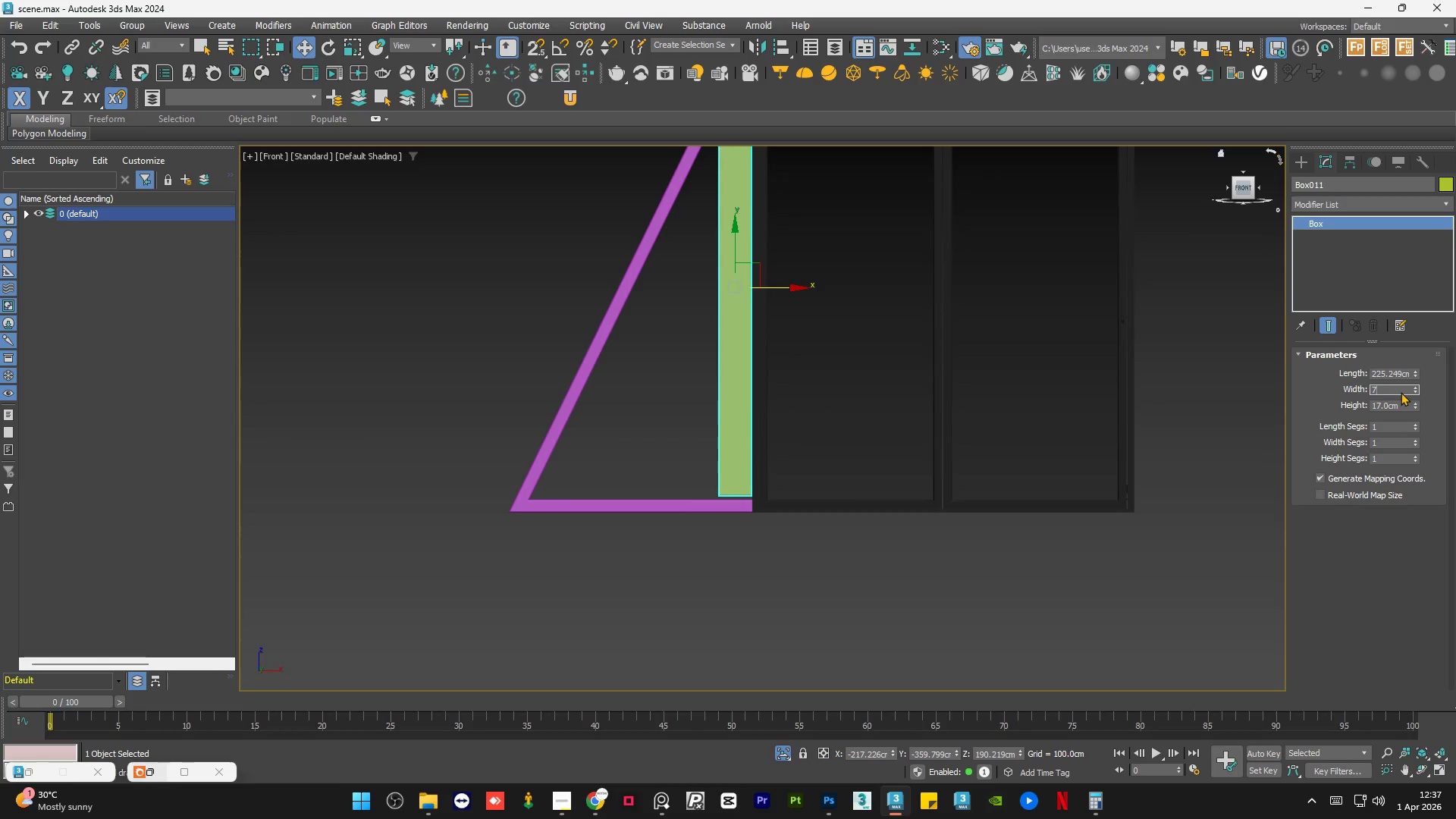 
key(NumpadEnter)
 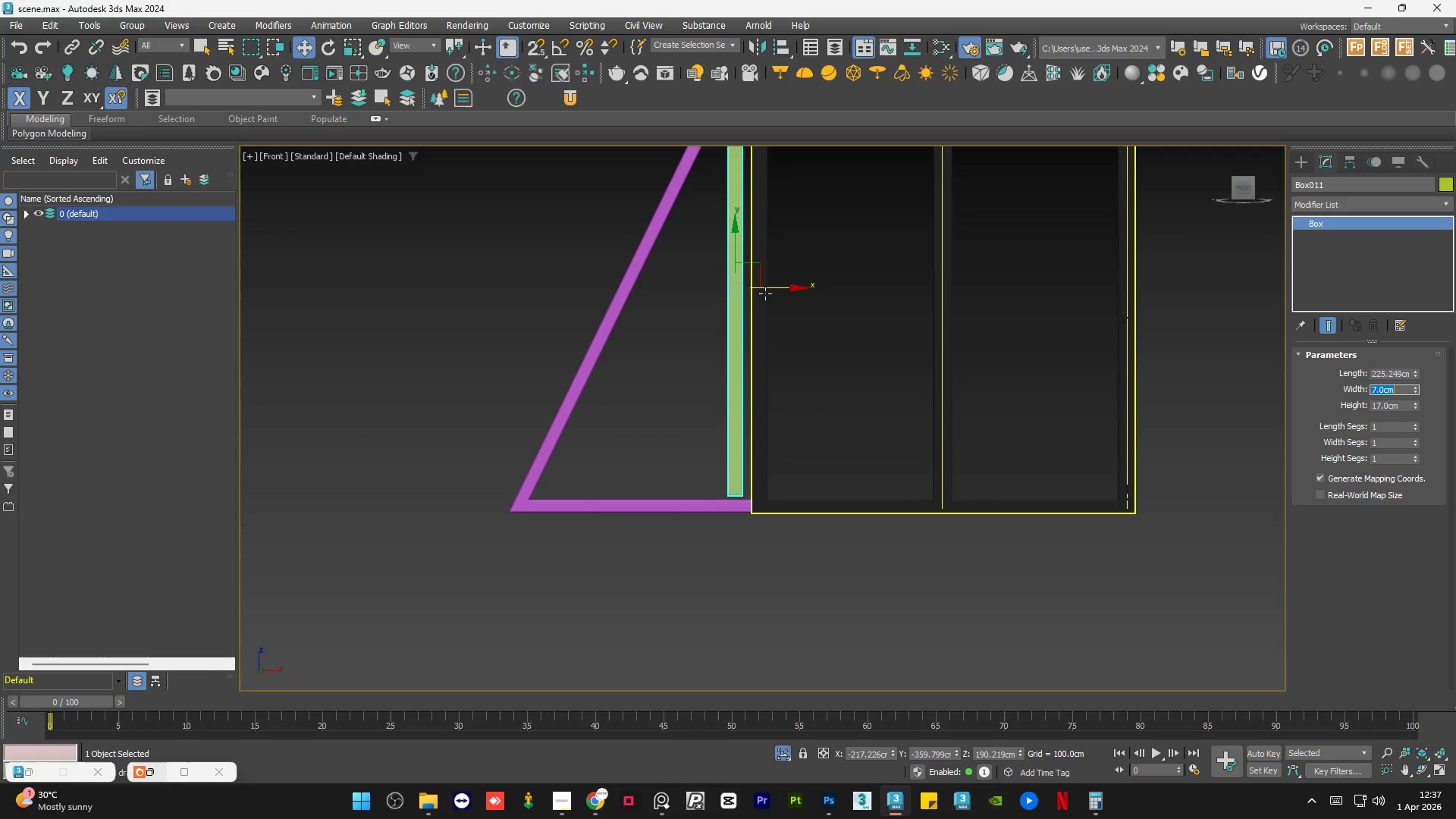 
left_click_drag(start_coordinate=[765, 288], to_coordinate=[774, 288])
 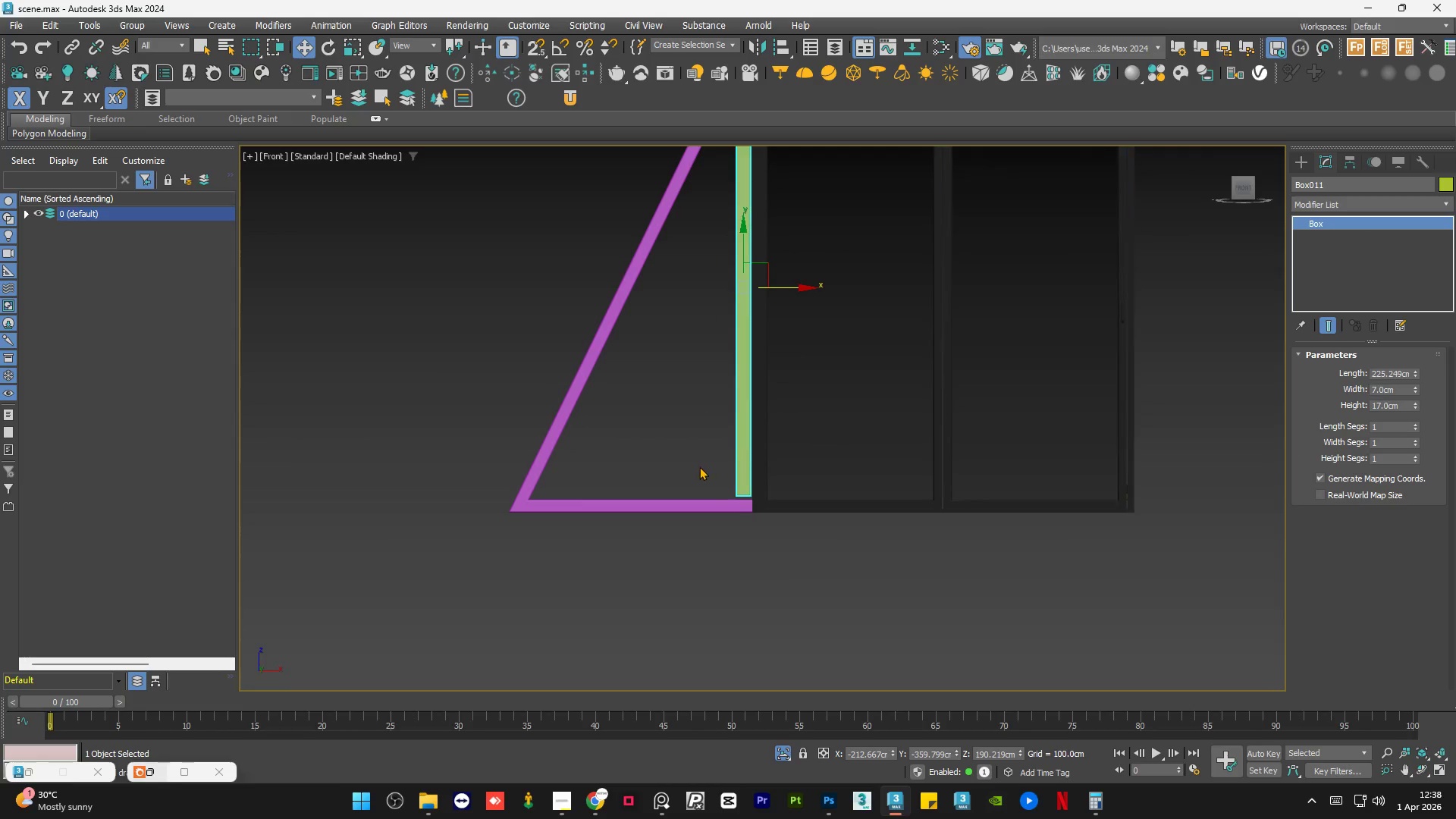 
scroll: coordinate [820, 553], scroll_direction: up, amount: 10.0
 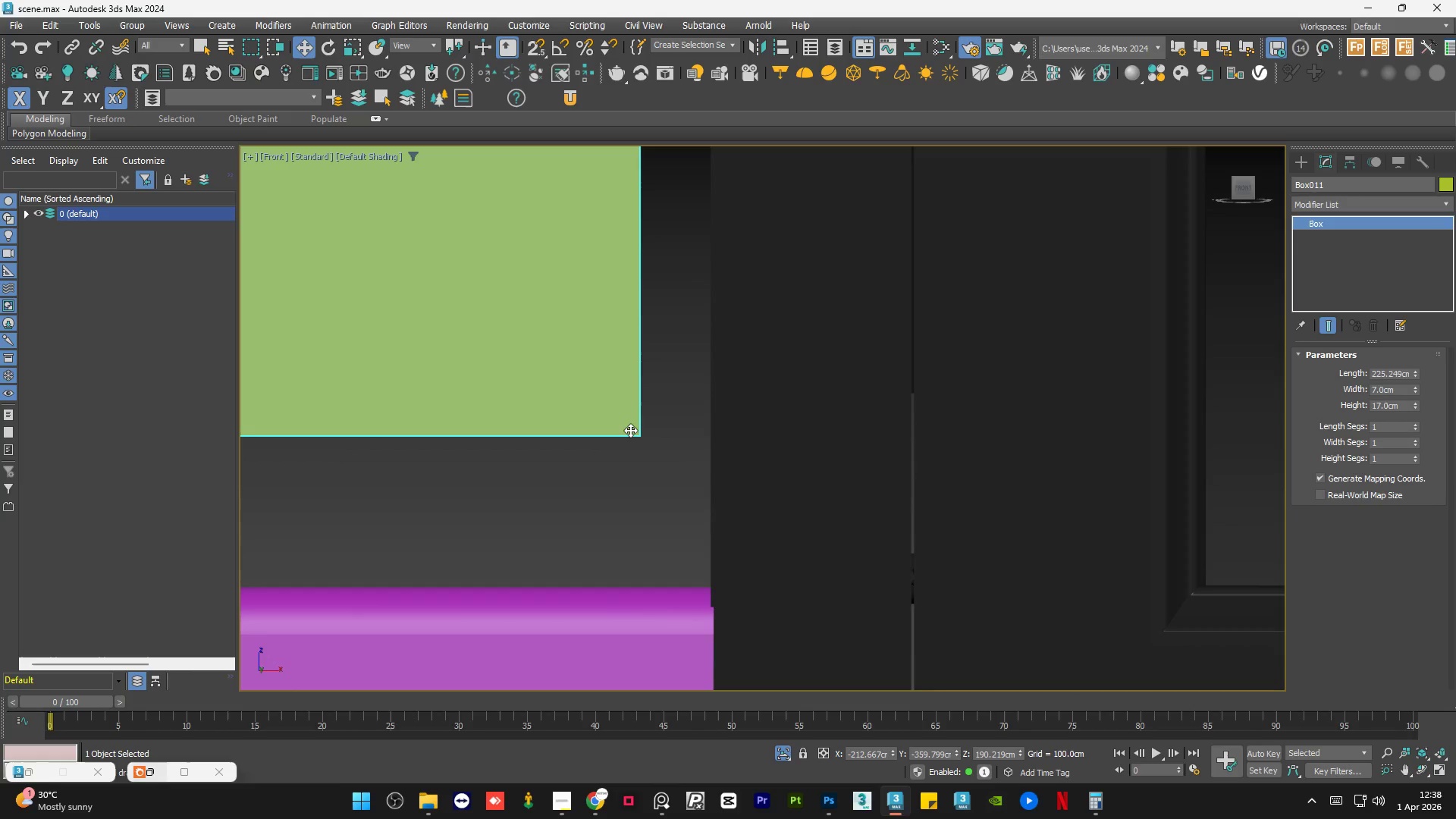 
left_click_drag(start_coordinate=[629, 429], to_coordinate=[697, 435])
 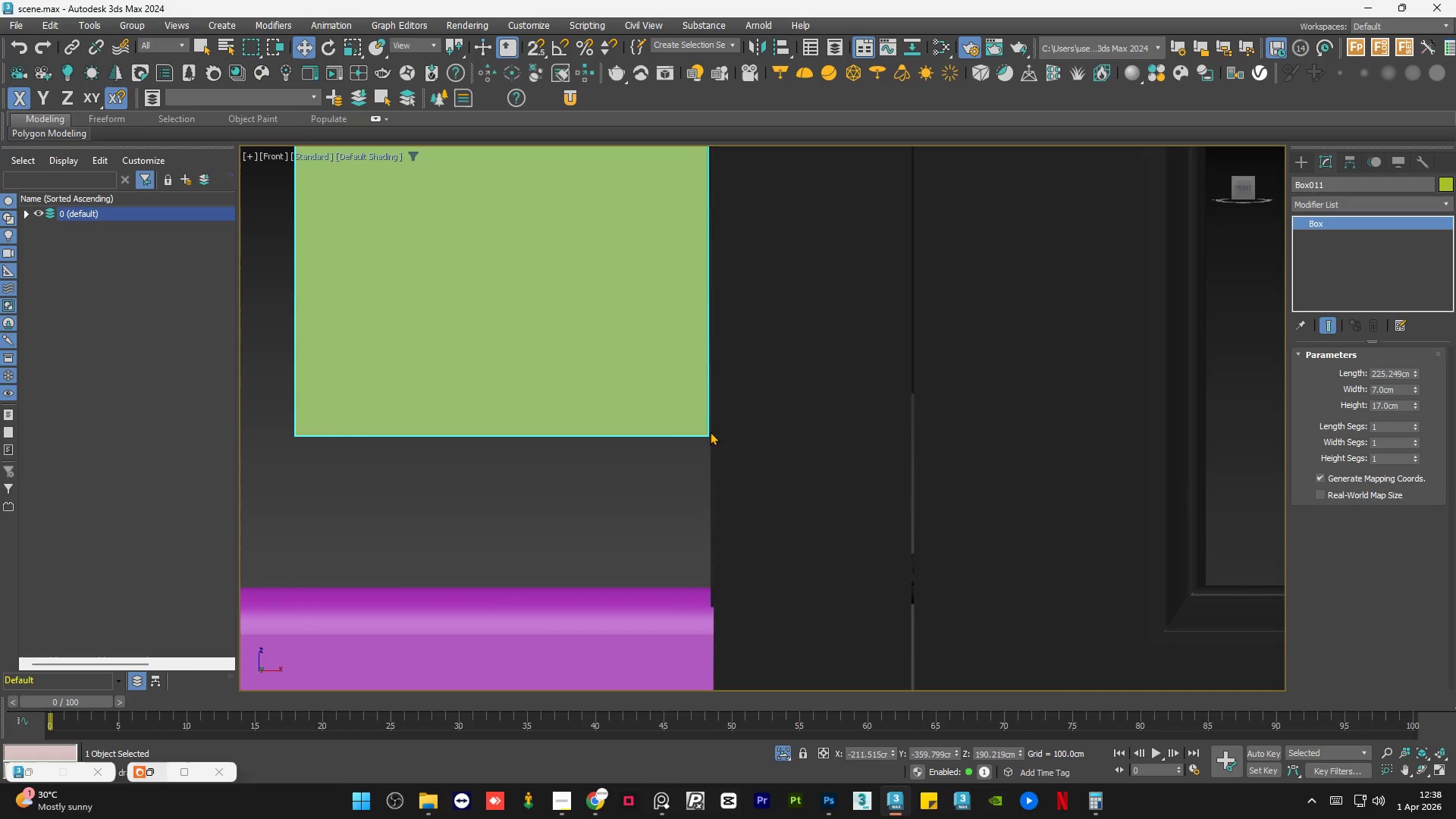 
left_click([541, 426])
 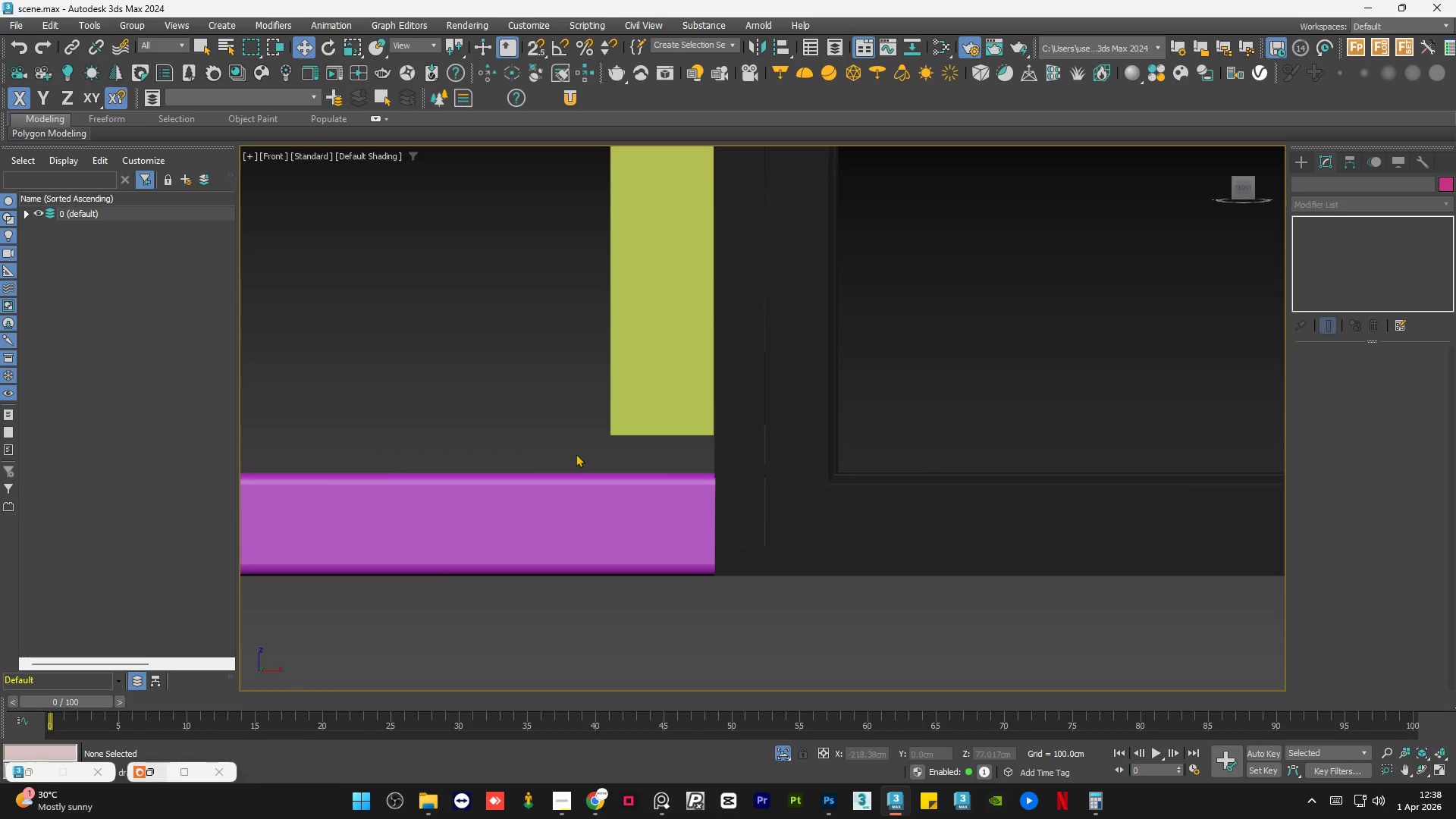 
scroll: coordinate [689, 524], scroll_direction: down, amount: 15.0
 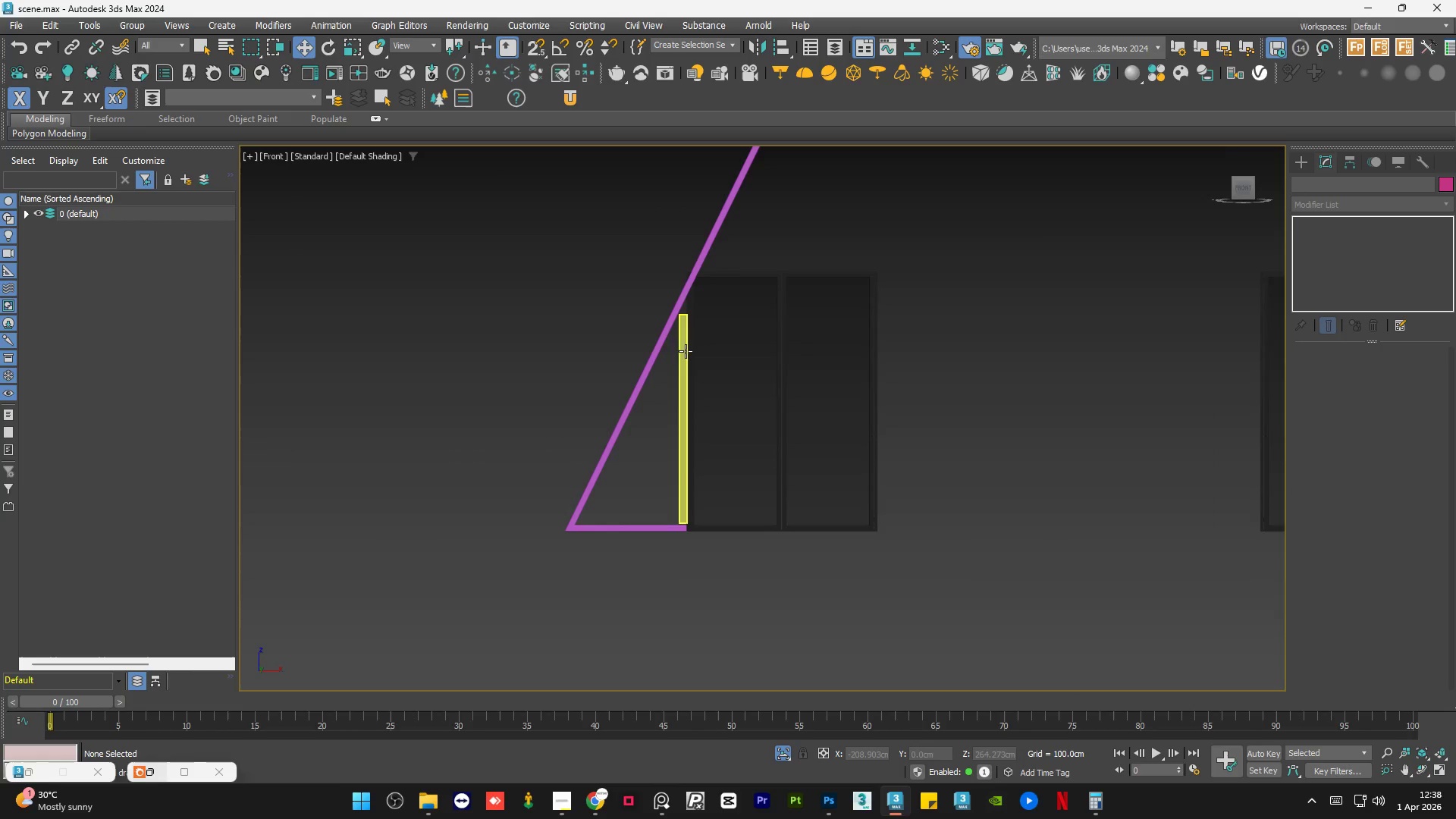 
left_click([686, 349])
 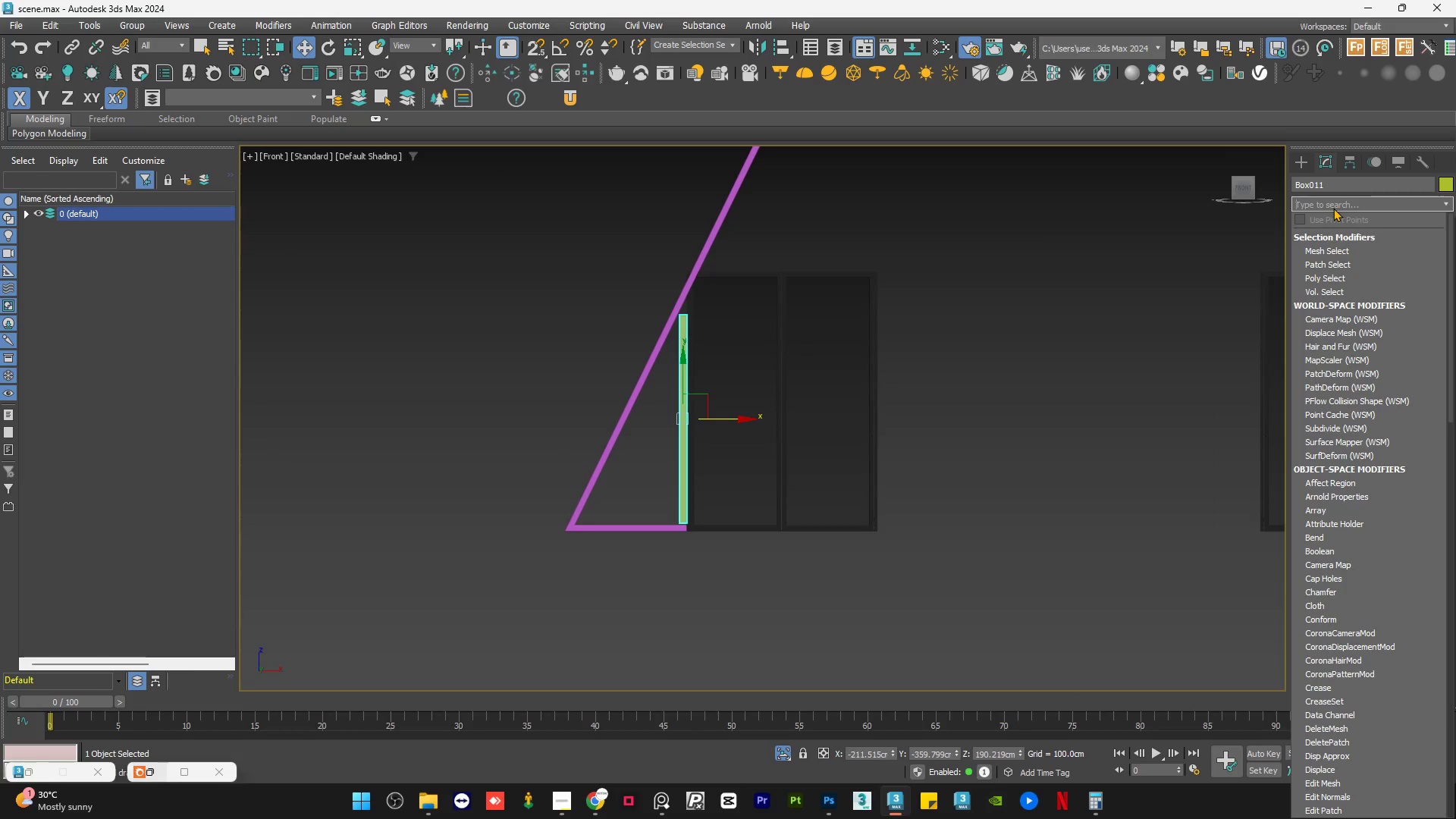 
type(ed)
 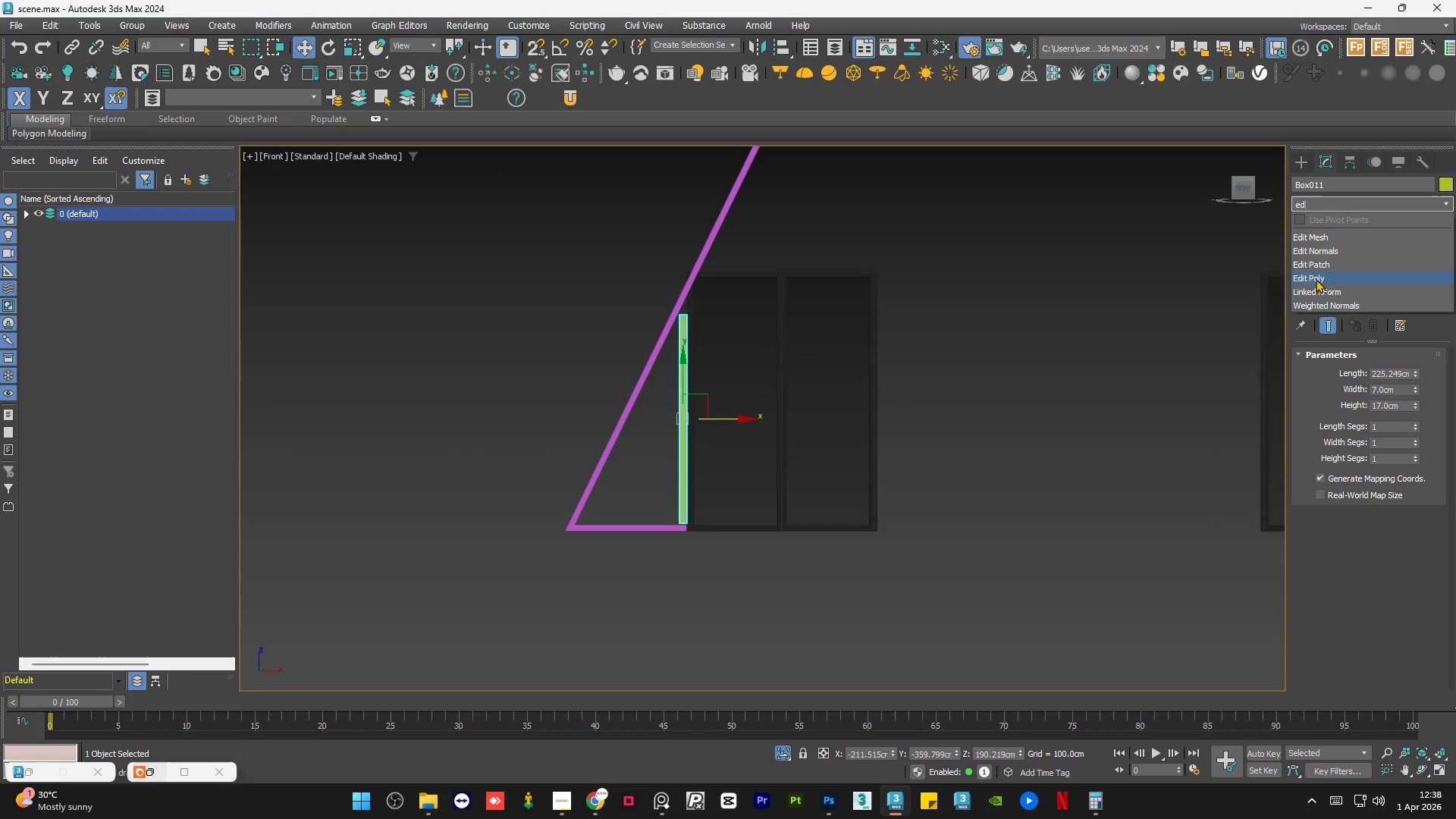 
left_click([1317, 279])
 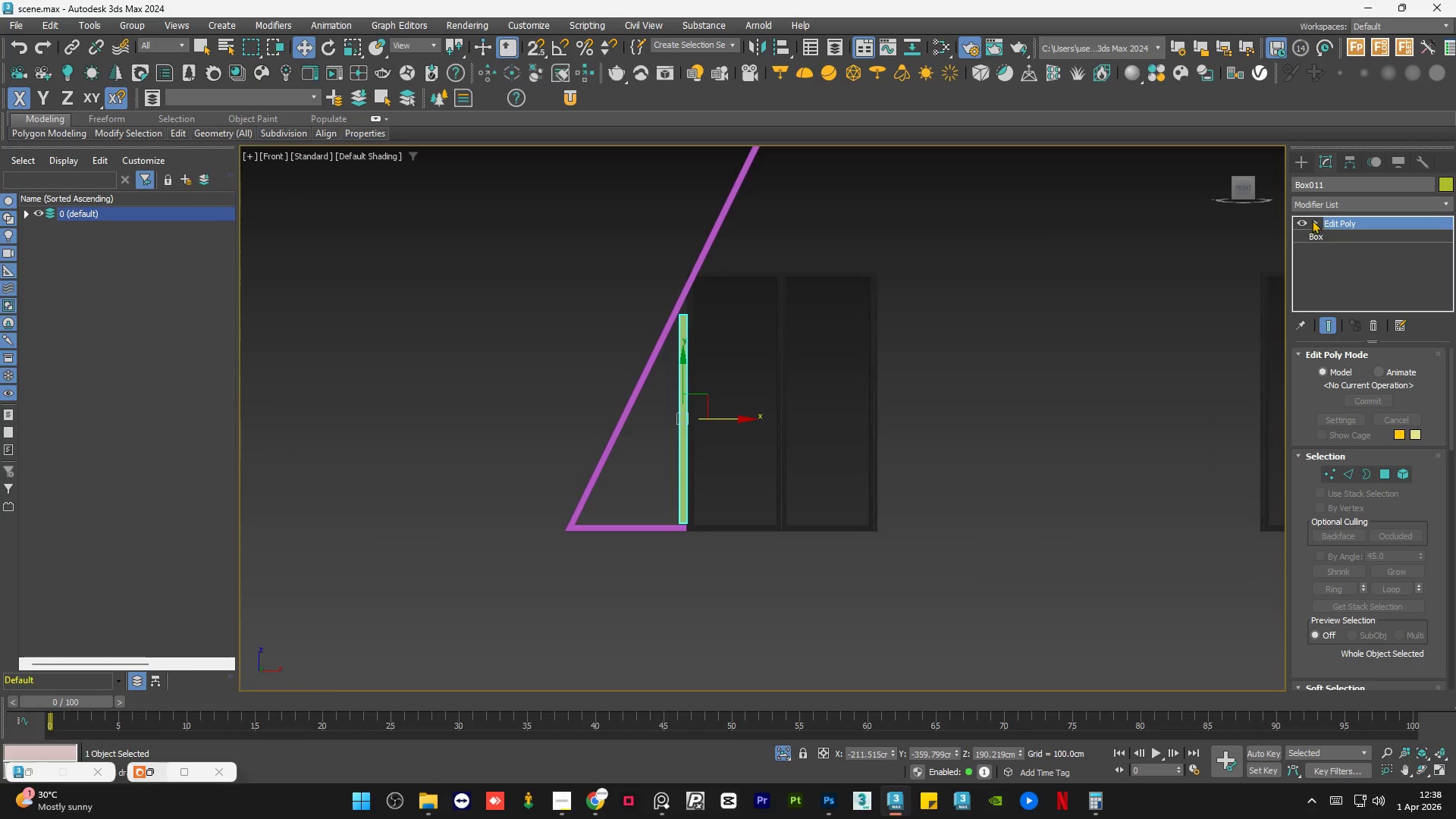 
left_click([1311, 220])
 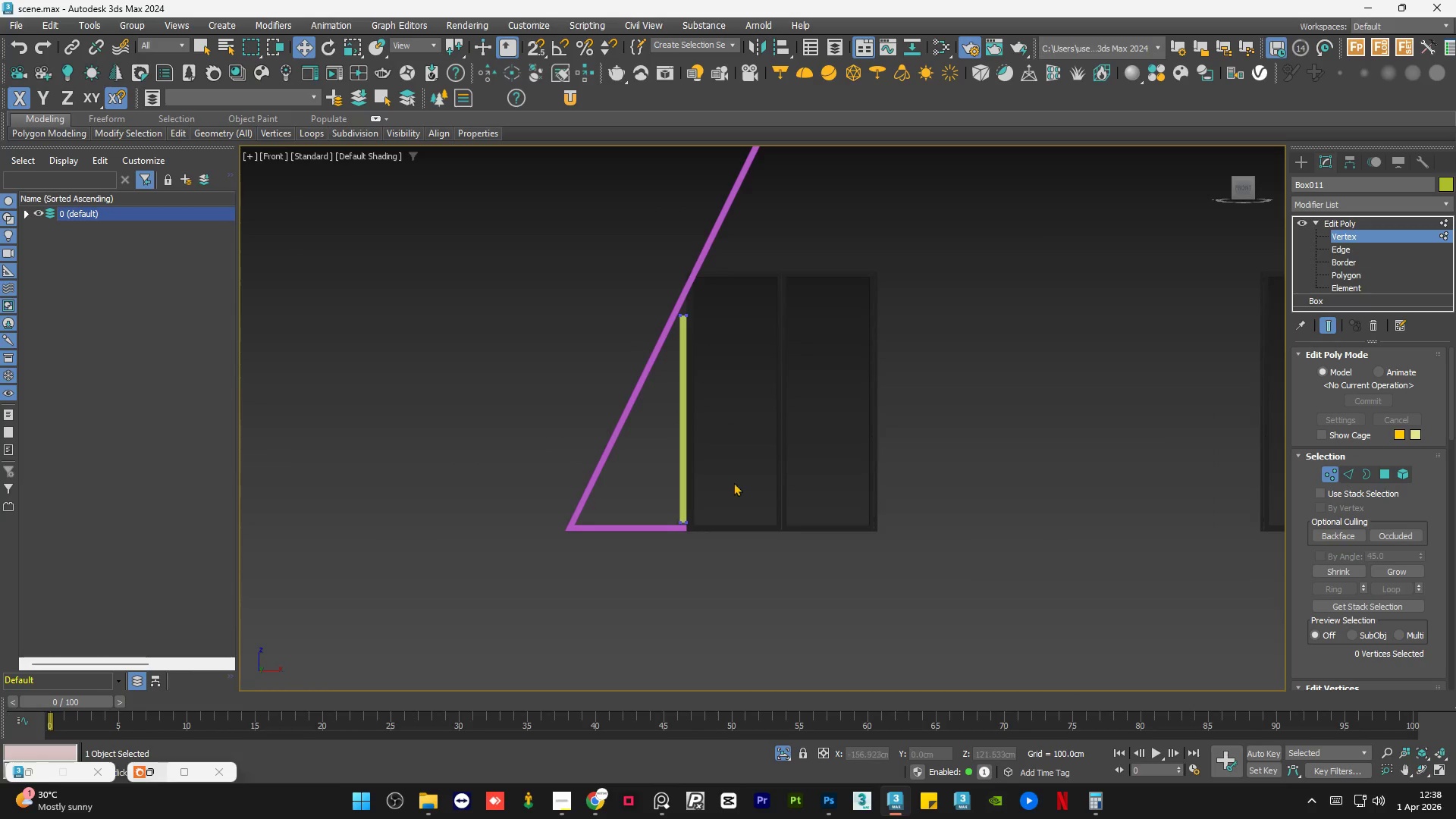 
left_click_drag(start_coordinate=[731, 520], to_coordinate=[607, 591])
 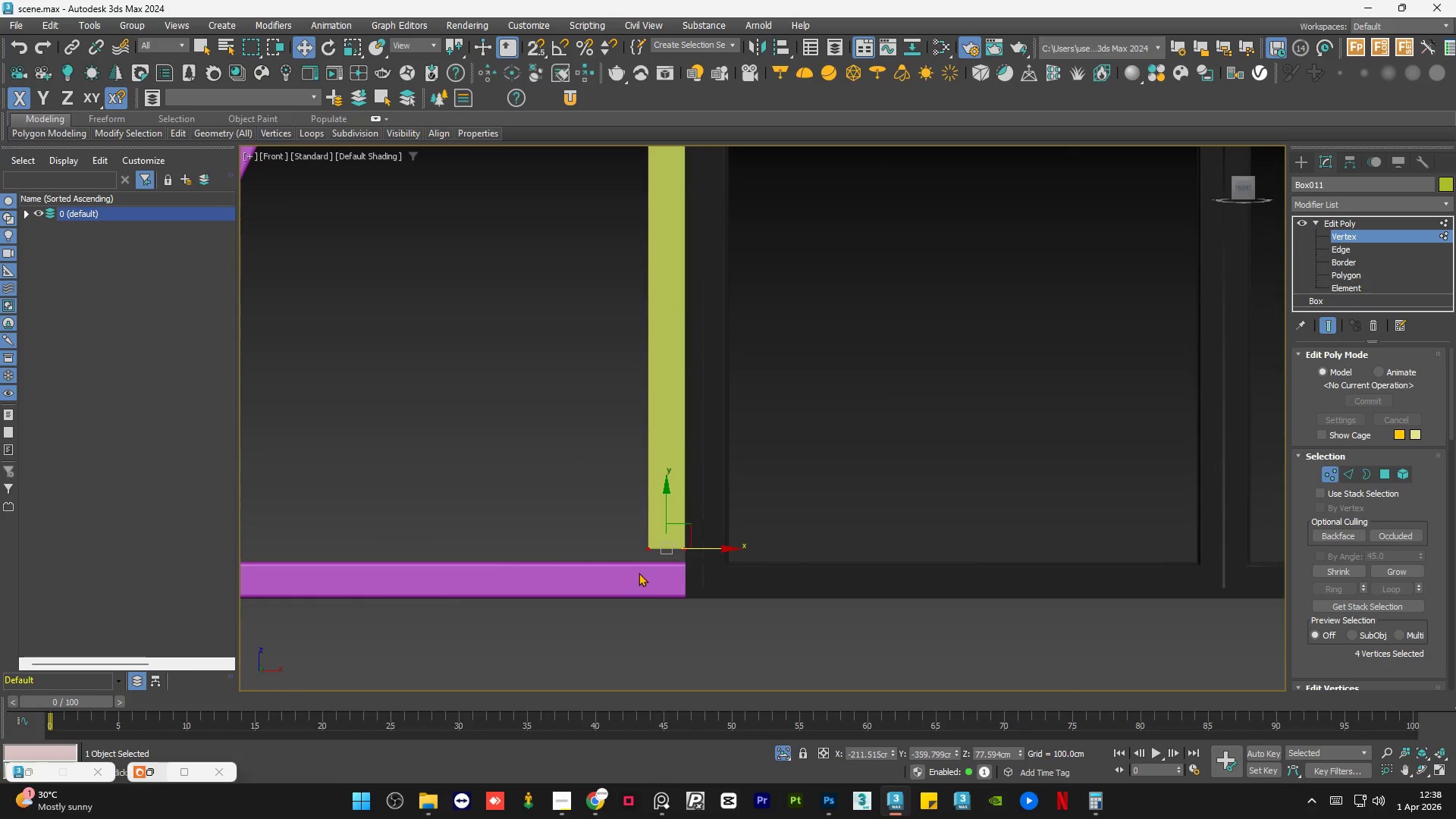 
scroll: coordinate [648, 554], scroll_direction: up, amount: 9.0
 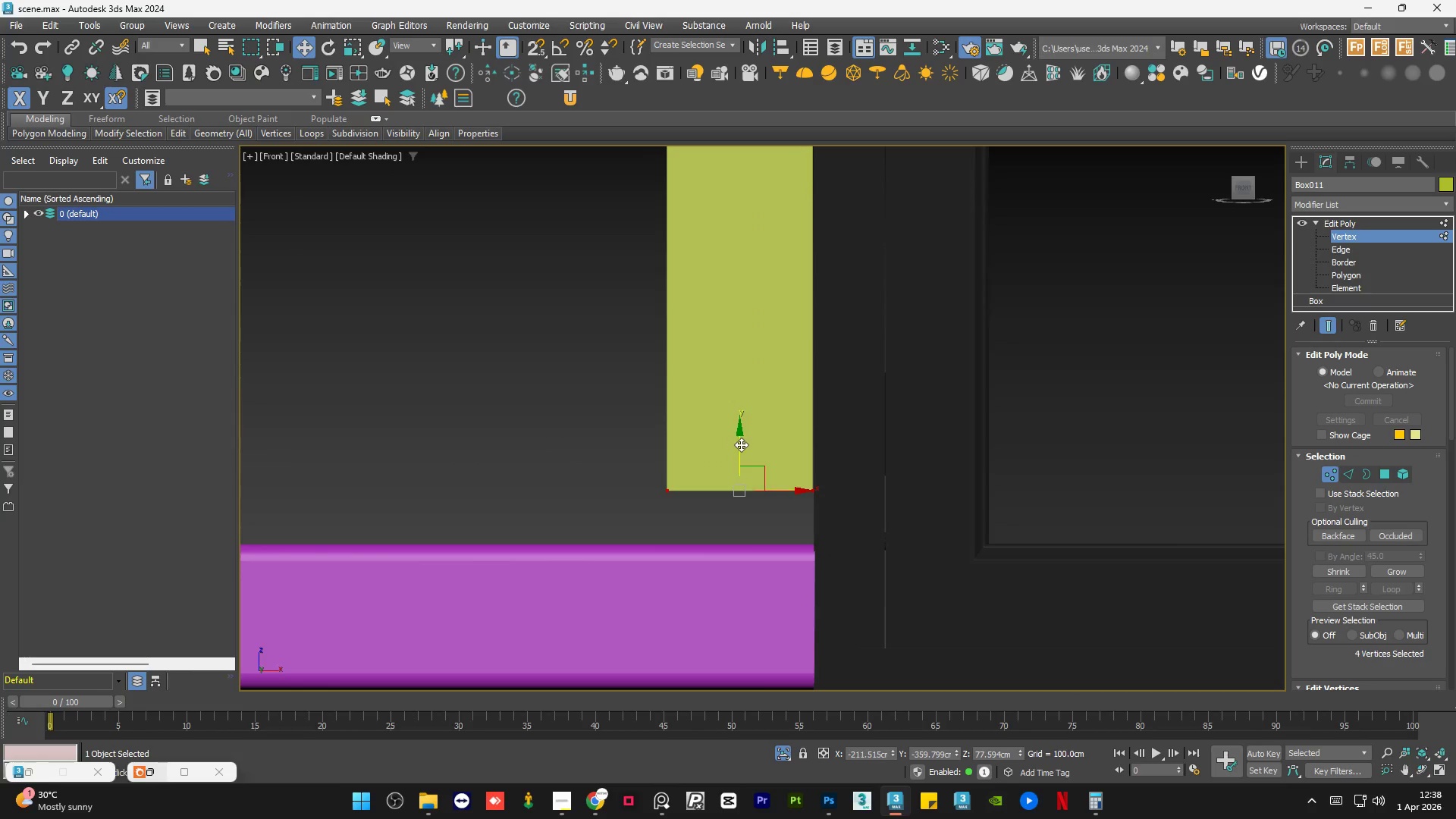 
left_click_drag(start_coordinate=[741, 444], to_coordinate=[773, 529])
 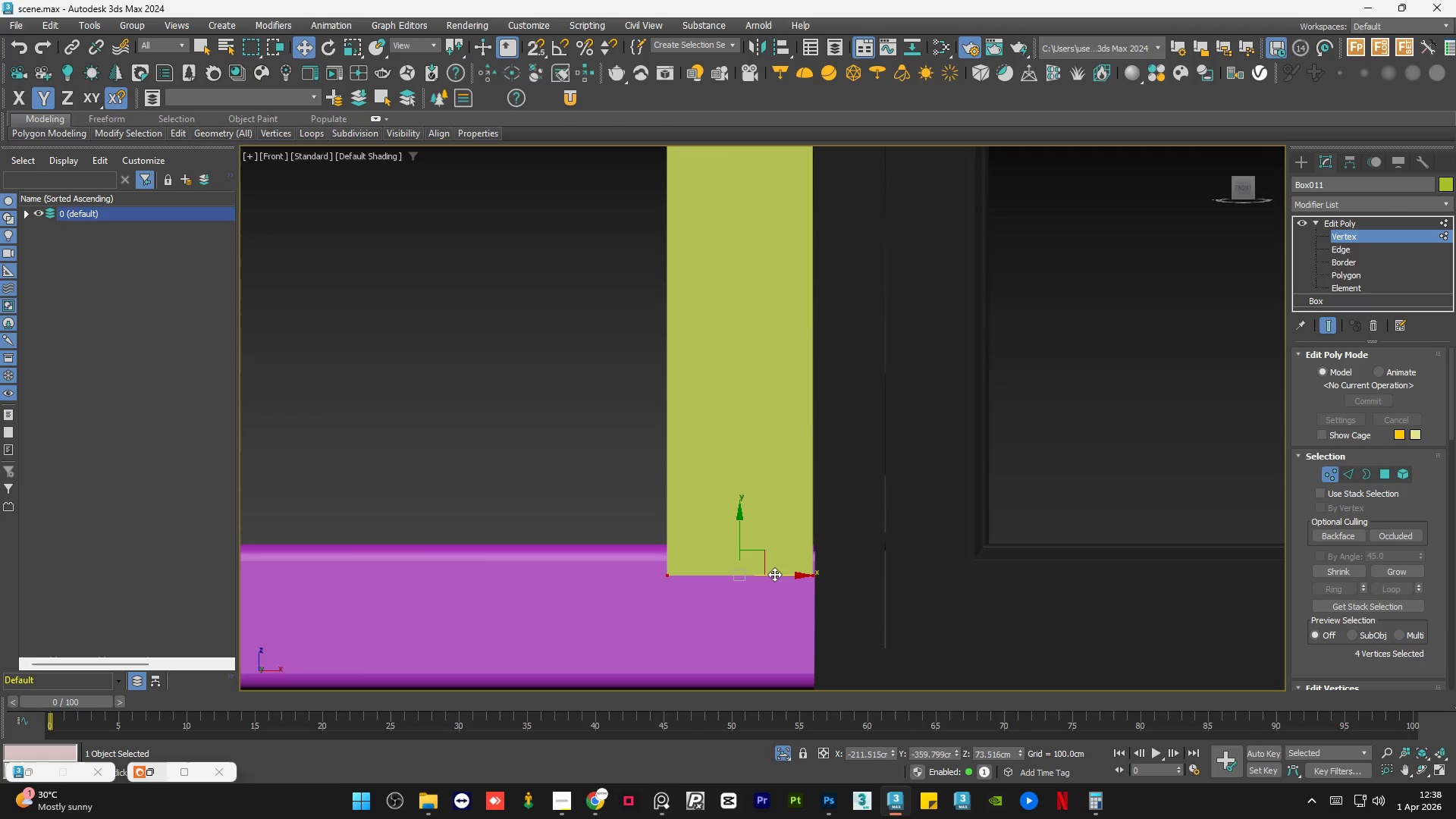 
hold_key(key=AltLeft, duration=0.64)
 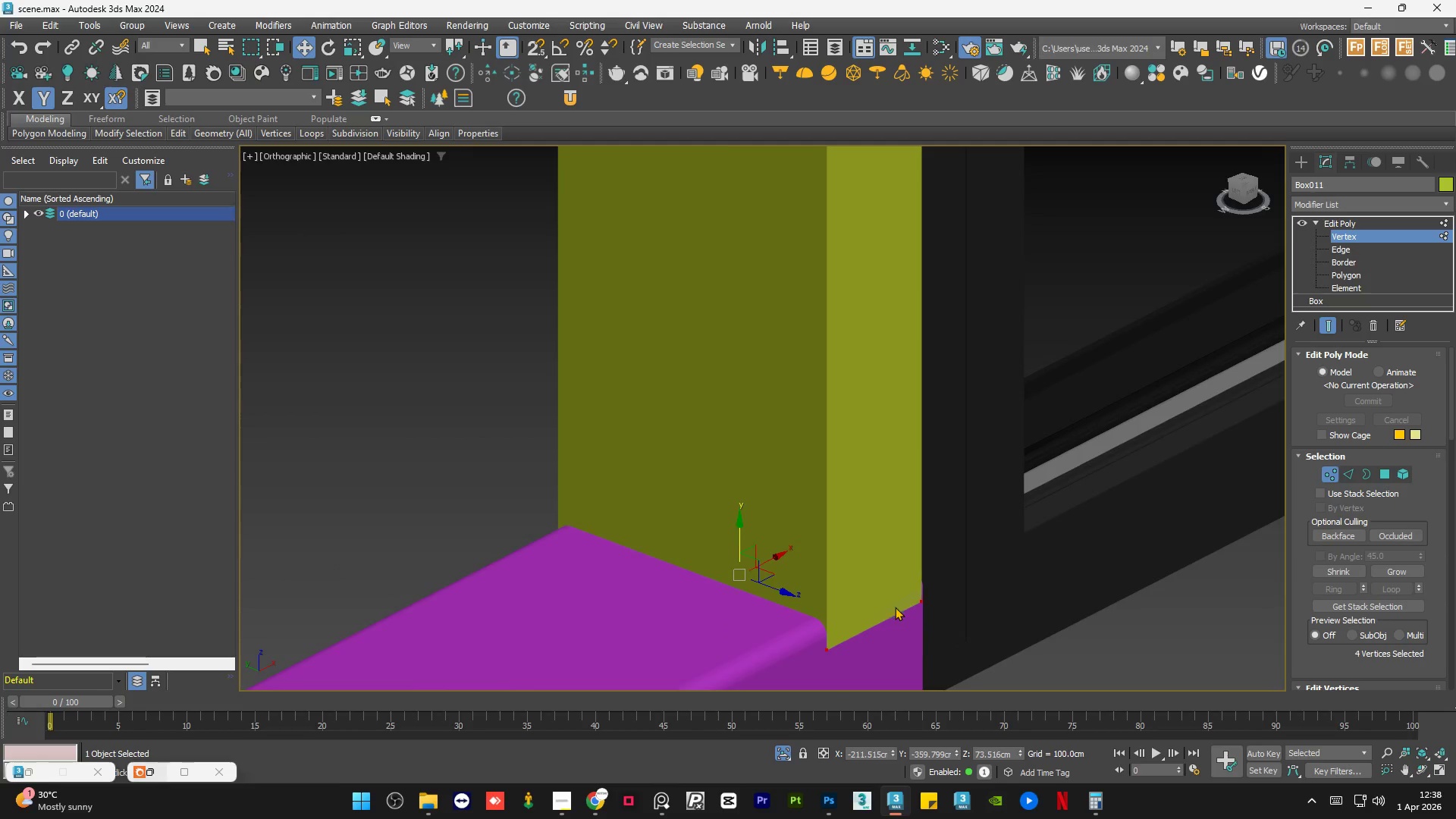 
hold_key(key=AltLeft, duration=1.5)
 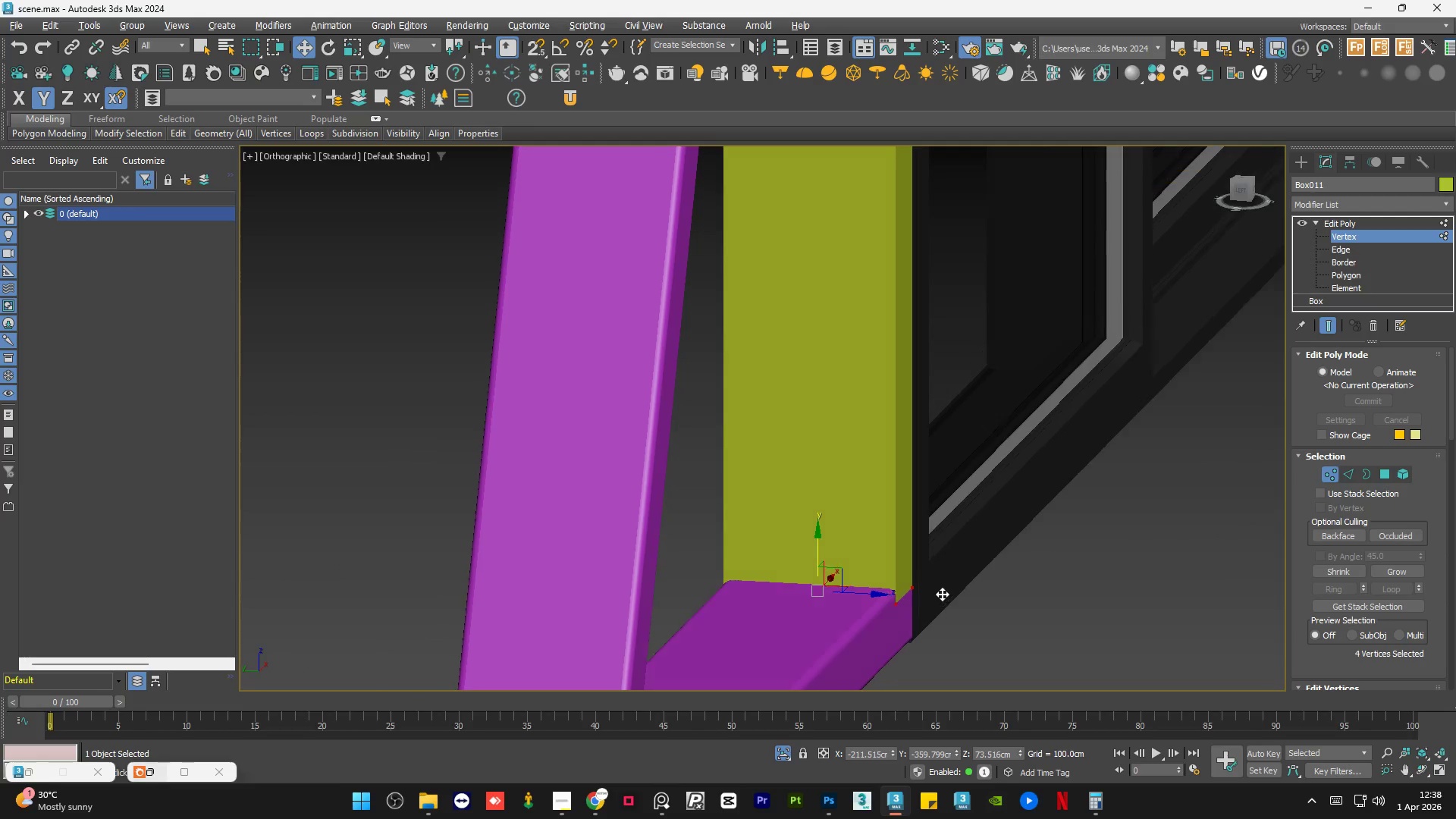 
scroll: coordinate [896, 606], scroll_direction: down, amount: 2.0
 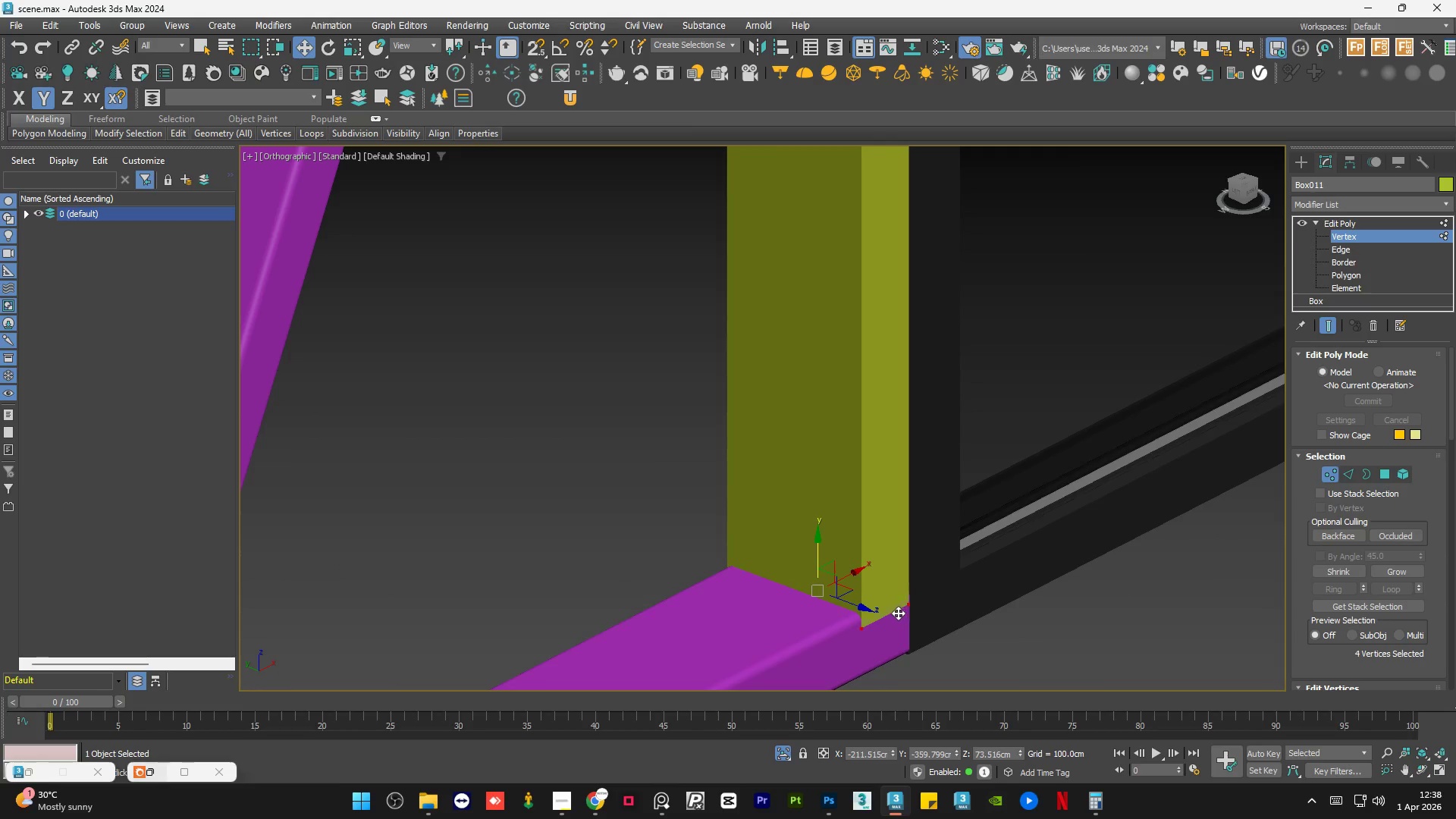 
hold_key(key=AltLeft, duration=1.51)
 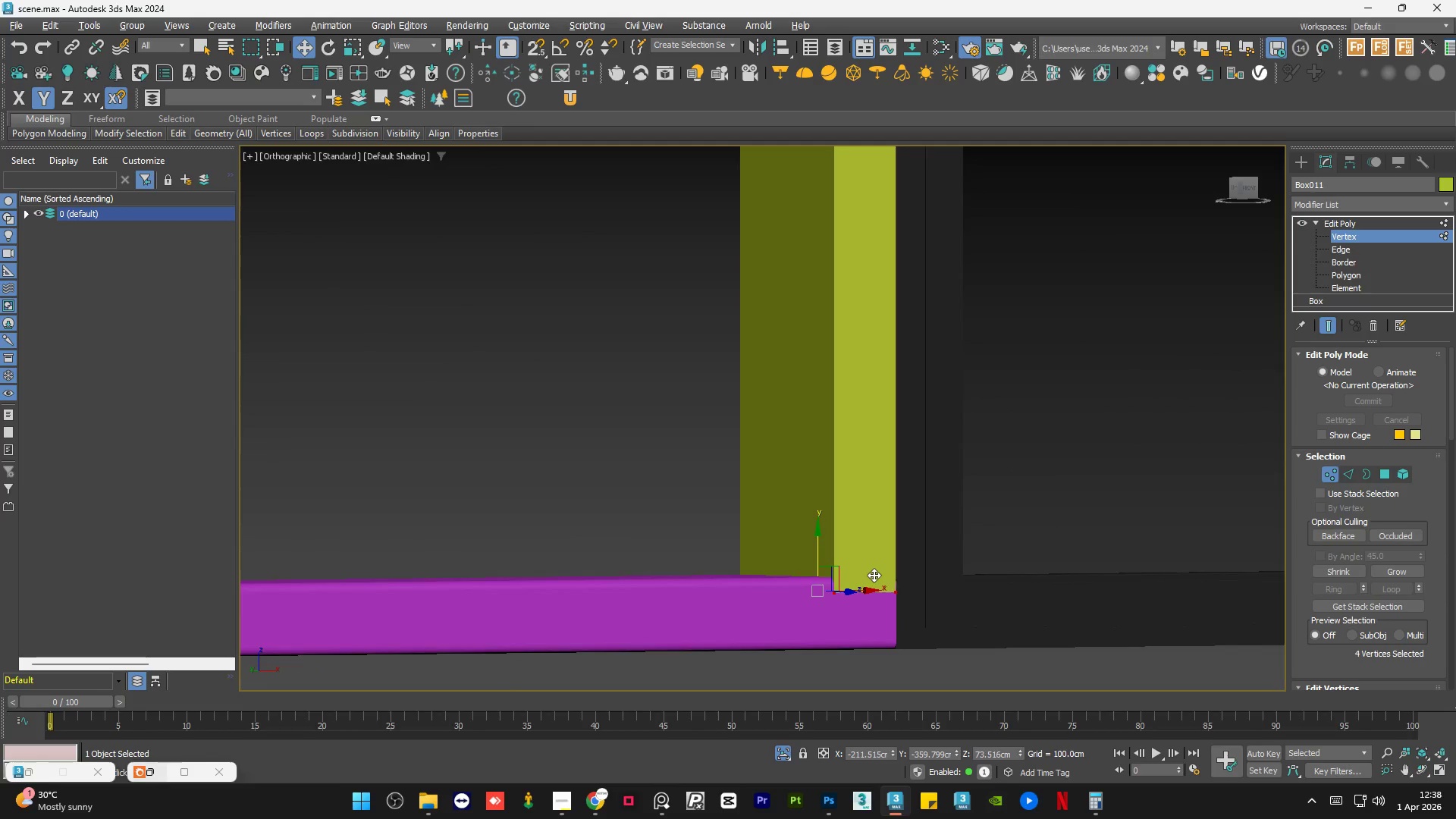 
hold_key(key=AltLeft, duration=1.52)
 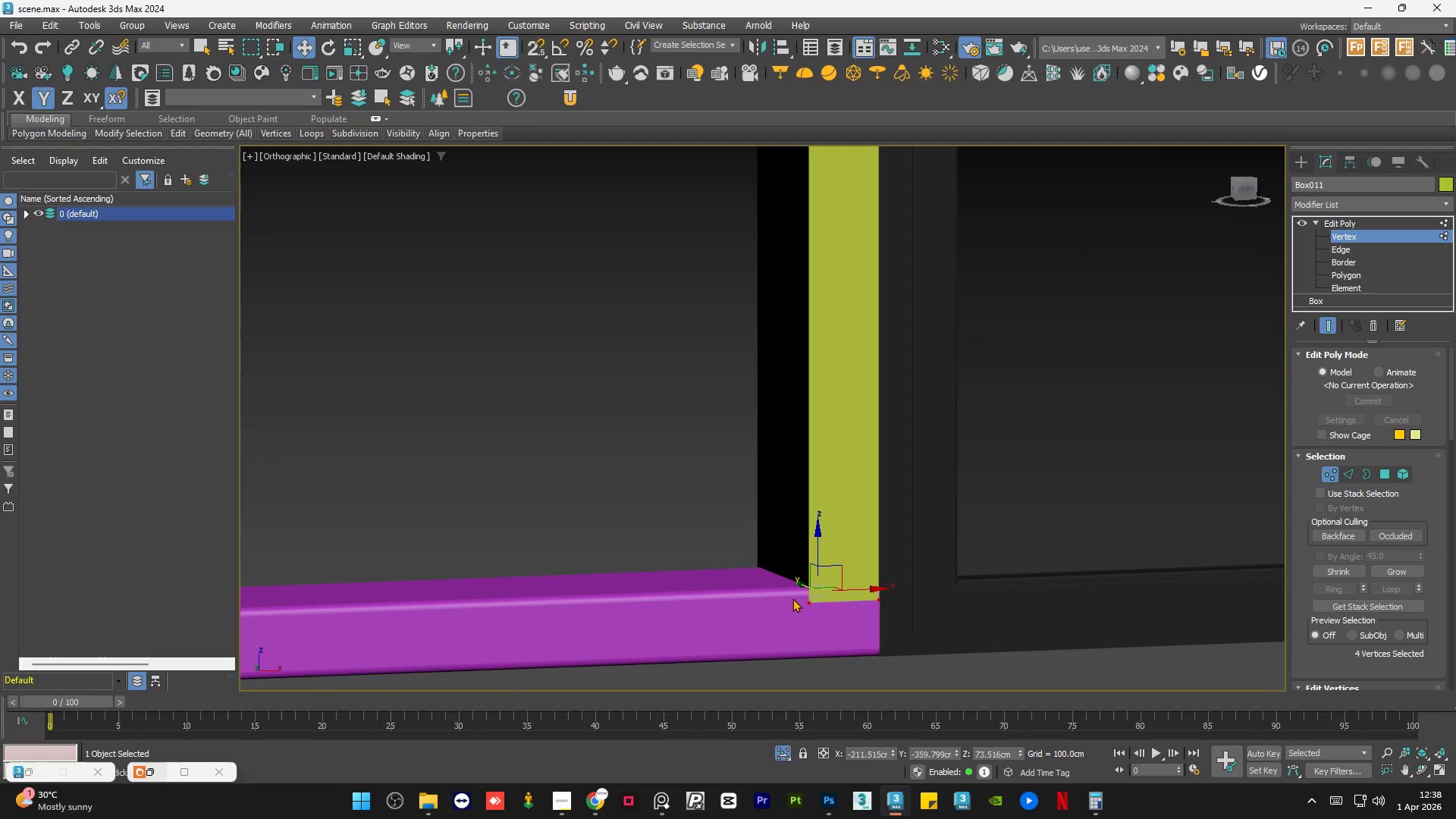 
hold_key(key=AltLeft, duration=0.42)
 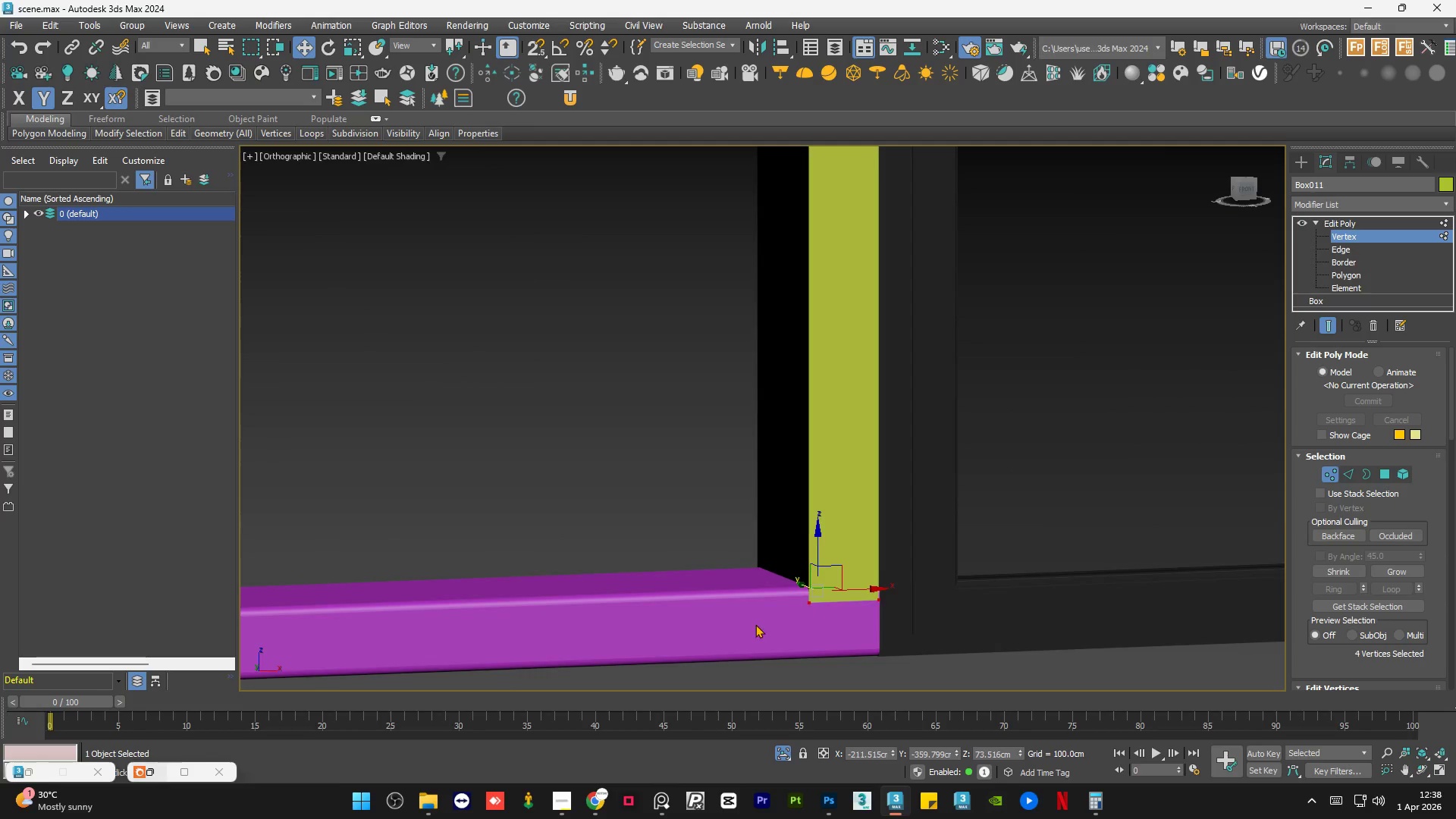 
hold_key(key=AltLeft, duration=0.33)
 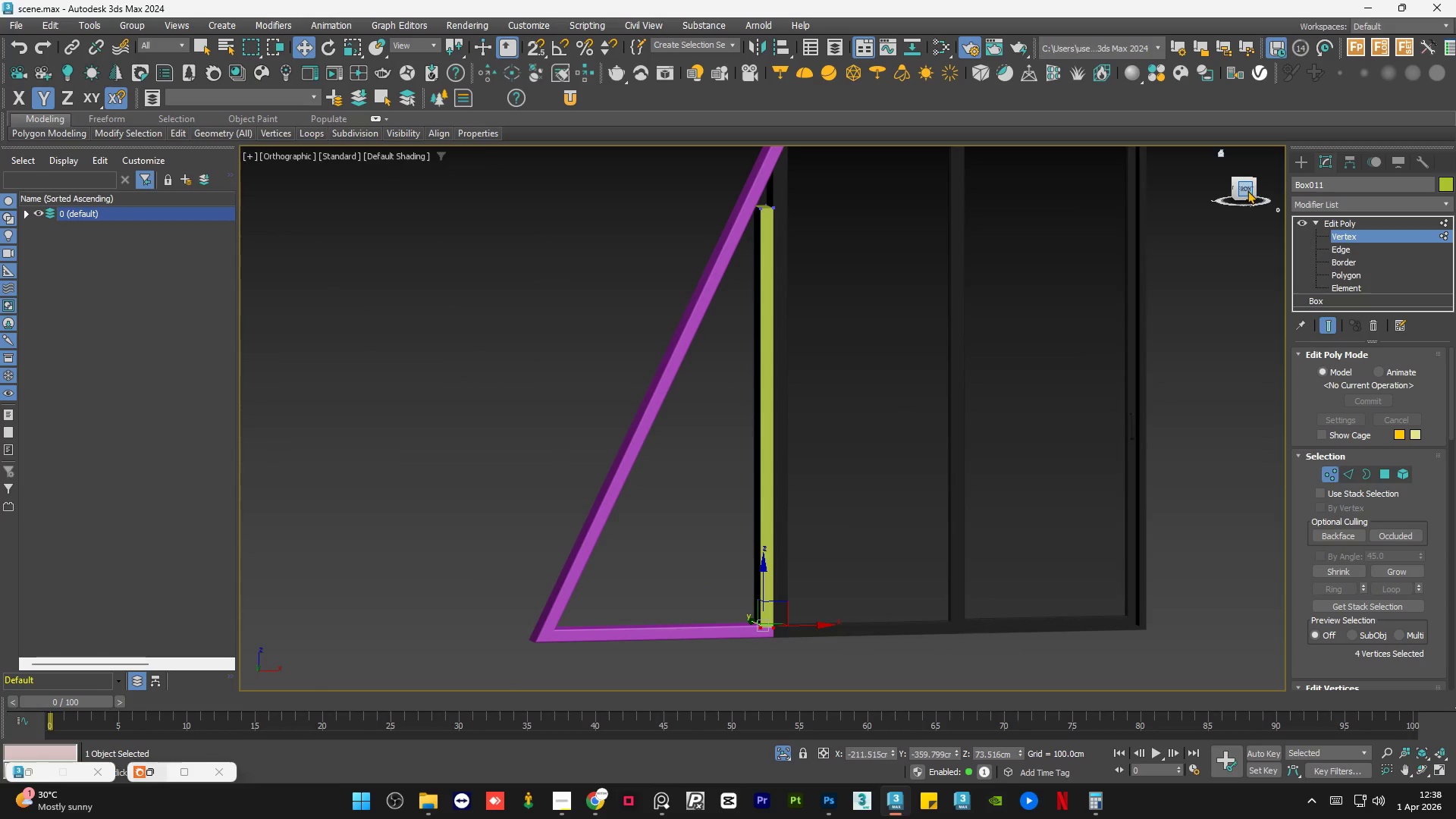 
scroll: coordinate [752, 636], scroll_direction: down, amount: 5.0
 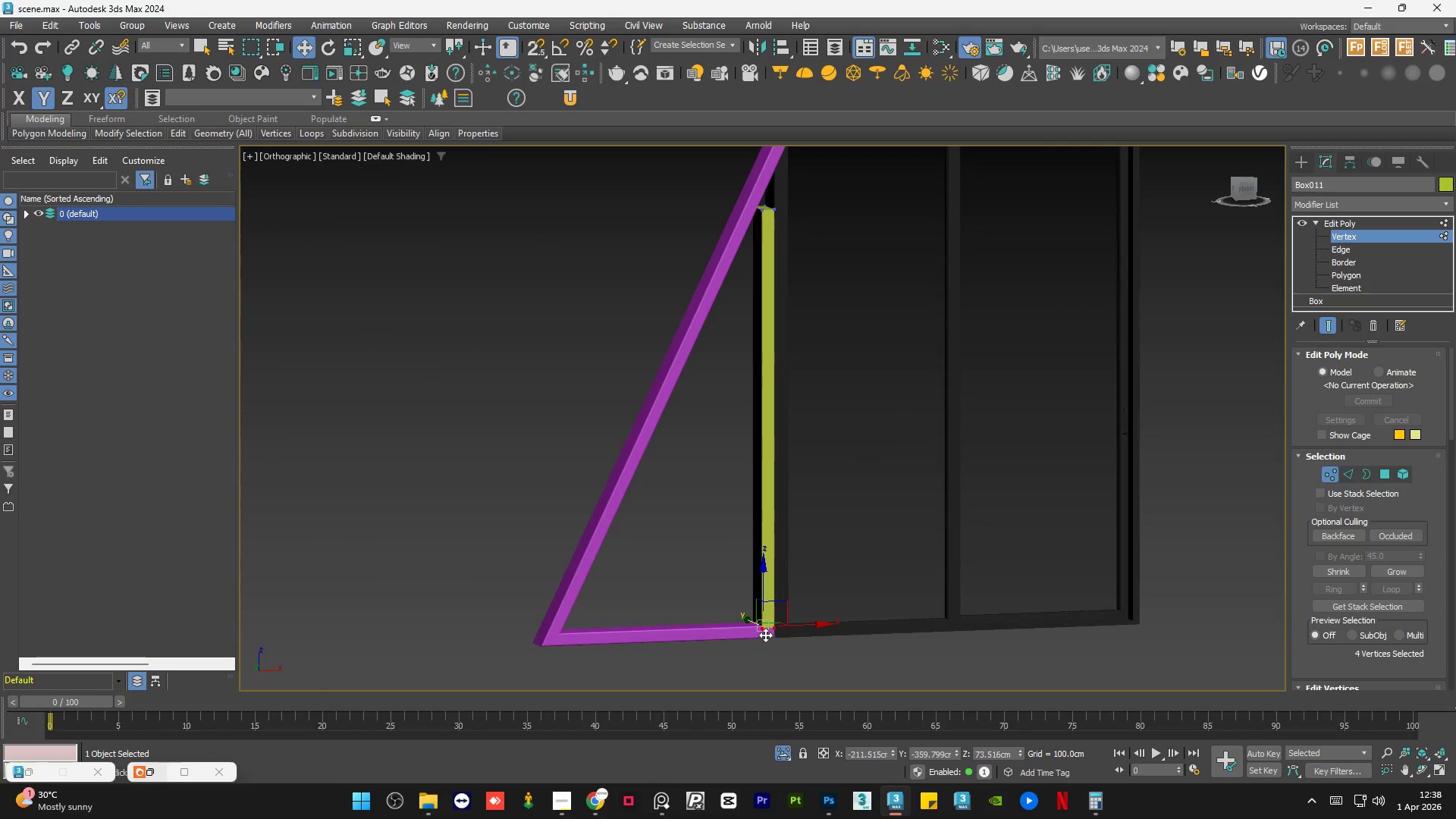 
left_click([1247, 190])
 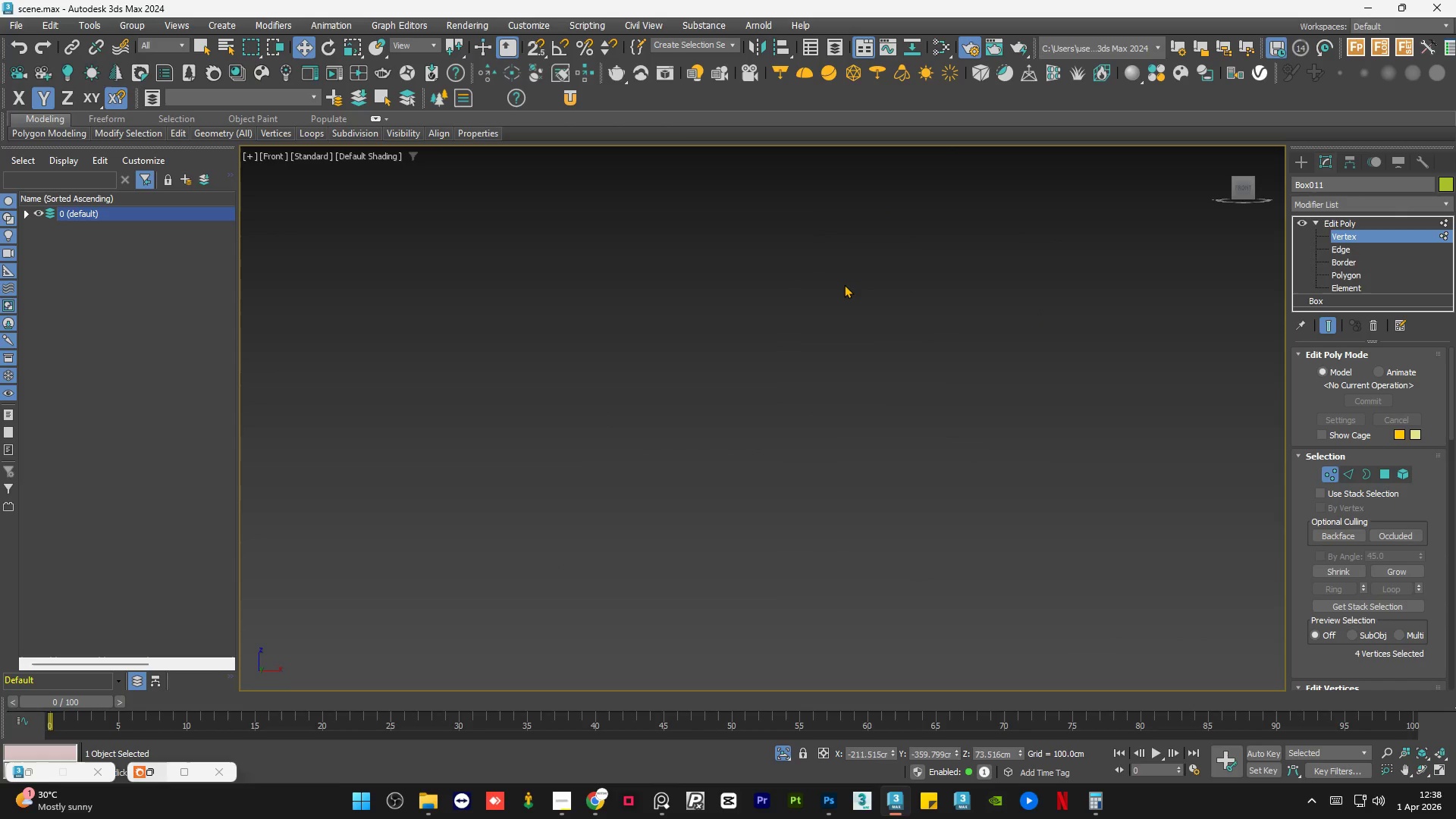 
key(Z)
 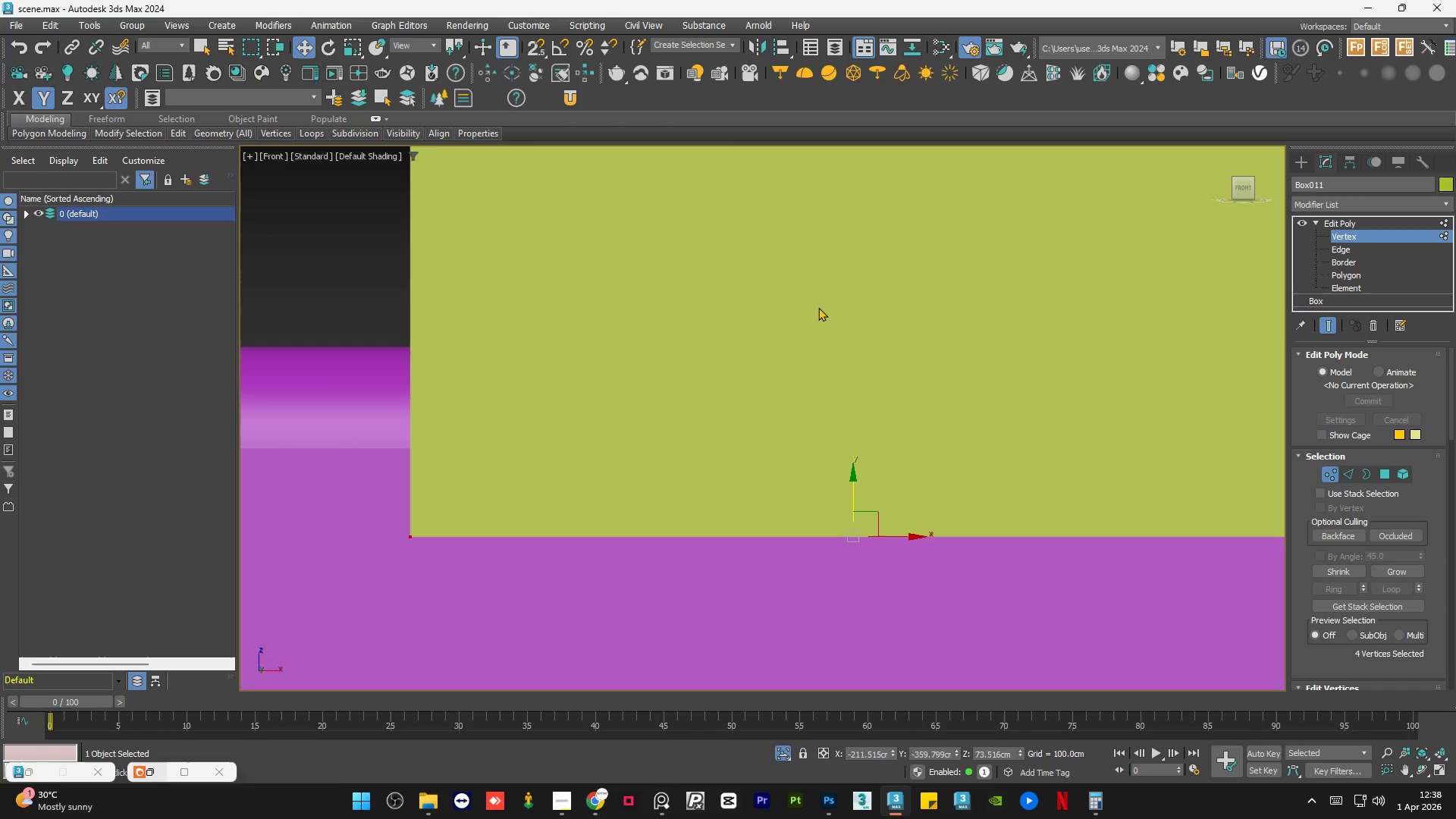 
scroll: coordinate [790, 391], scroll_direction: down, amount: 1.0
 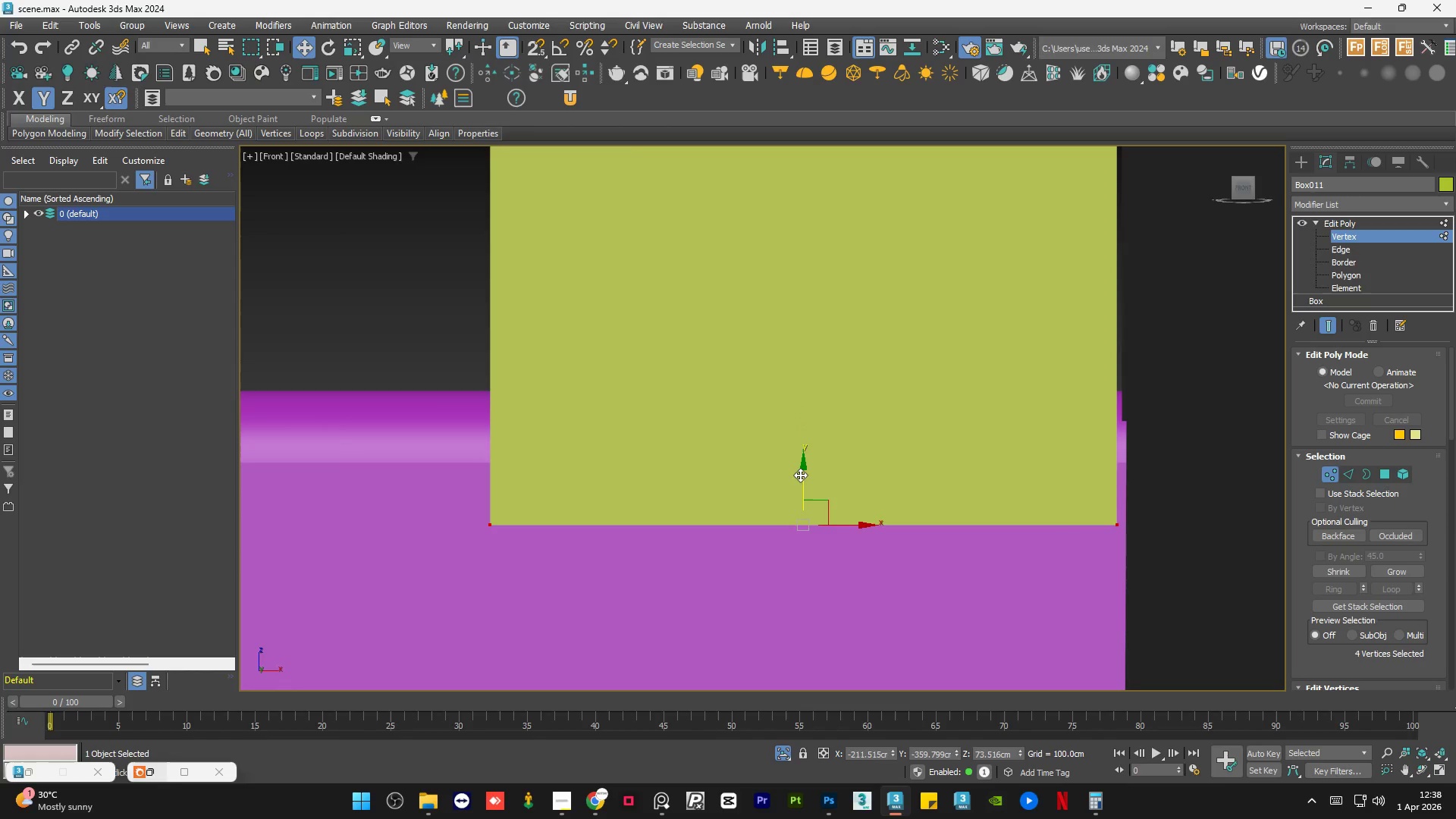 
left_click_drag(start_coordinate=[808, 475], to_coordinate=[824, 413])
 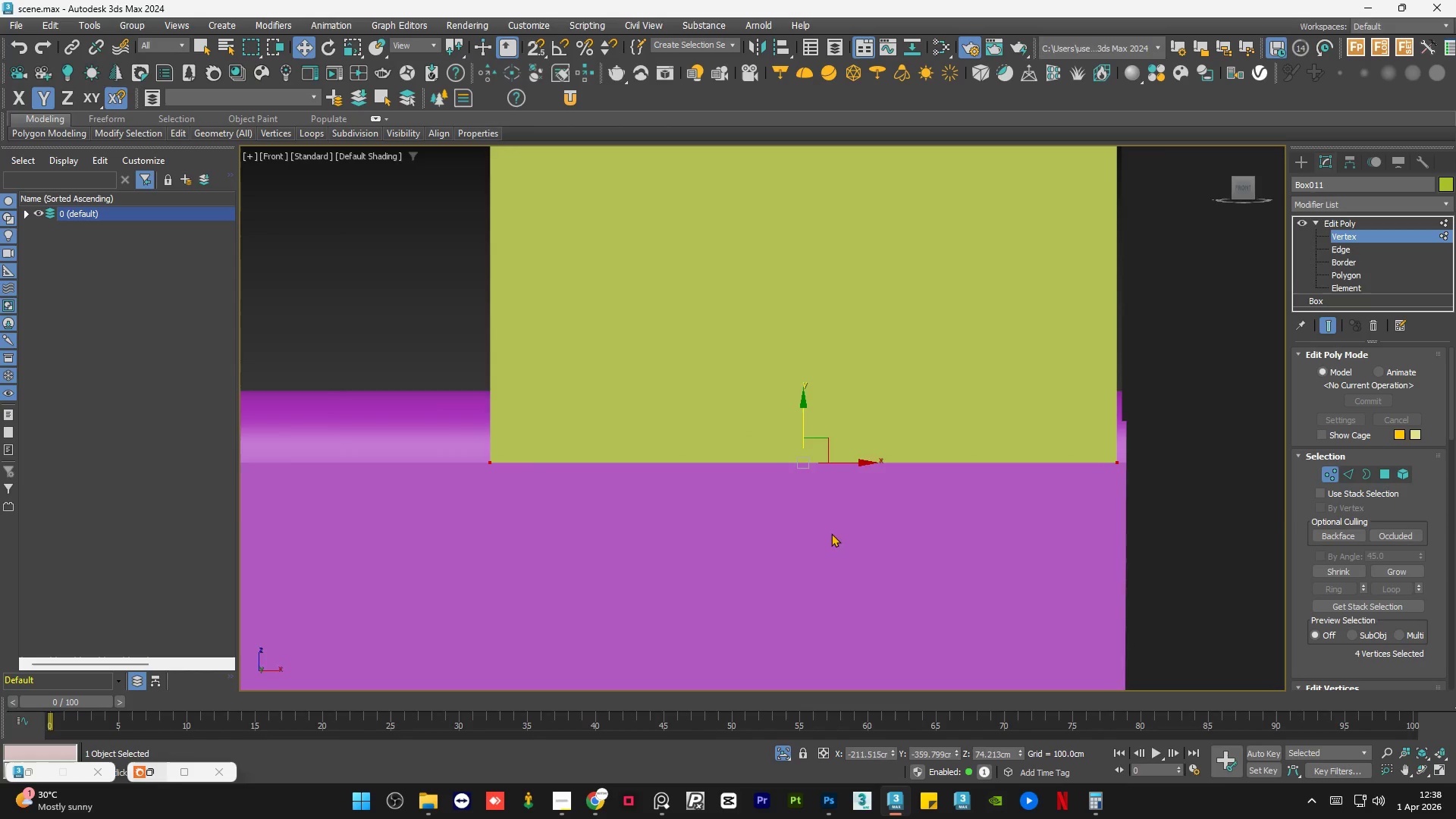 
left_click_drag(start_coordinate=[842, 266], to_coordinate=[763, 347])
 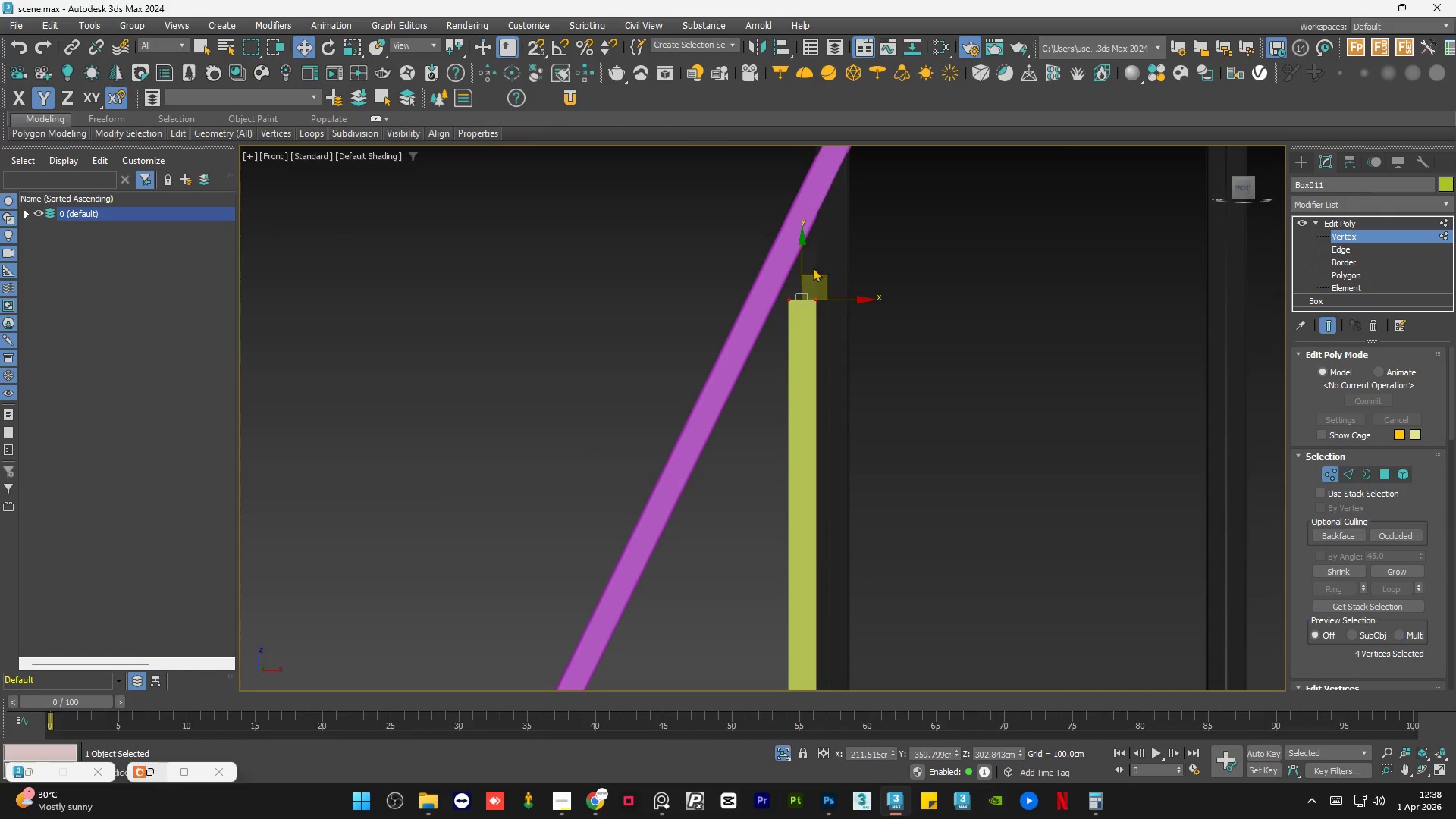 
scroll: coordinate [812, 350], scroll_direction: down, amount: 9.0
 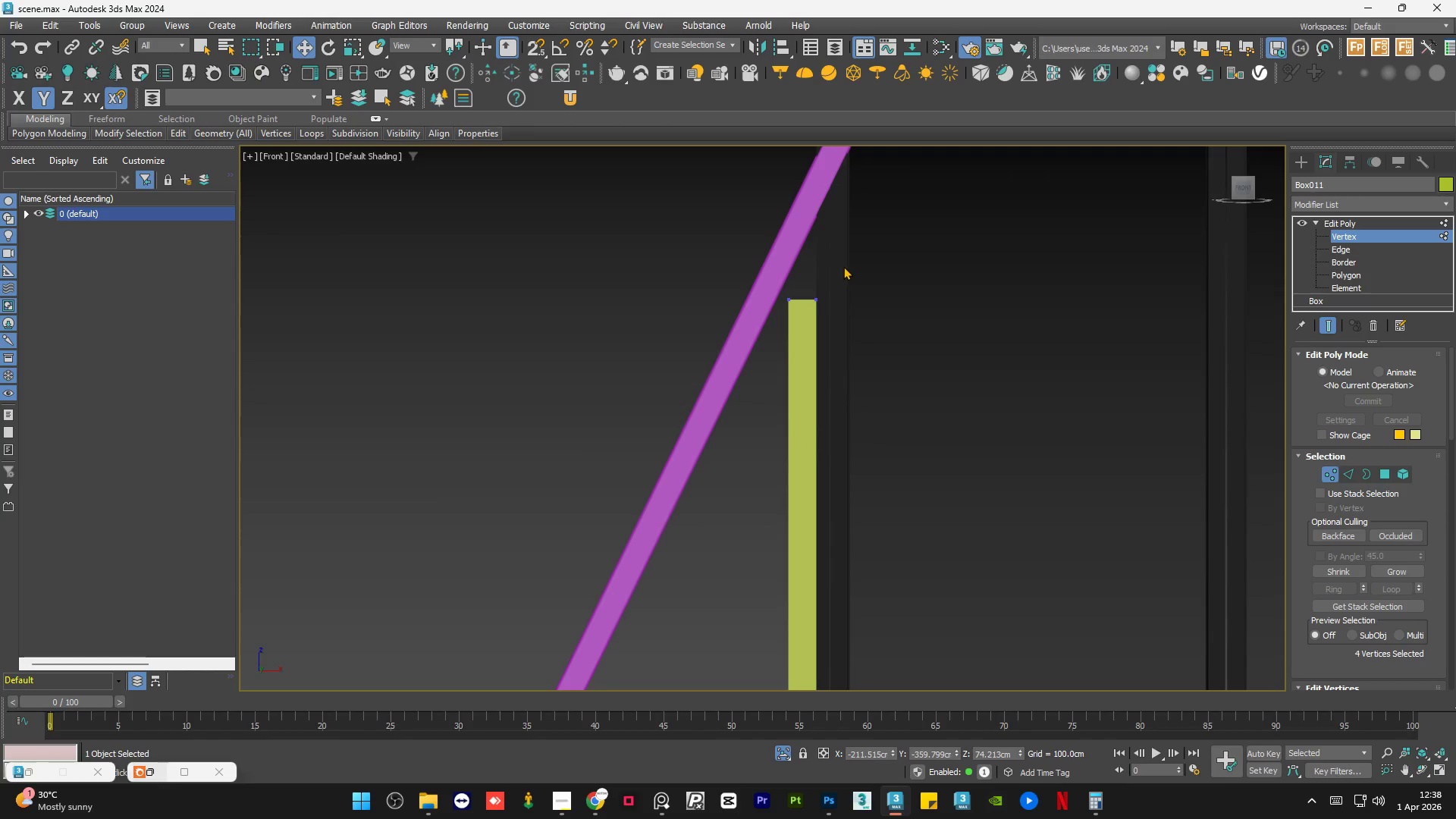 
scroll: coordinate [802, 262], scroll_direction: up, amount: 5.0
 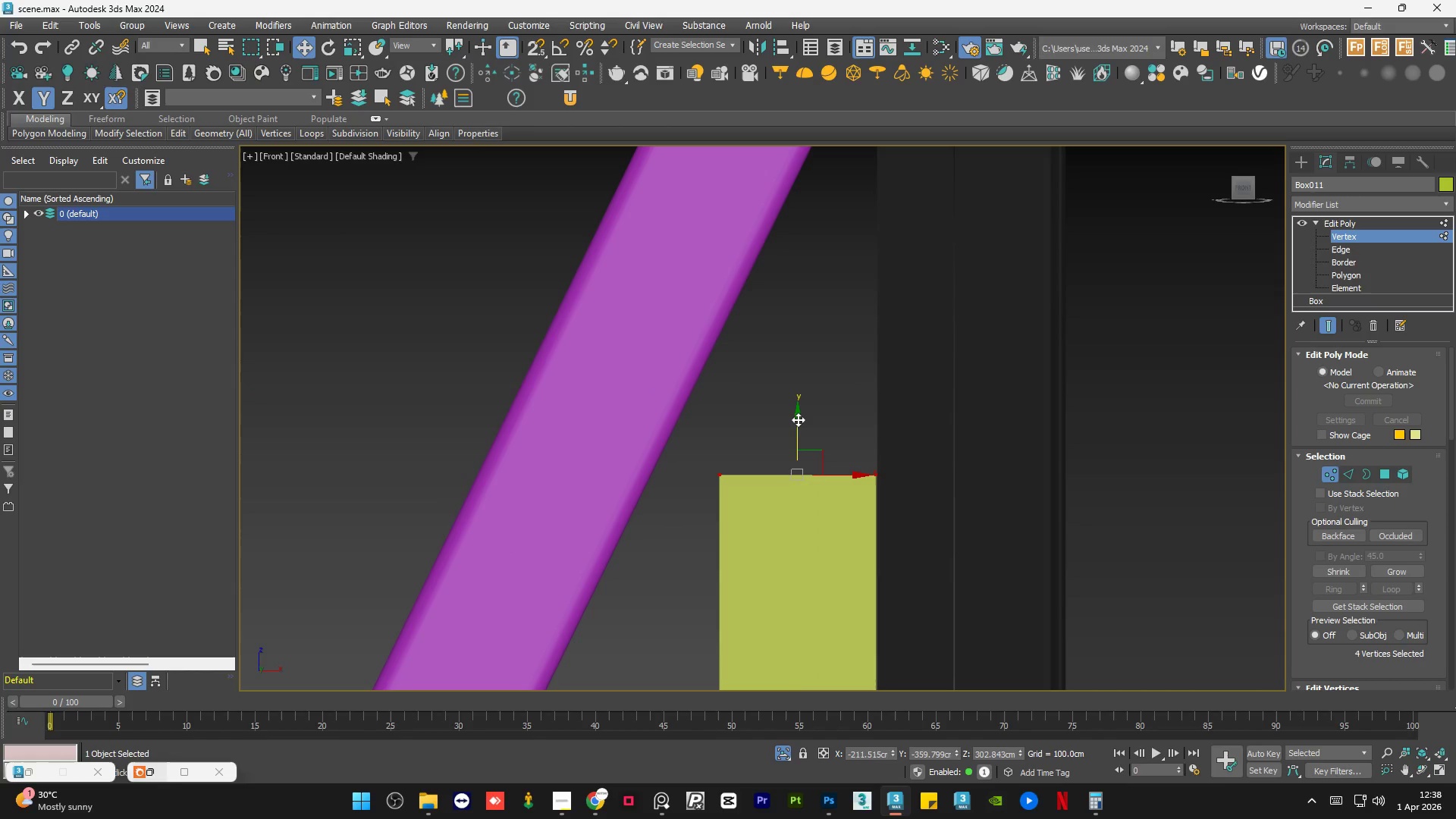 
left_click_drag(start_coordinate=[799, 421], to_coordinate=[806, 149])
 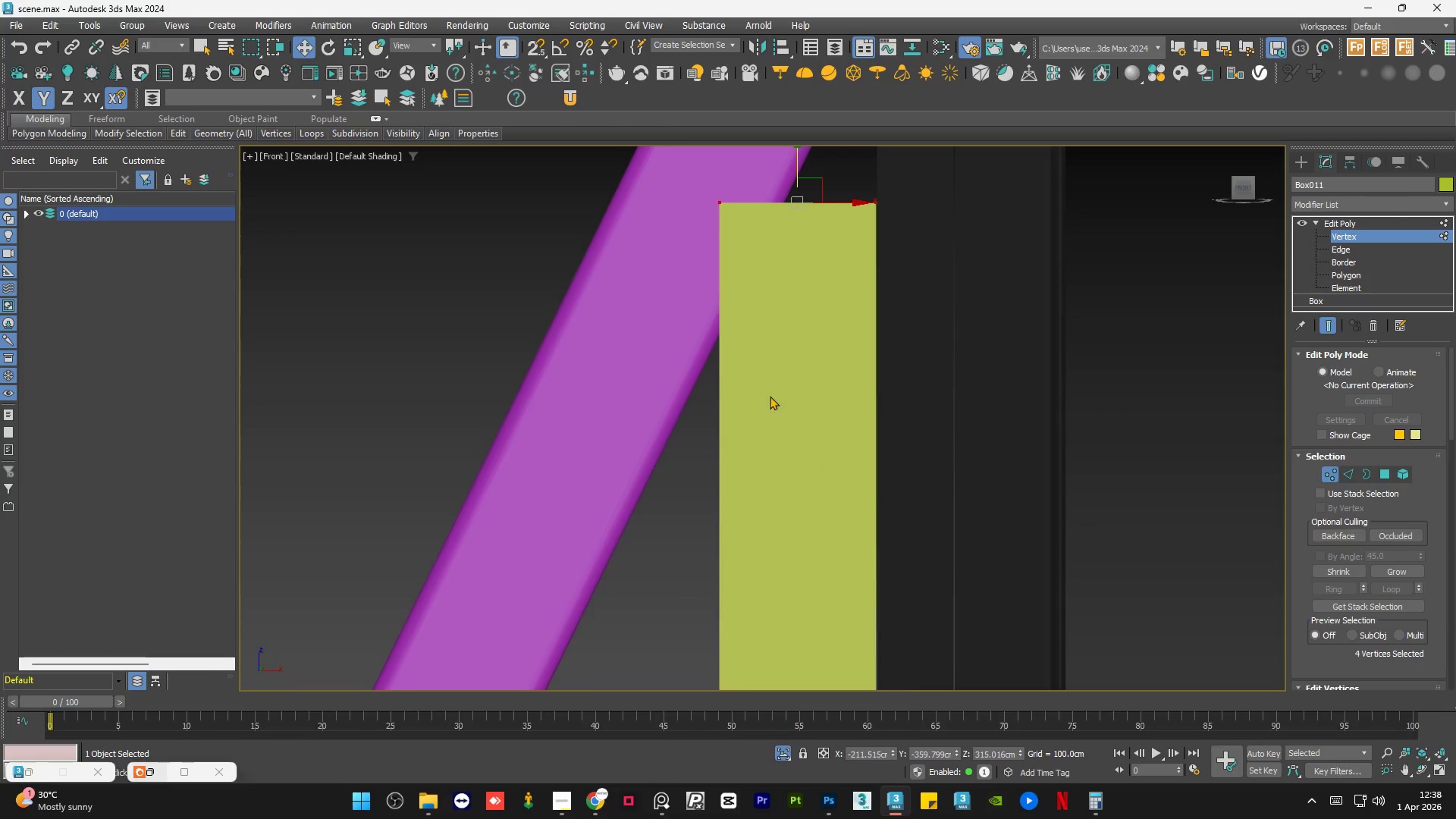 
hold_key(key=AltLeft, duration=1.25)
 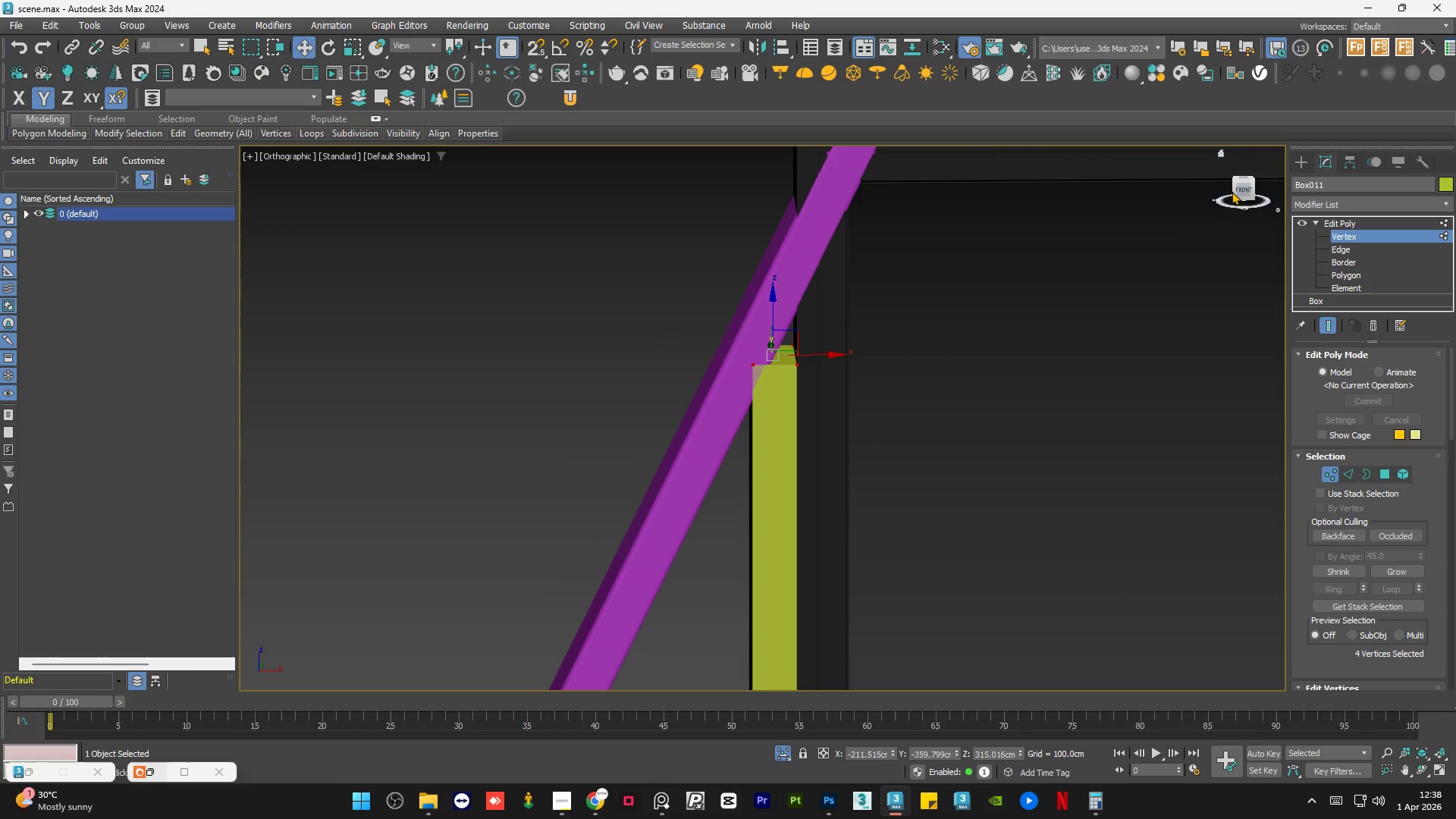 
scroll: coordinate [763, 415], scroll_direction: down, amount: 4.0
 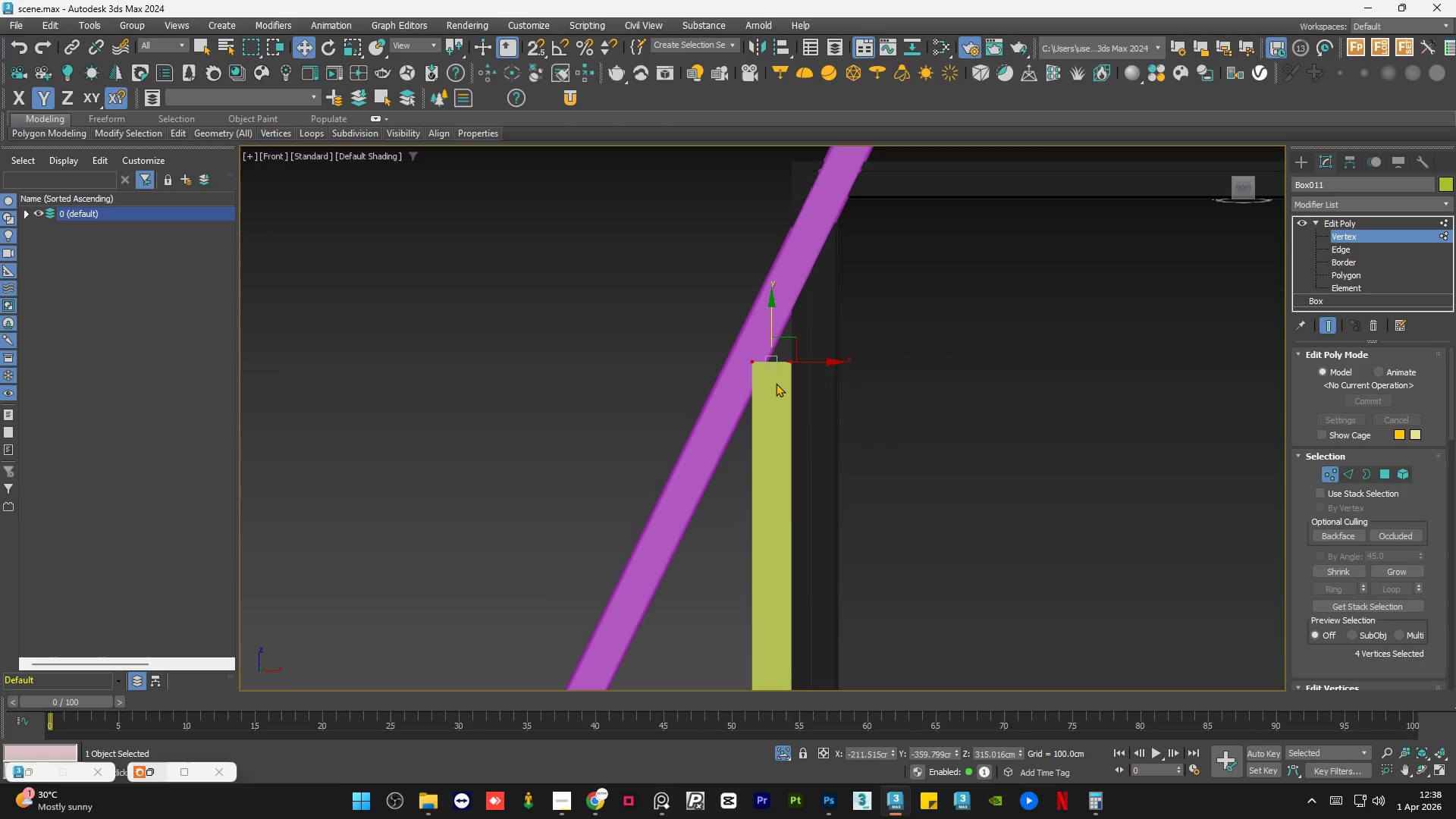 
scroll: coordinate [834, 423], scroll_direction: up, amount: 1.0
 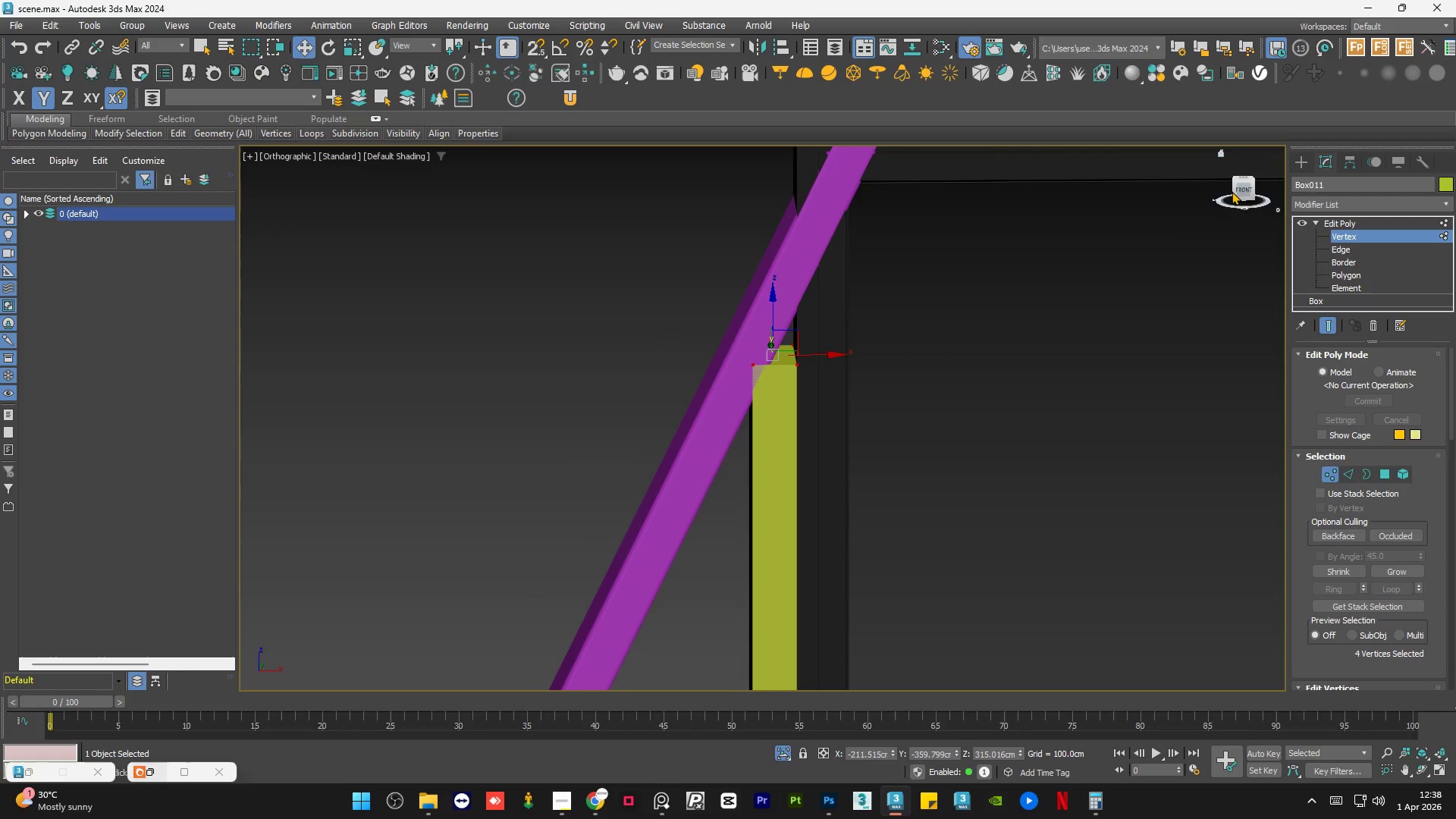 
left_click([1241, 192])
 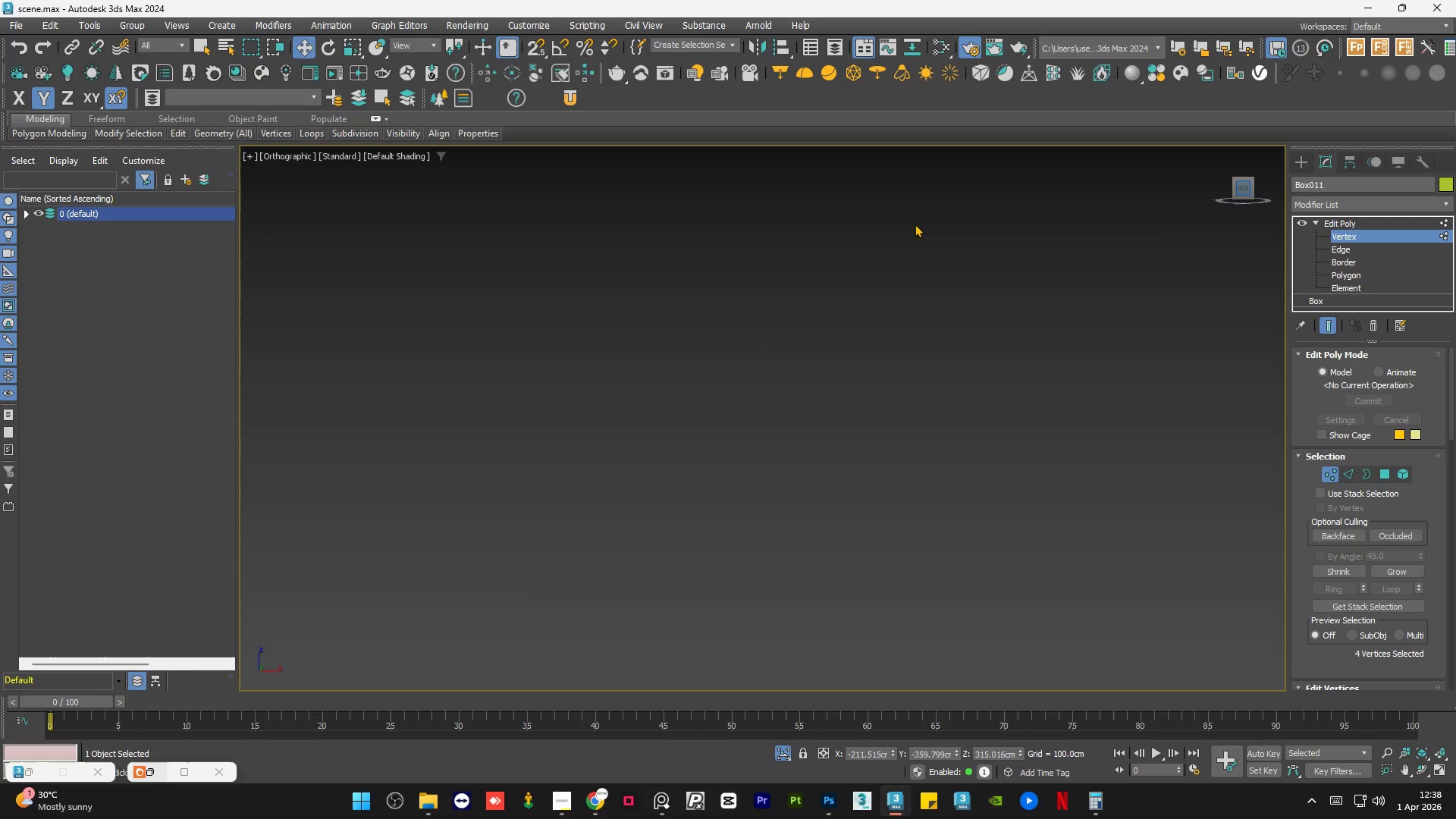 
type(zz)
 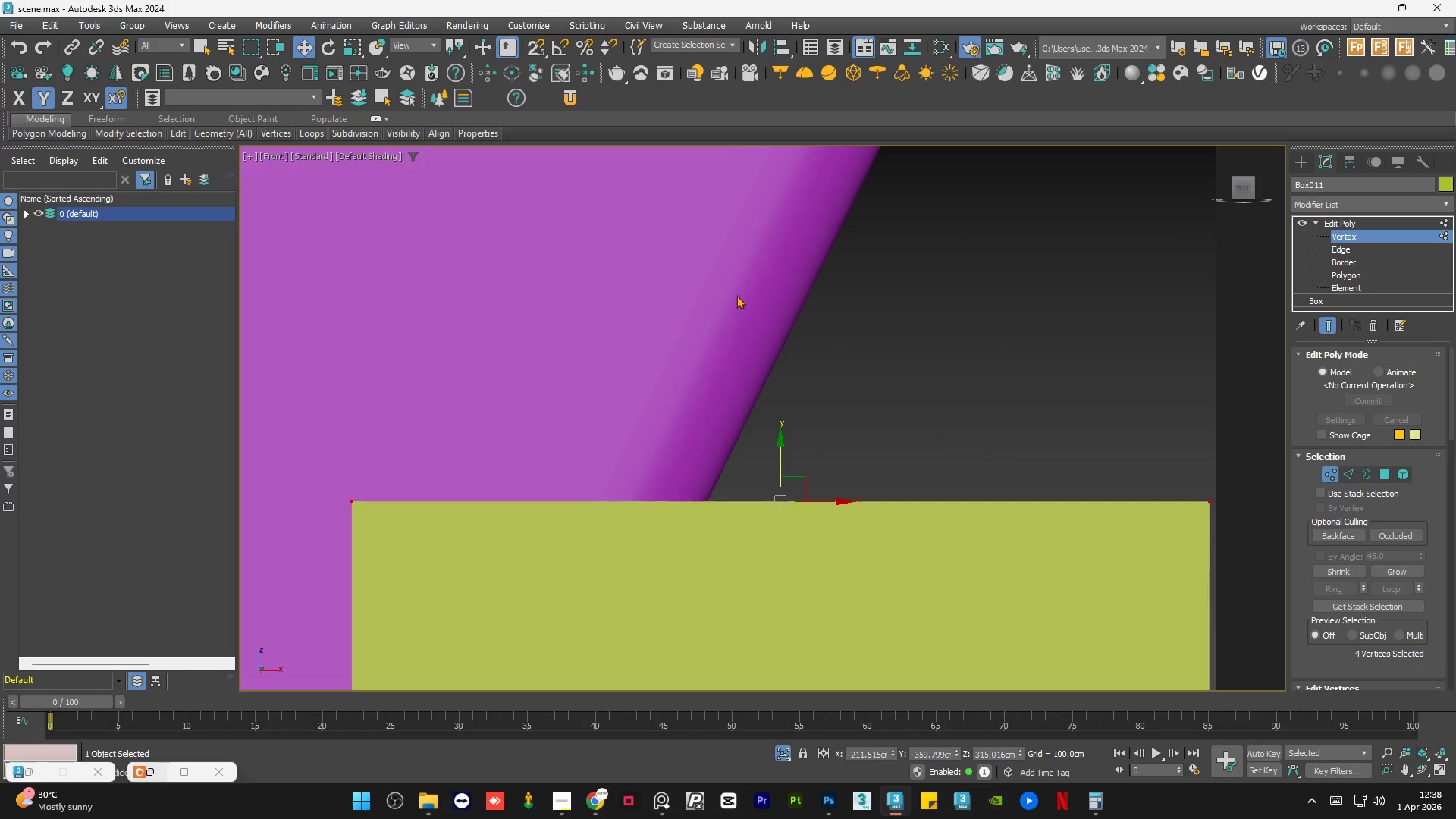 
scroll: coordinate [699, 327], scroll_direction: down, amount: 3.0
 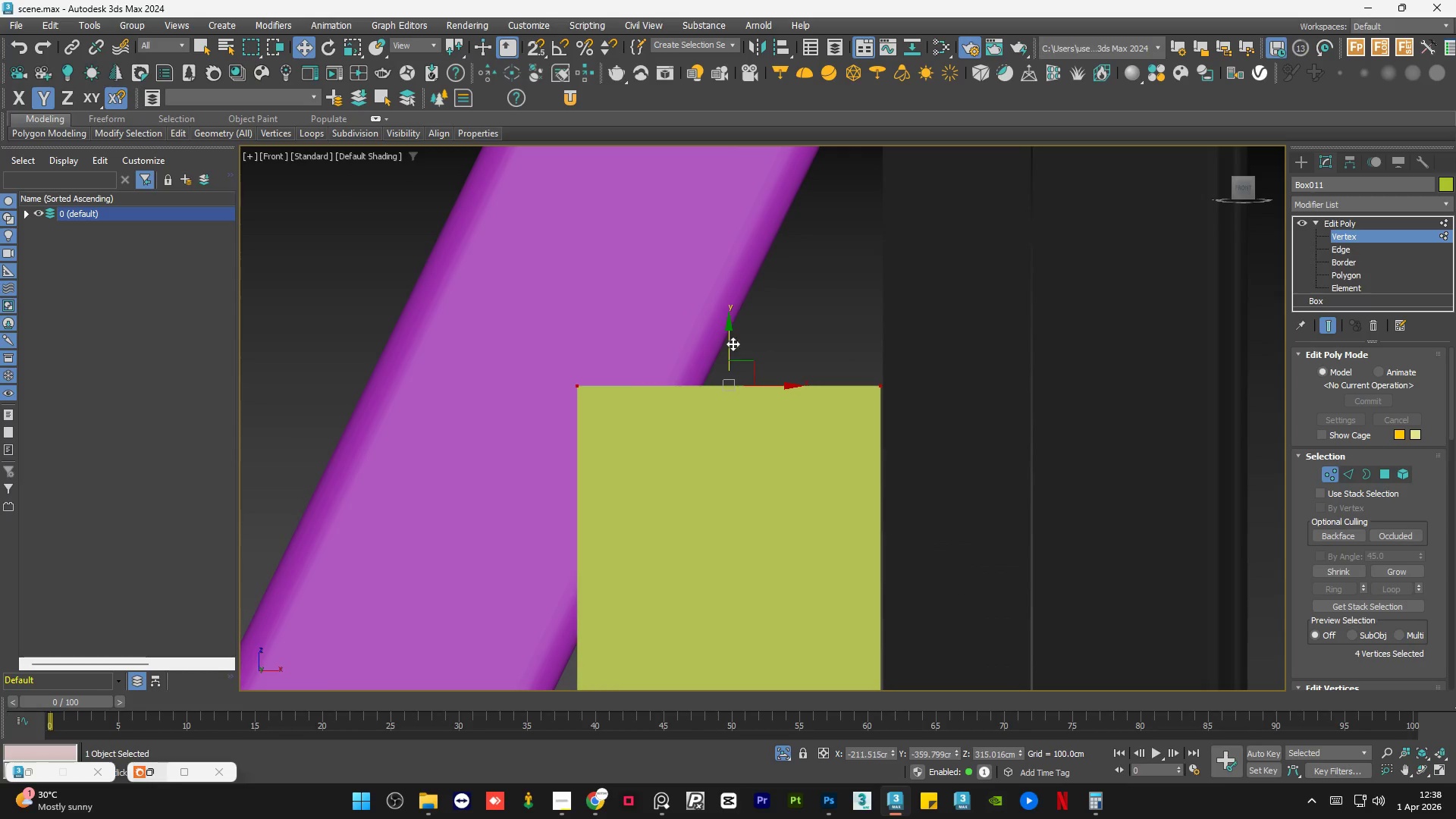 
left_click_drag(start_coordinate=[724, 345], to_coordinate=[739, 413])
 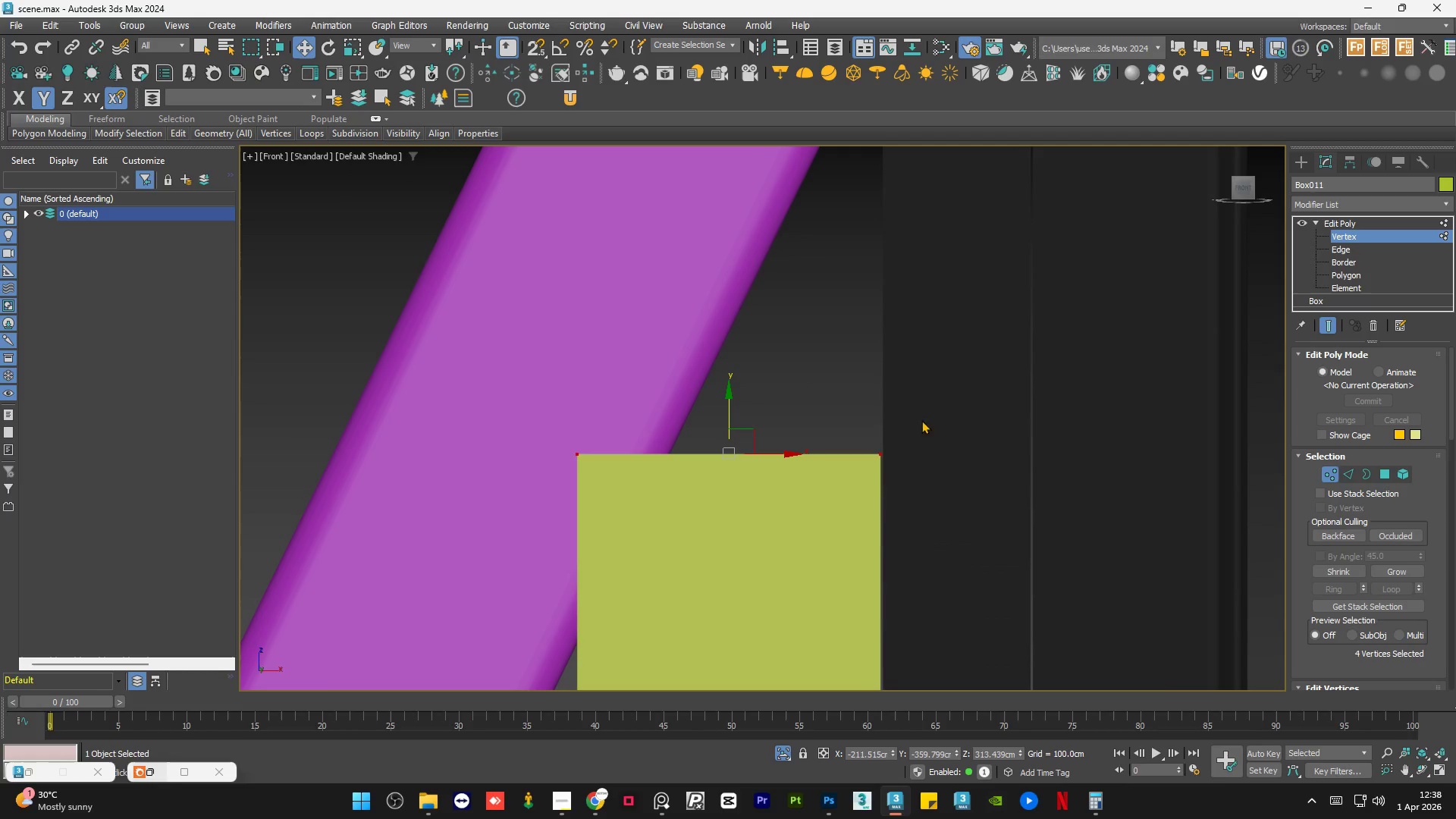 
left_click_drag(start_coordinate=[927, 410], to_coordinate=[799, 534])
 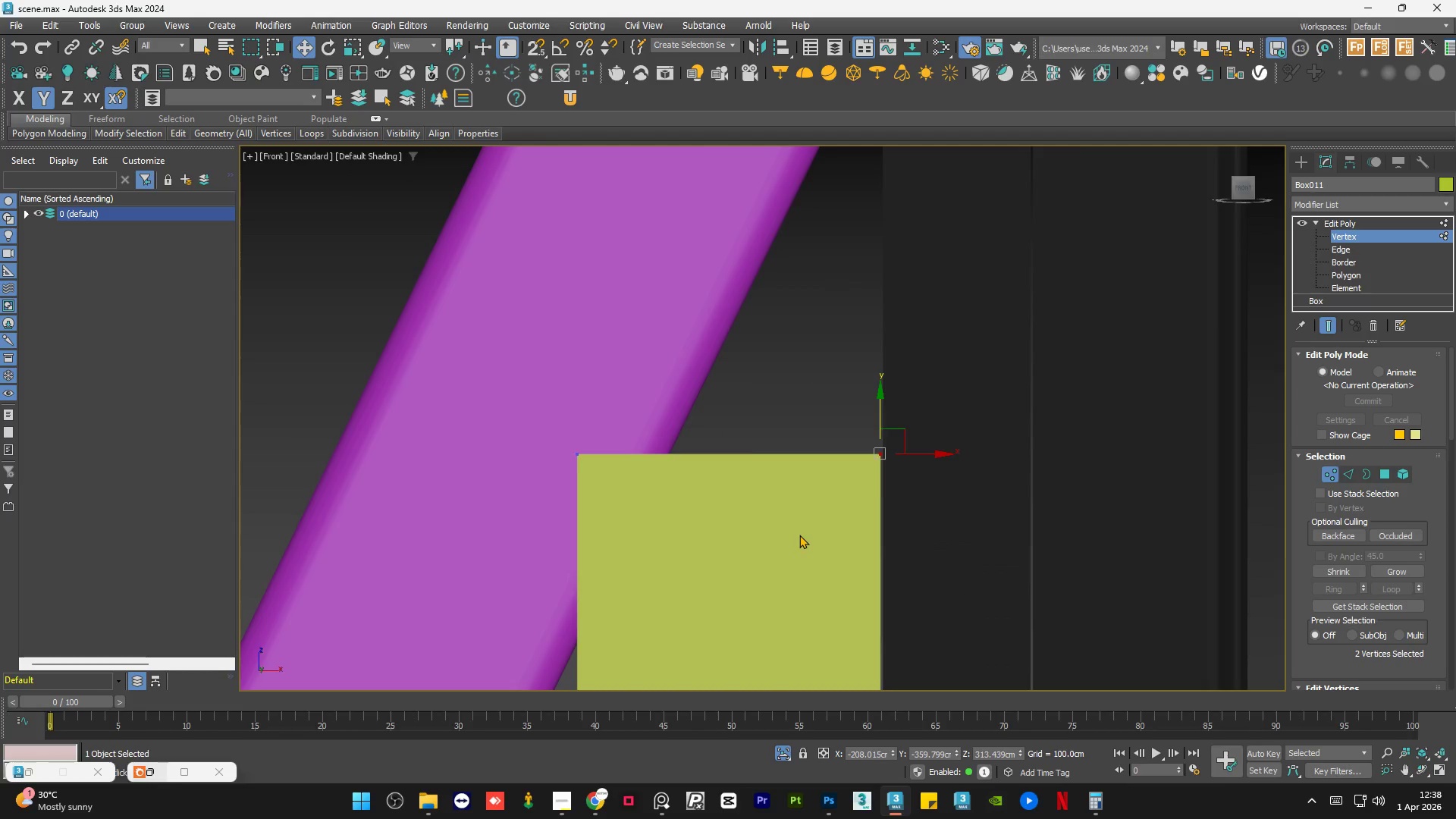 
scroll: coordinate [804, 541], scroll_direction: down, amount: 3.0
 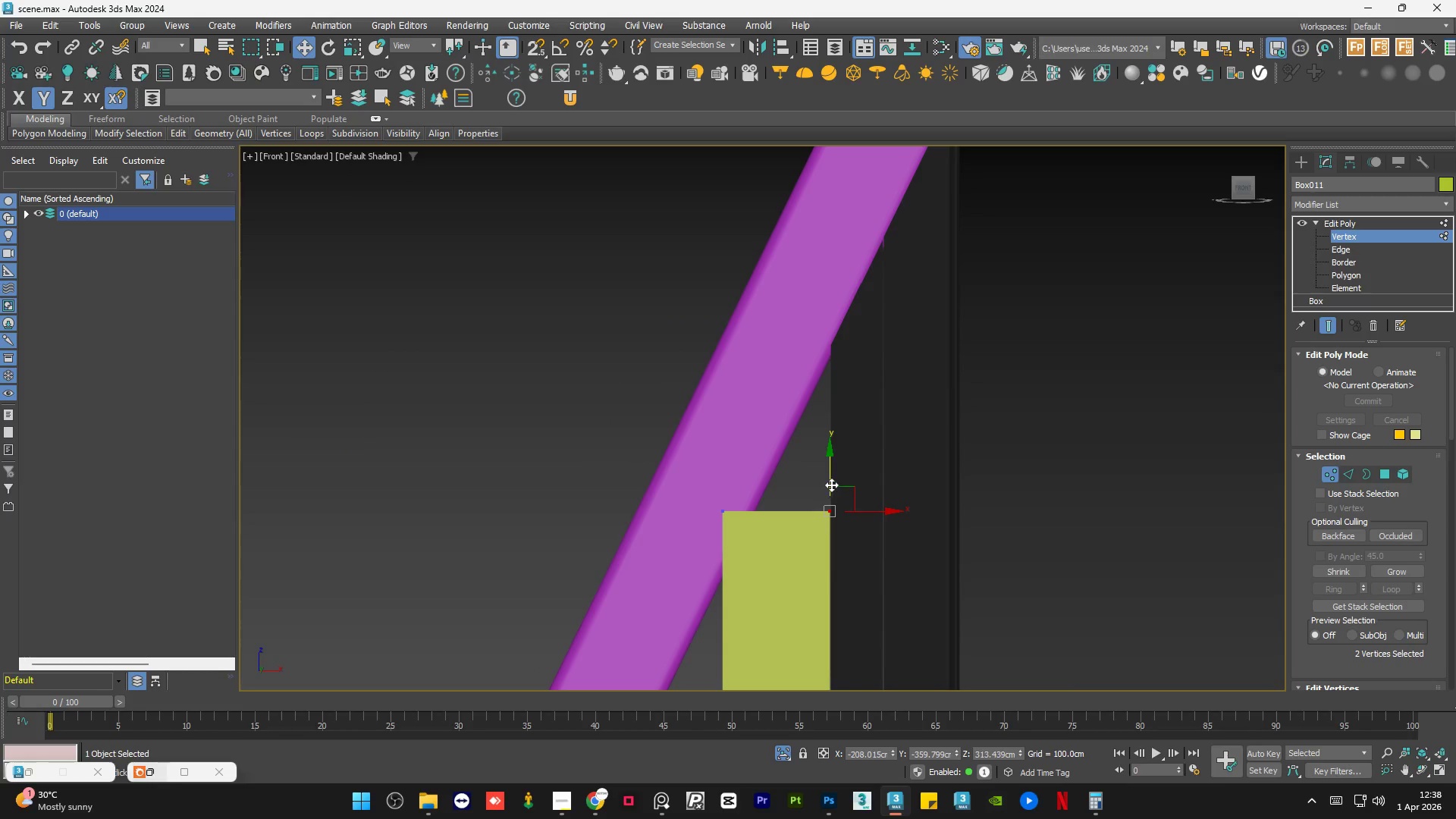 
left_click_drag(start_coordinate=[833, 482], to_coordinate=[838, 314])
 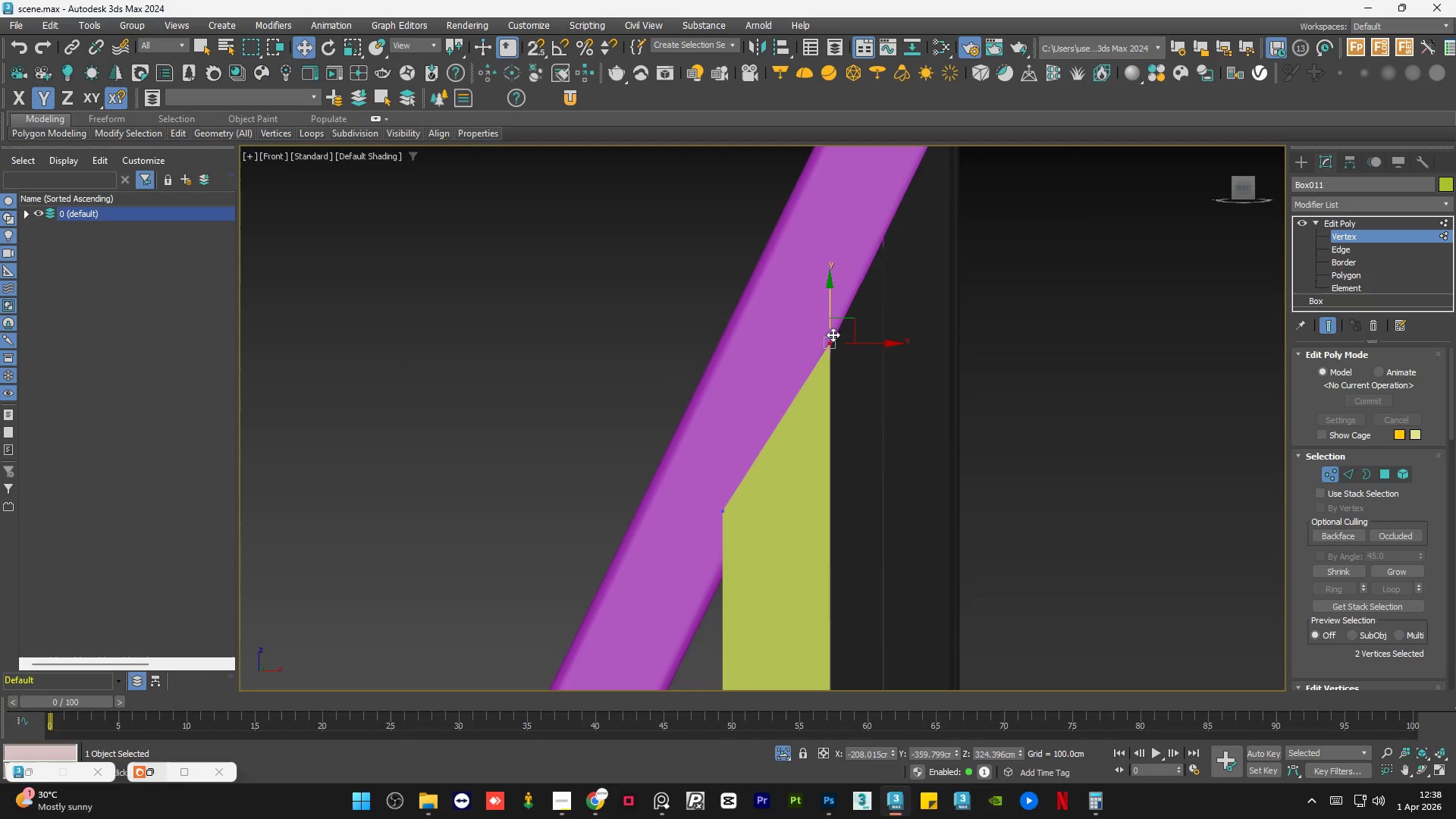 
scroll: coordinate [828, 347], scroll_direction: up, amount: 5.0
 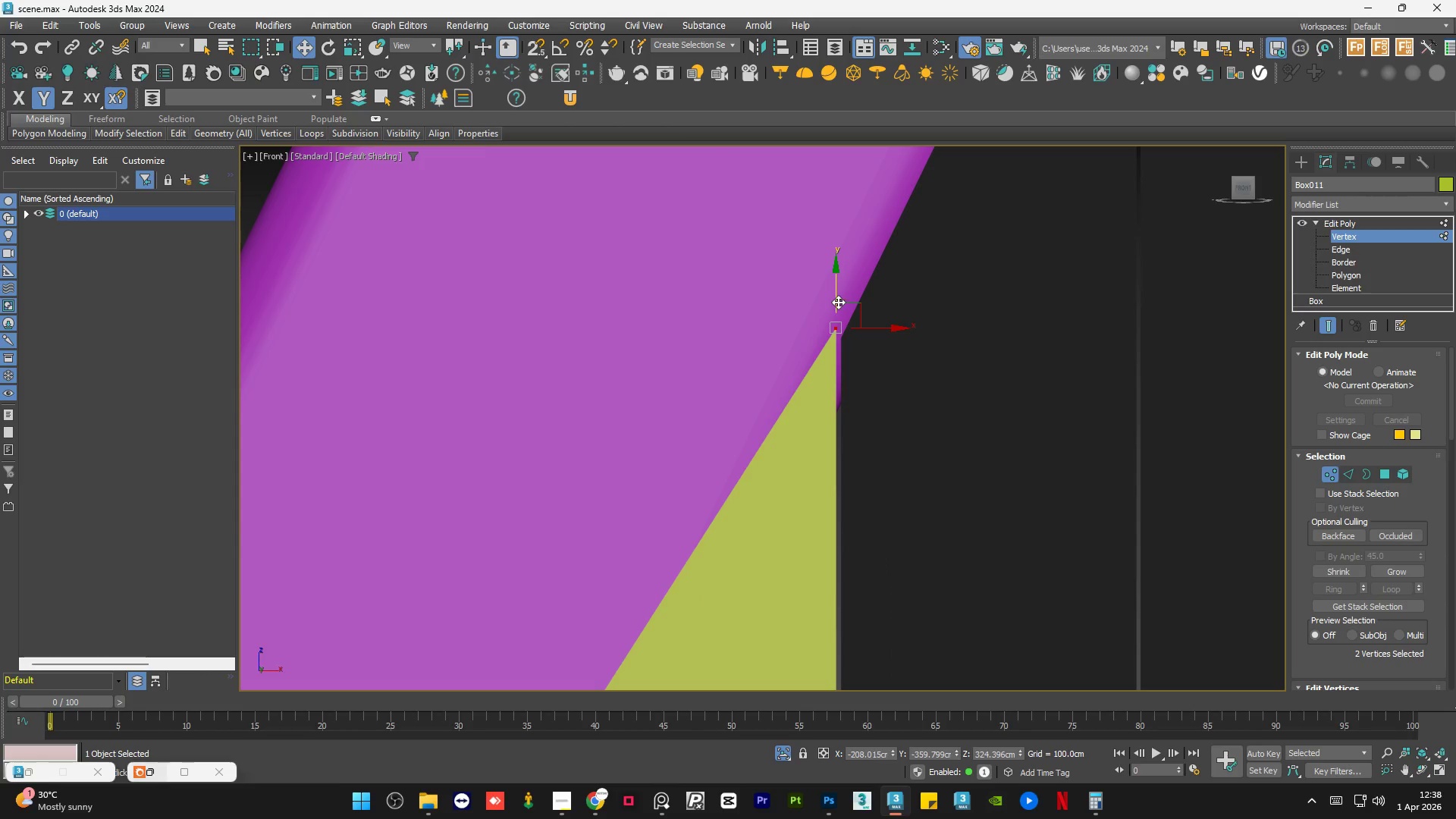 
left_click_drag(start_coordinate=[837, 300], to_coordinate=[852, 313])
 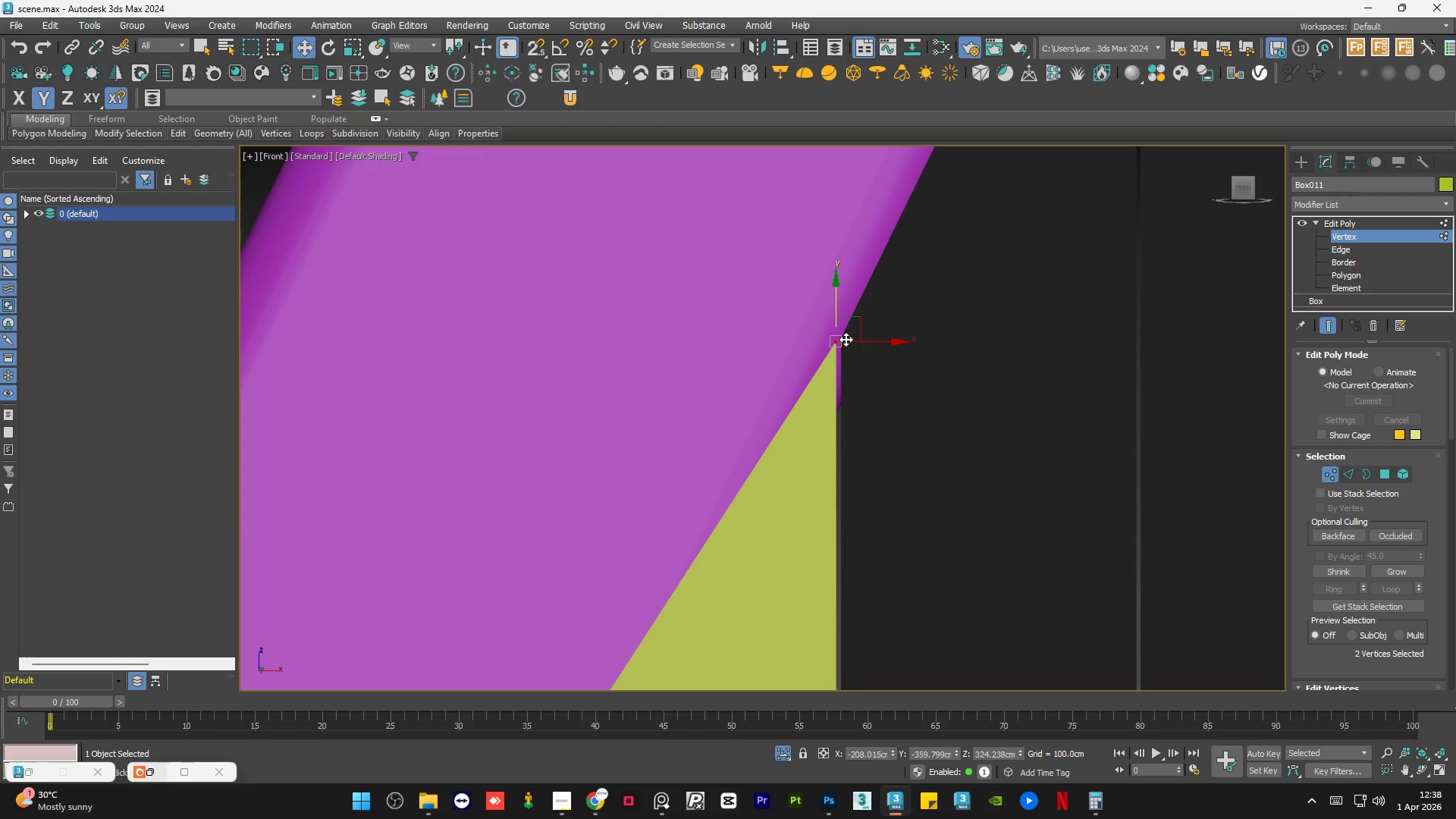 
scroll: coordinate [846, 341], scroll_direction: up, amount: 3.0
 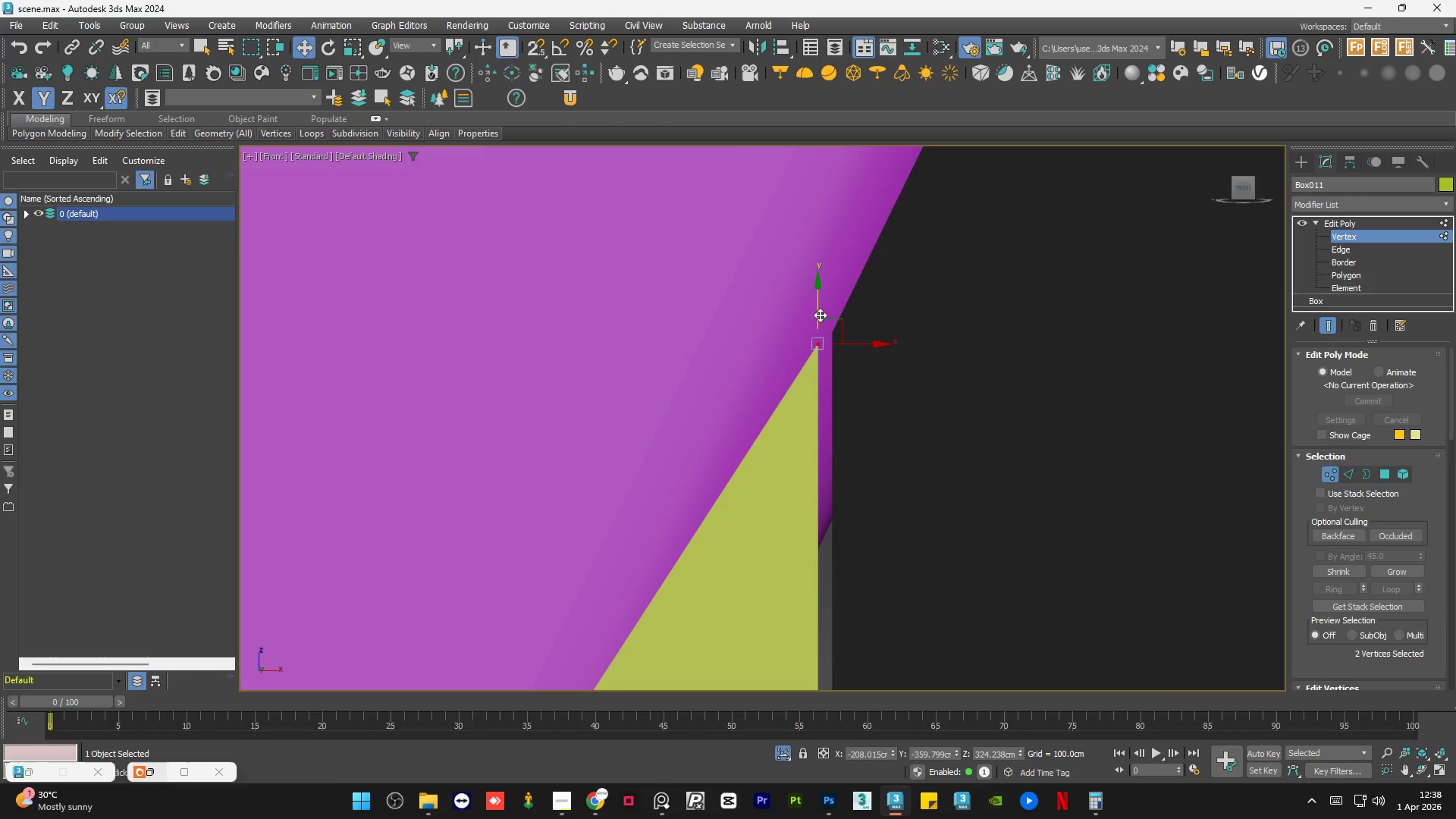 
left_click_drag(start_coordinate=[820, 312], to_coordinate=[839, 313])
 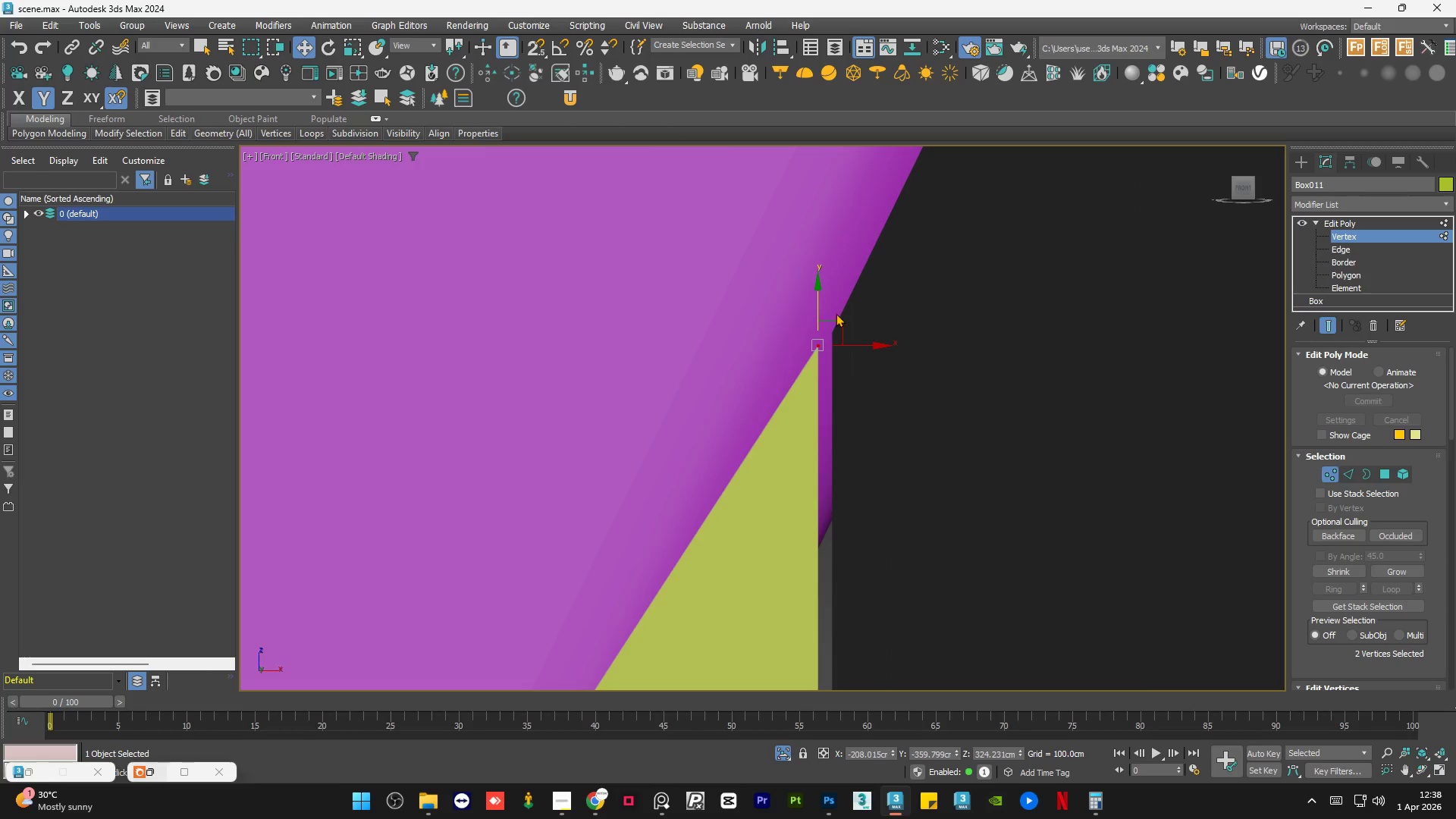 
scroll: coordinate [673, 323], scroll_direction: down, amount: 10.0
 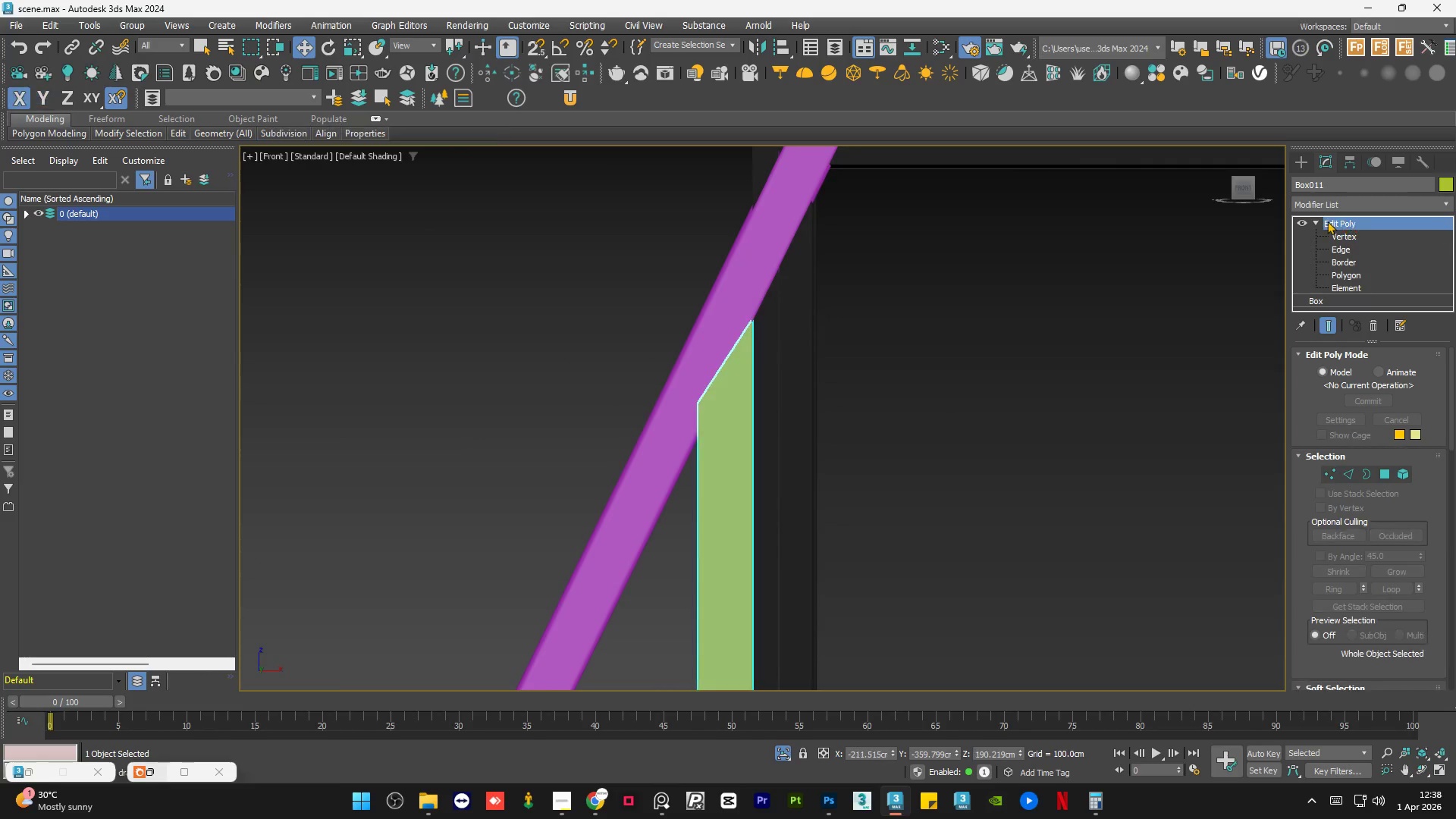 
left_click([1318, 221])
 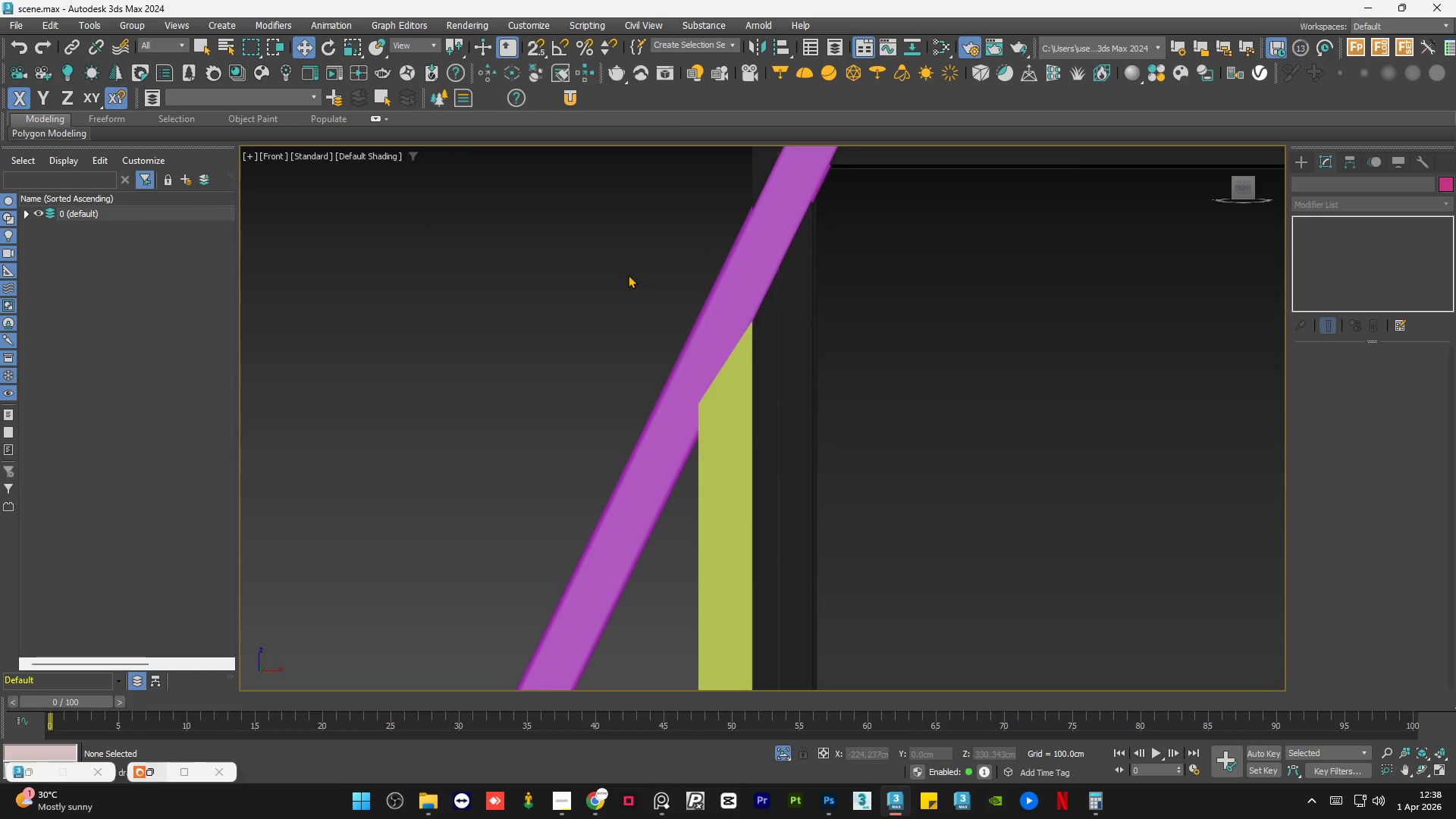 
scroll: coordinate [626, 278], scroll_direction: down, amount: 5.0
 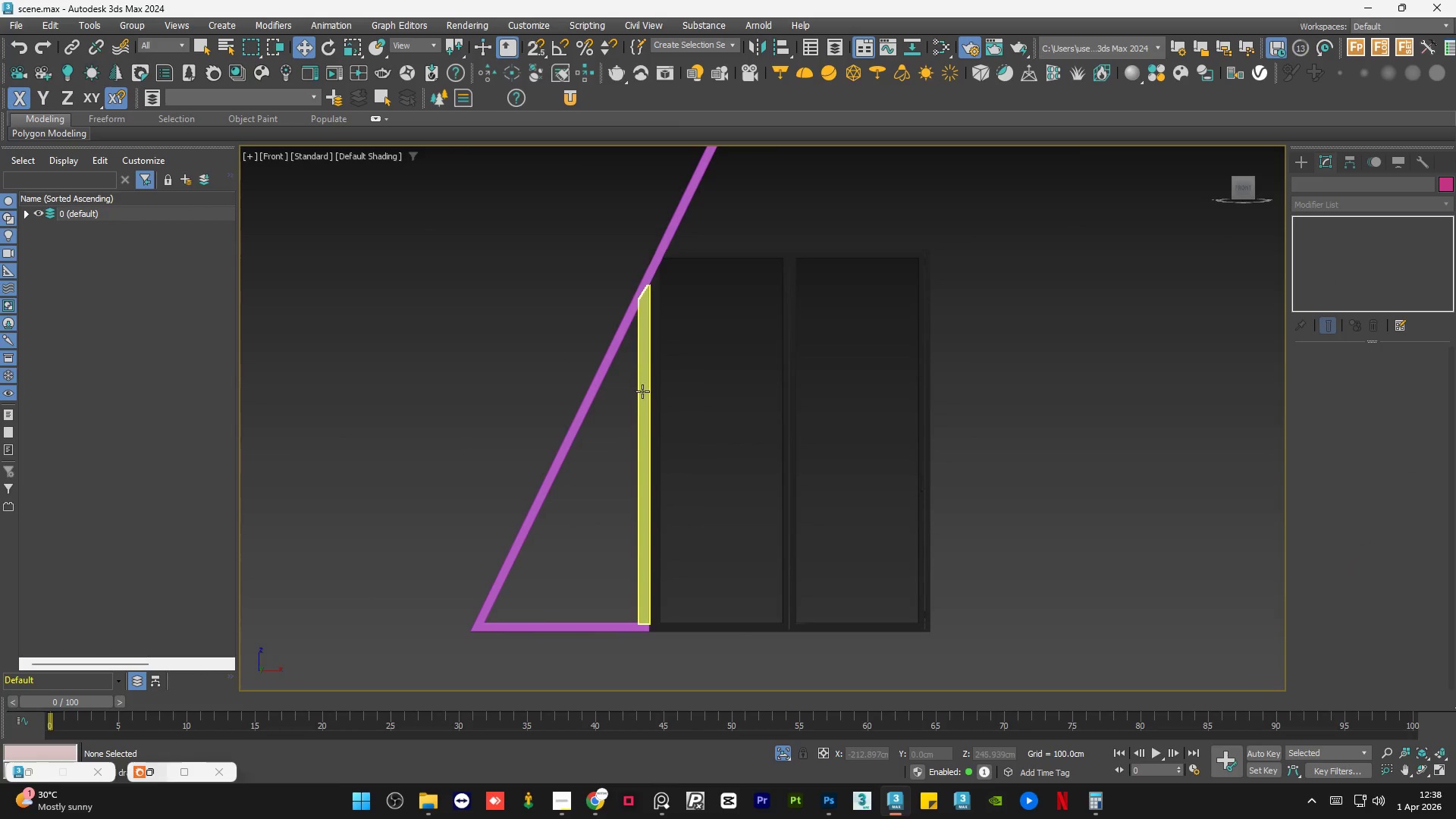 
left_click([642, 391])
 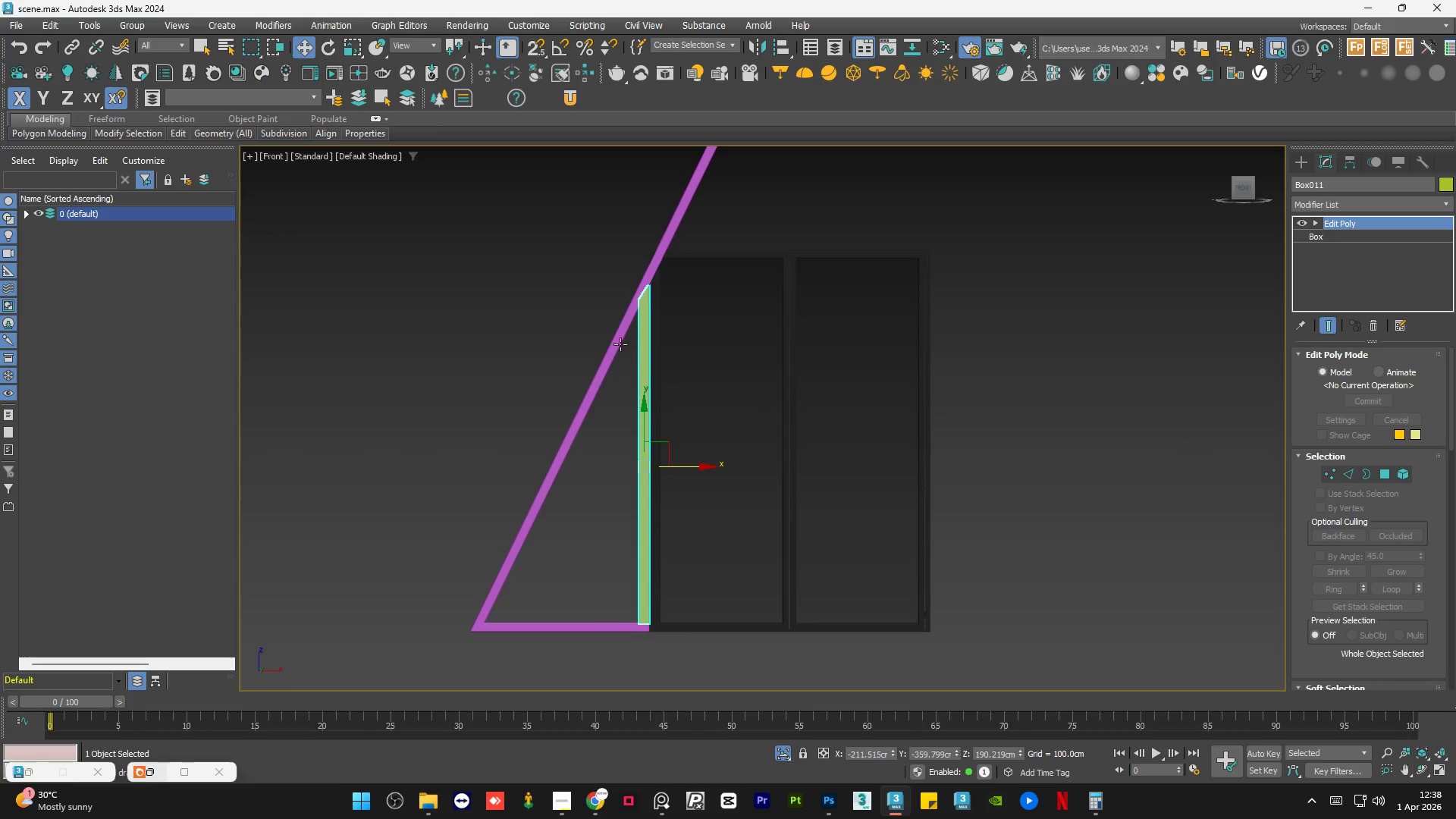 
left_click([613, 345])
 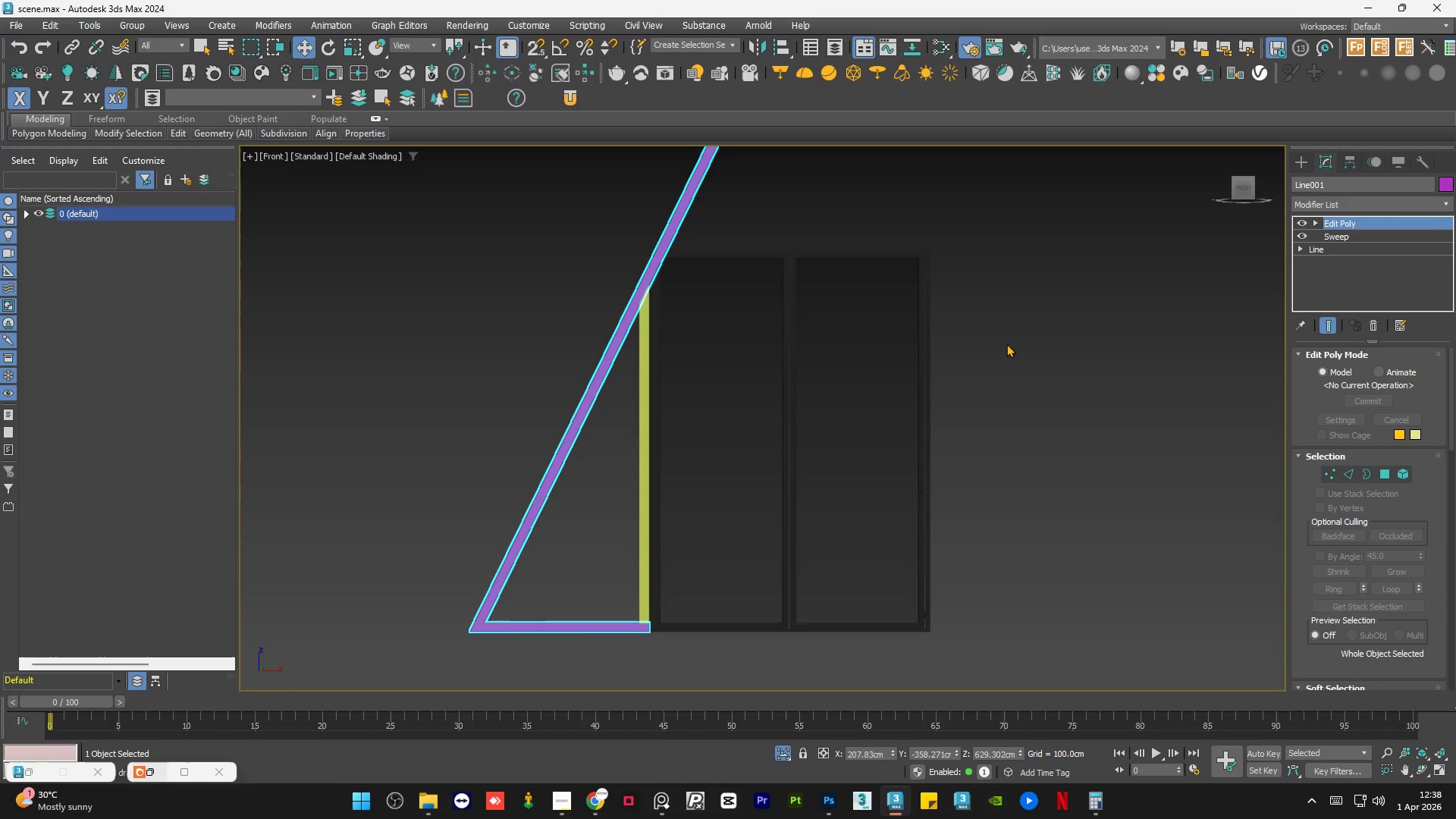 
left_click([1020, 337])
 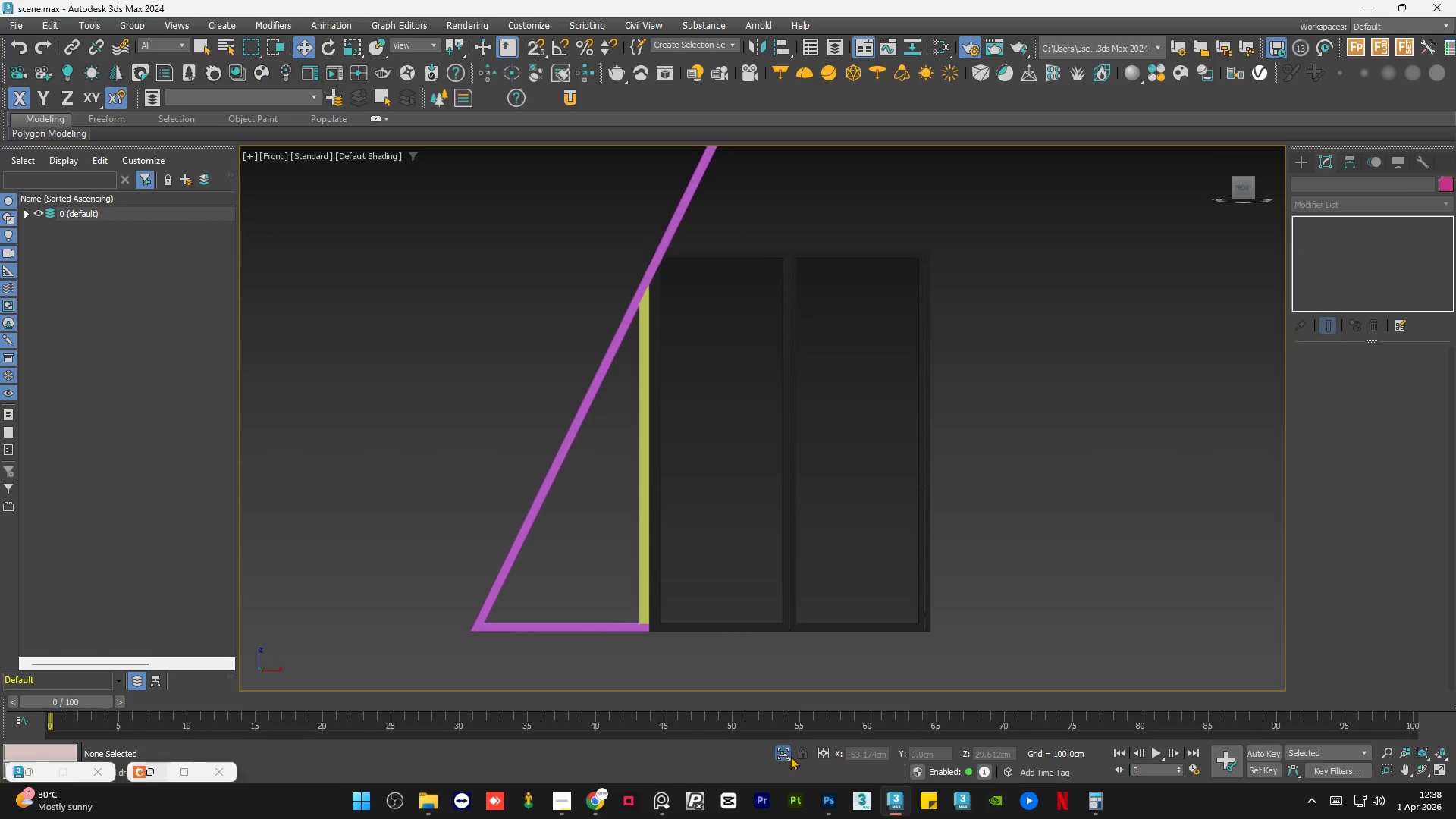 
left_click([790, 756])
 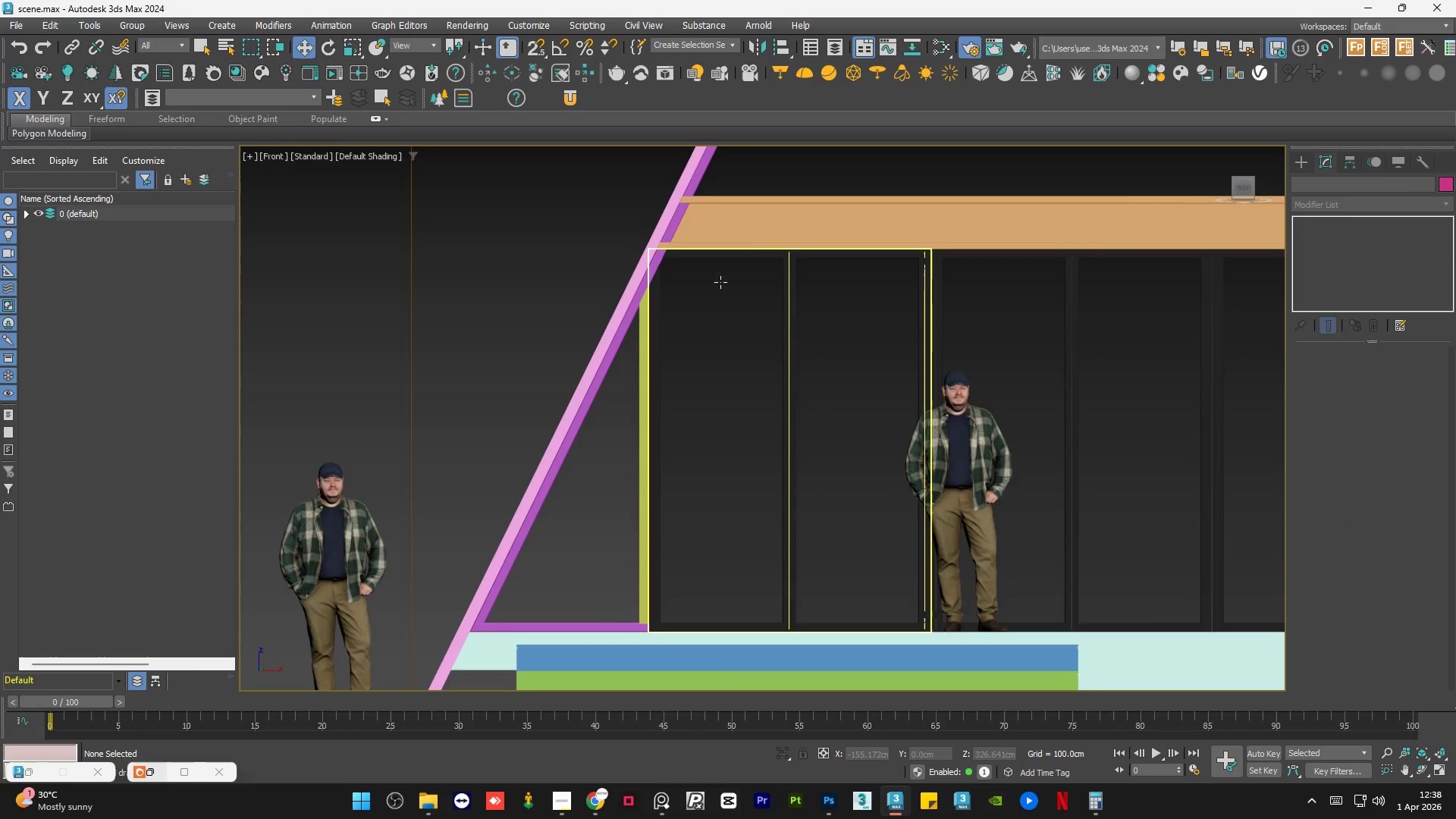 
left_click([750, 234])
 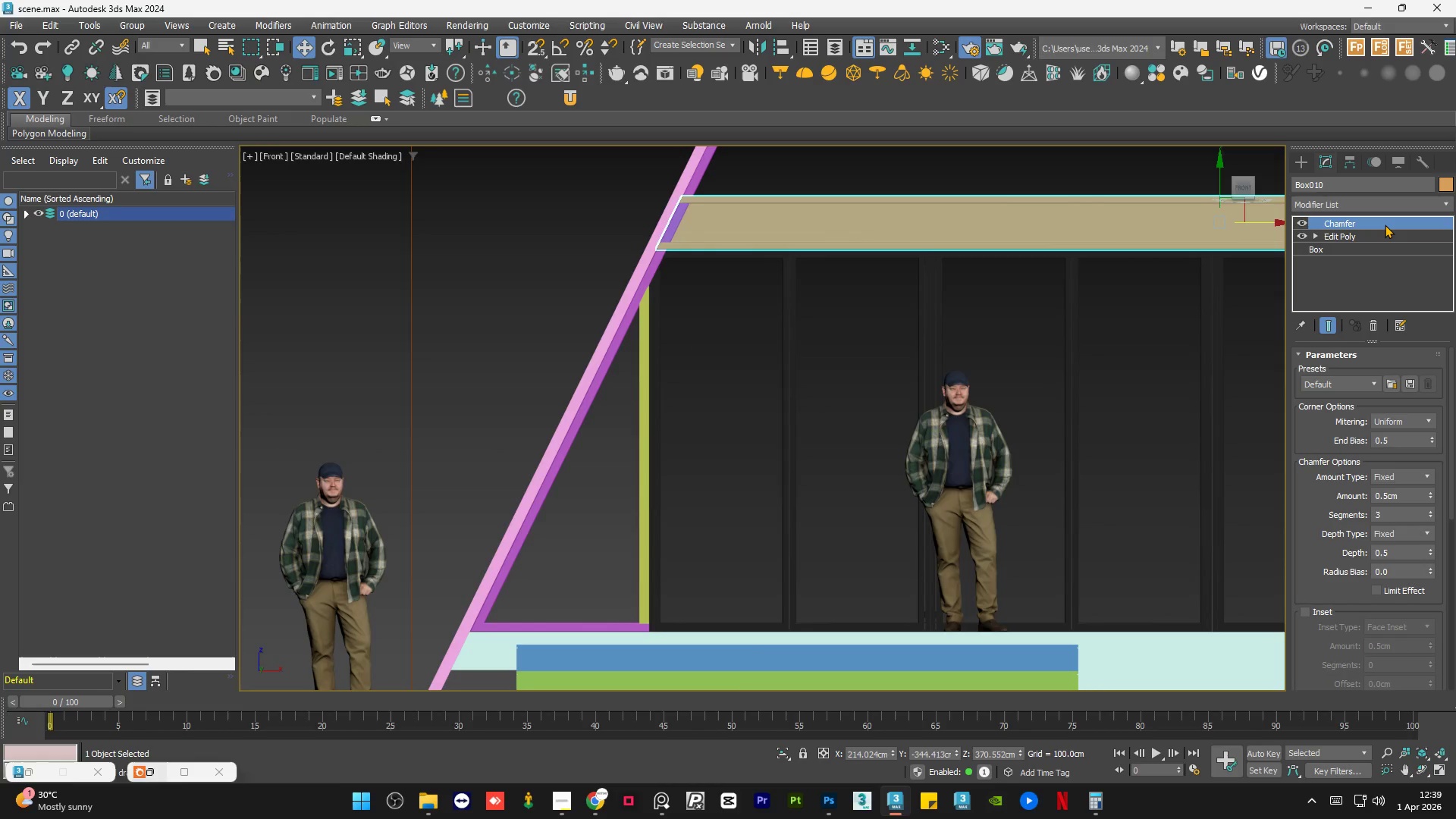 
right_click([1385, 224])
 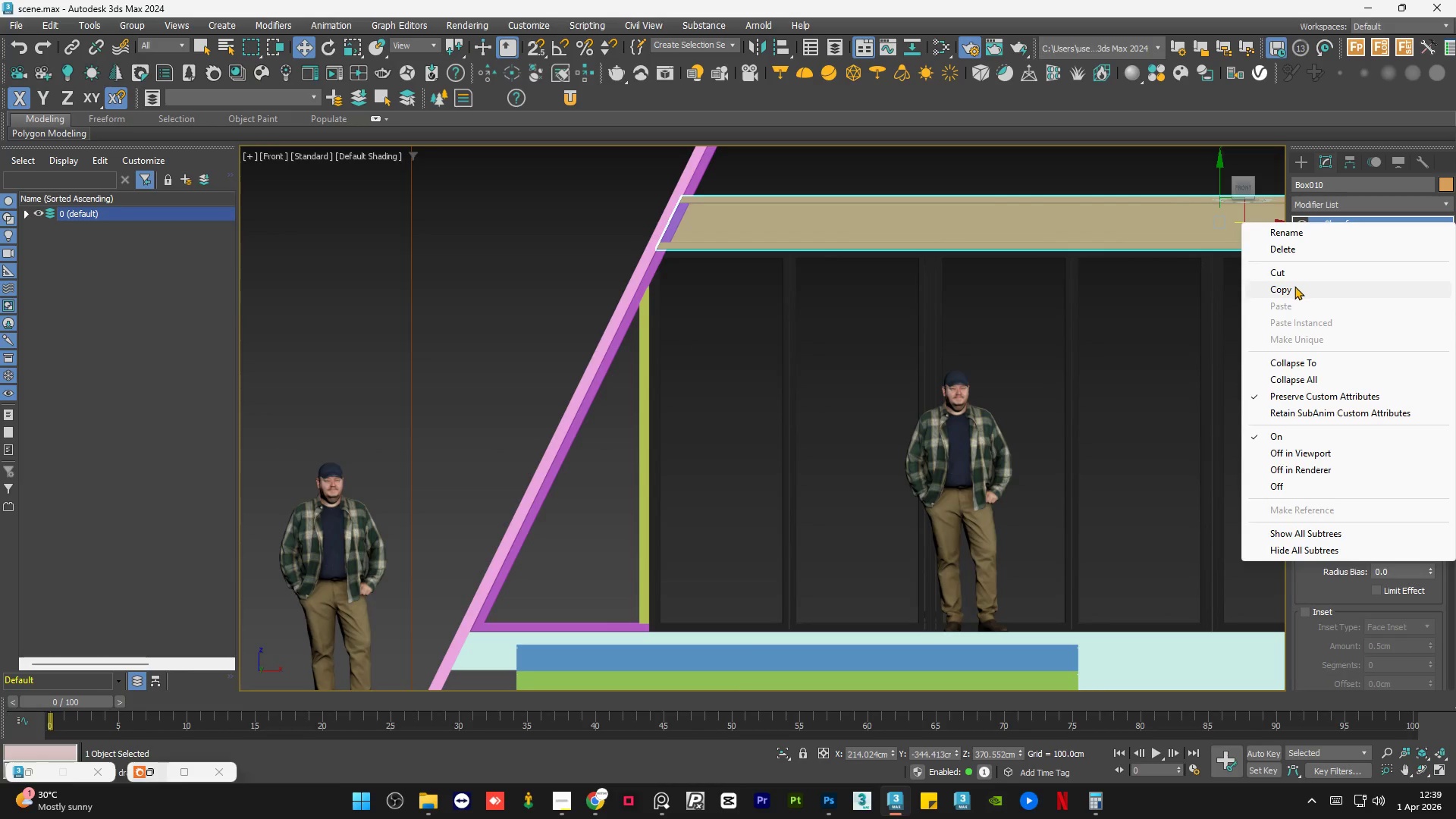 
left_click([1294, 288])
 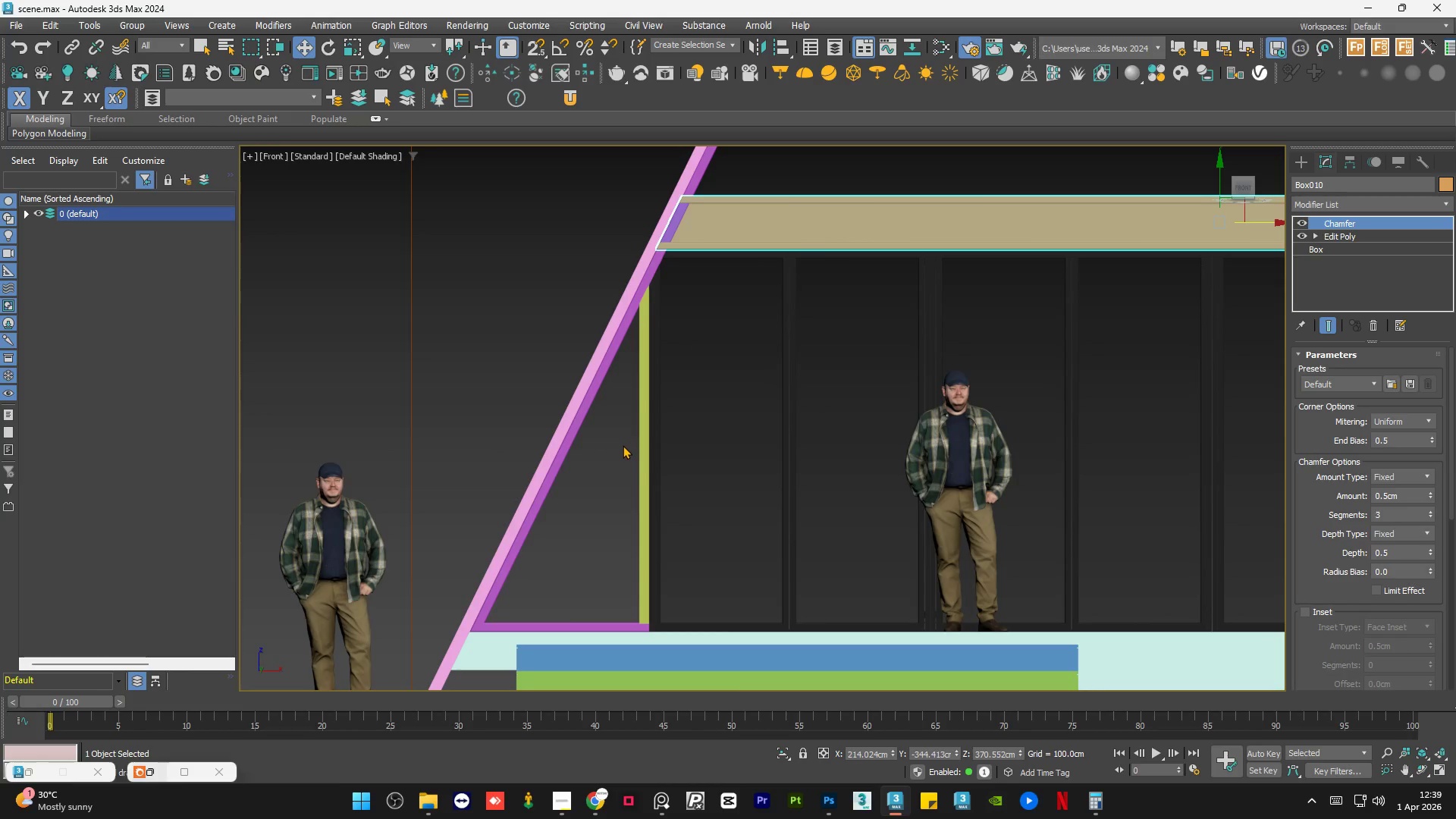 
left_click([610, 453])
 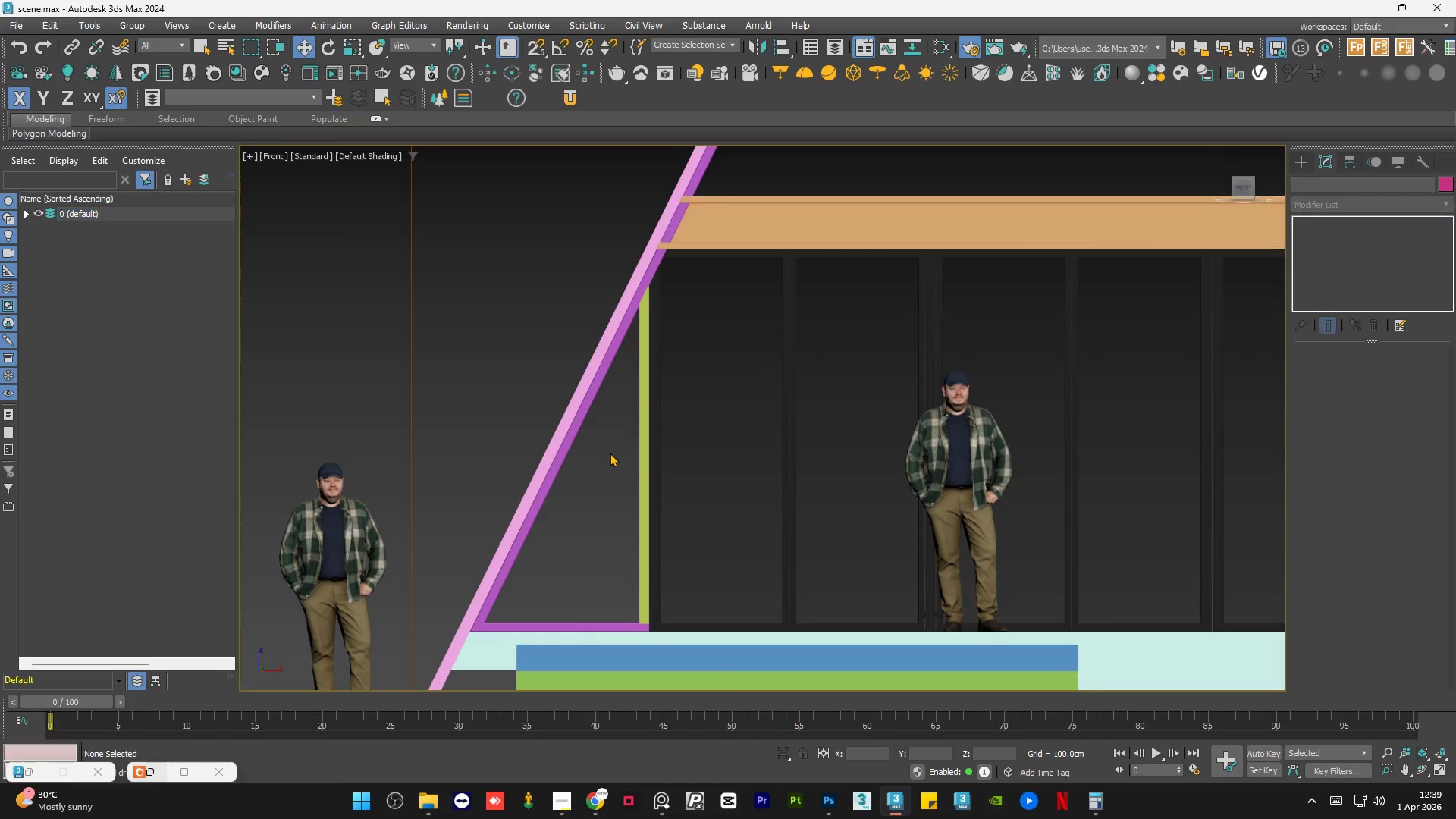 
key(Control+Z)
 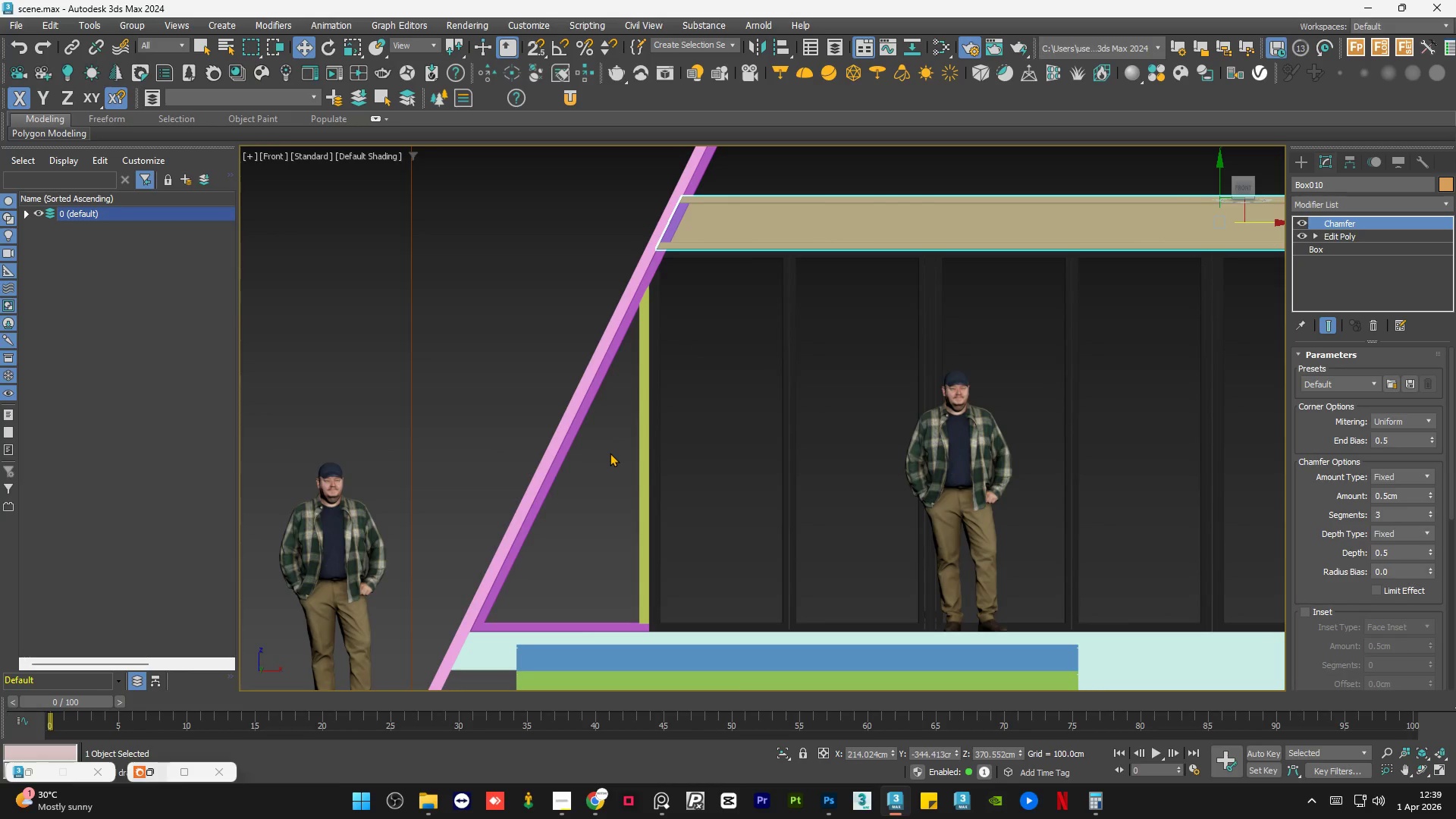 
key(Control+Z)
 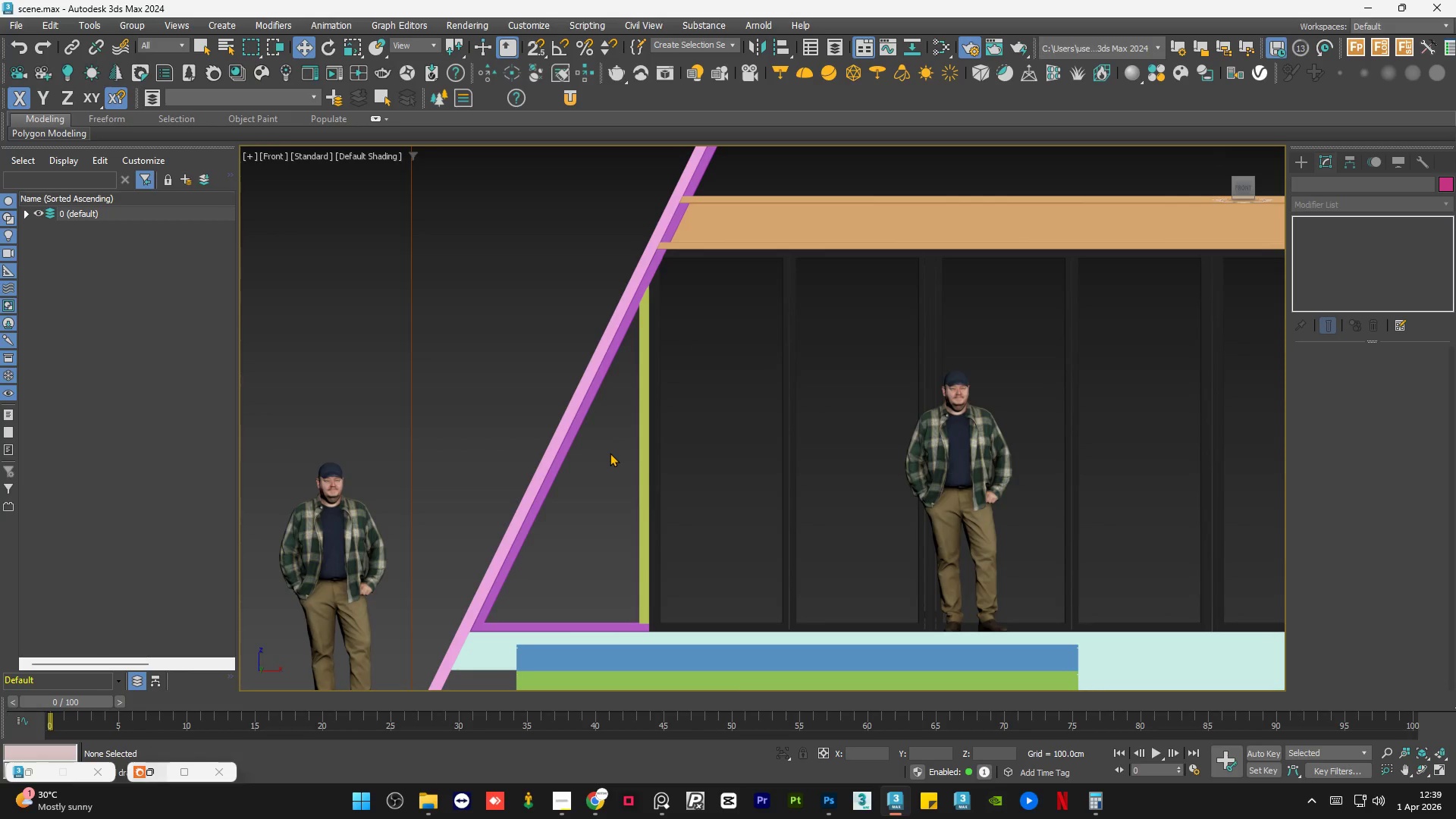 
key(Control+Z)
 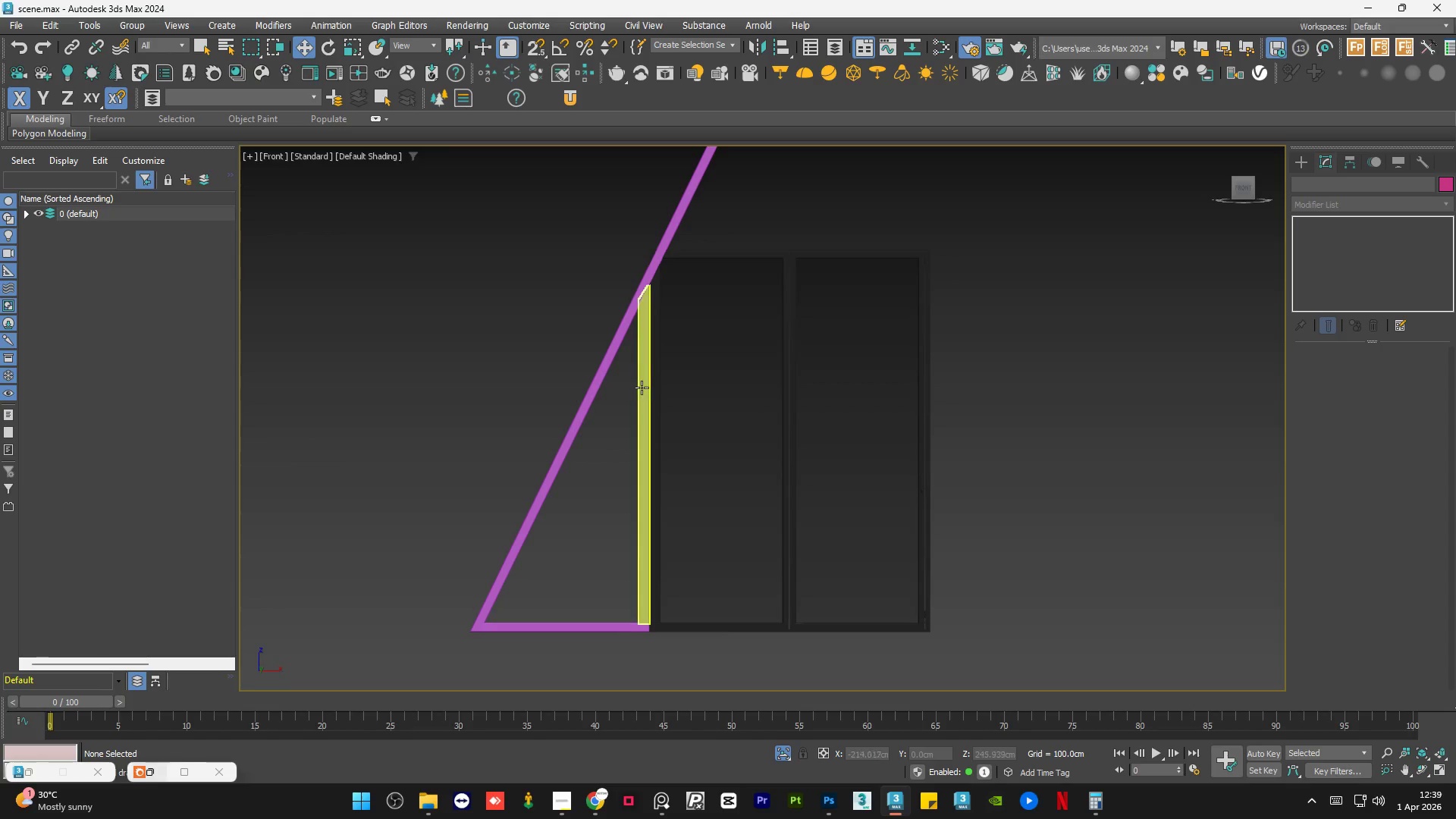 
left_click([645, 380])
 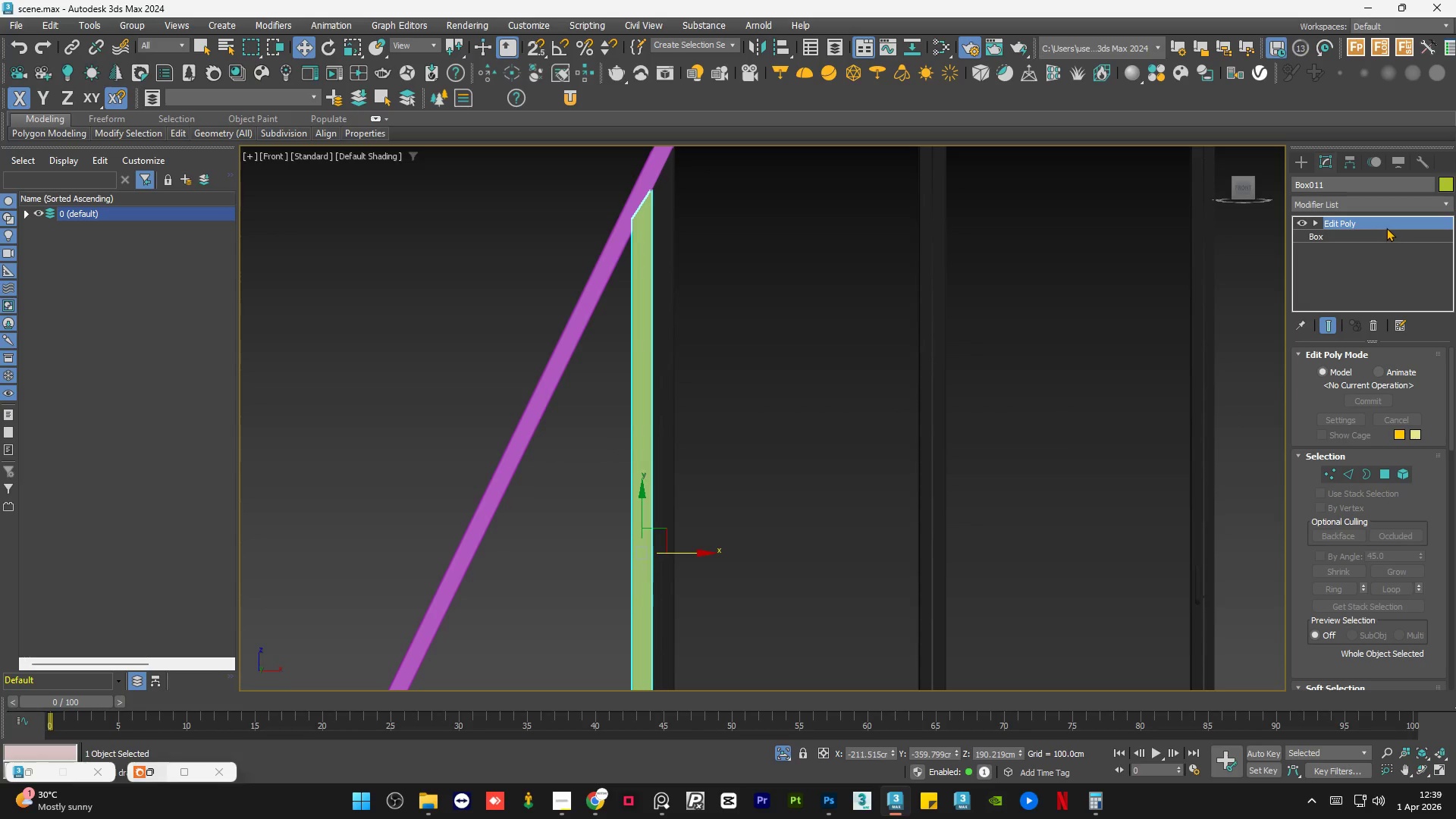 
scroll: coordinate [645, 380], scroll_direction: up, amount: 2.0
 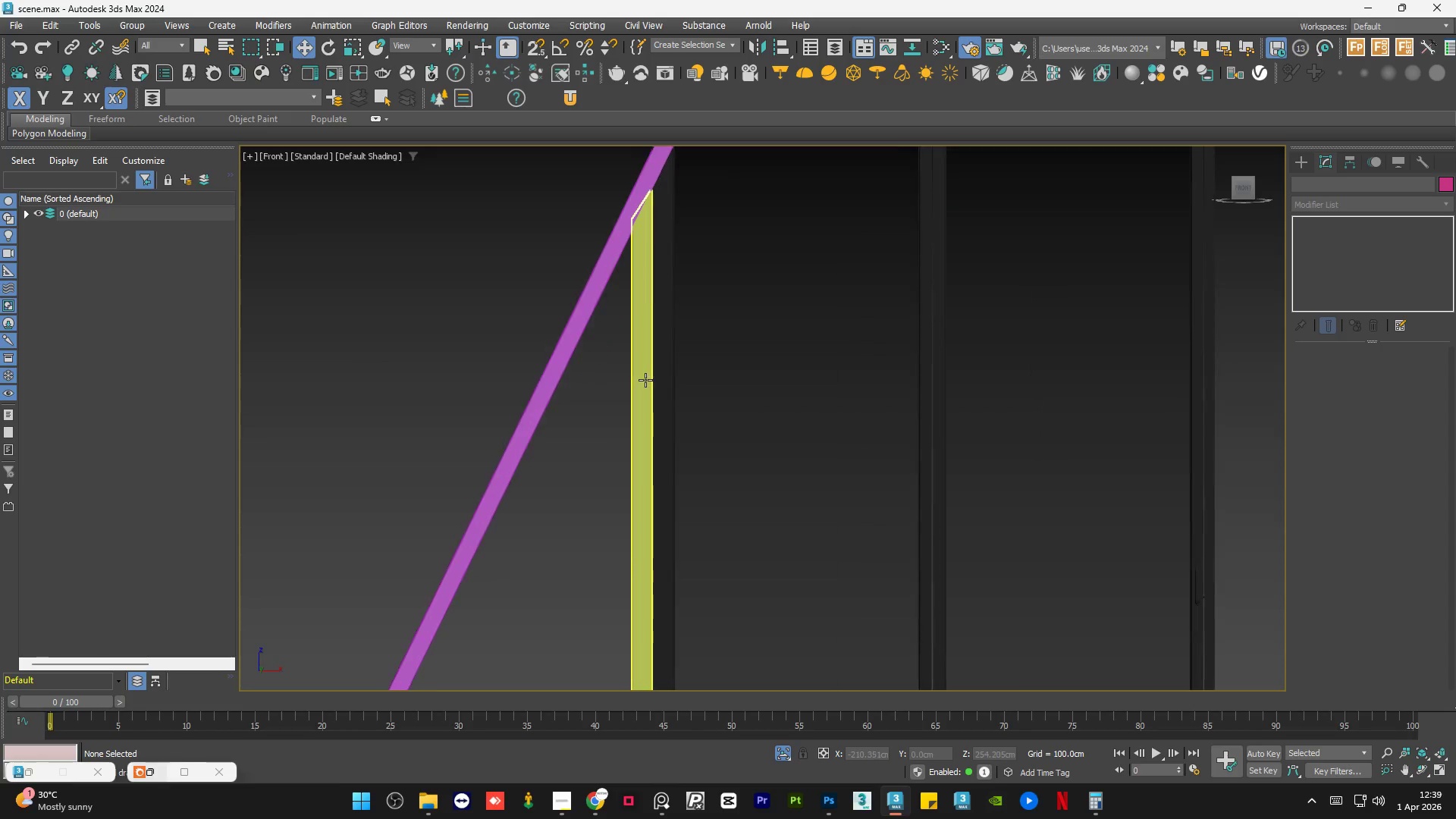 
right_click([1389, 223])
 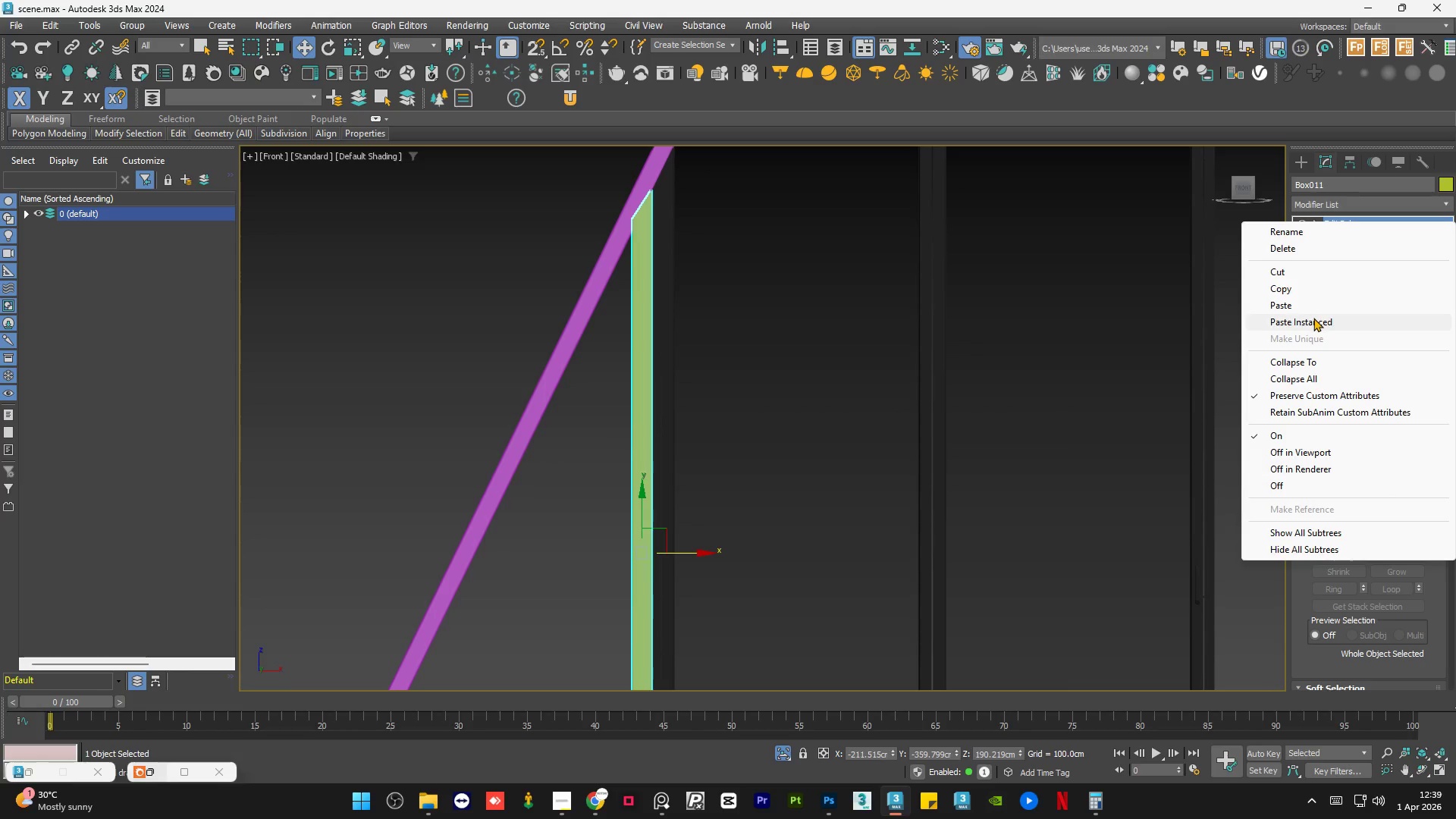 
left_click([1313, 318])
 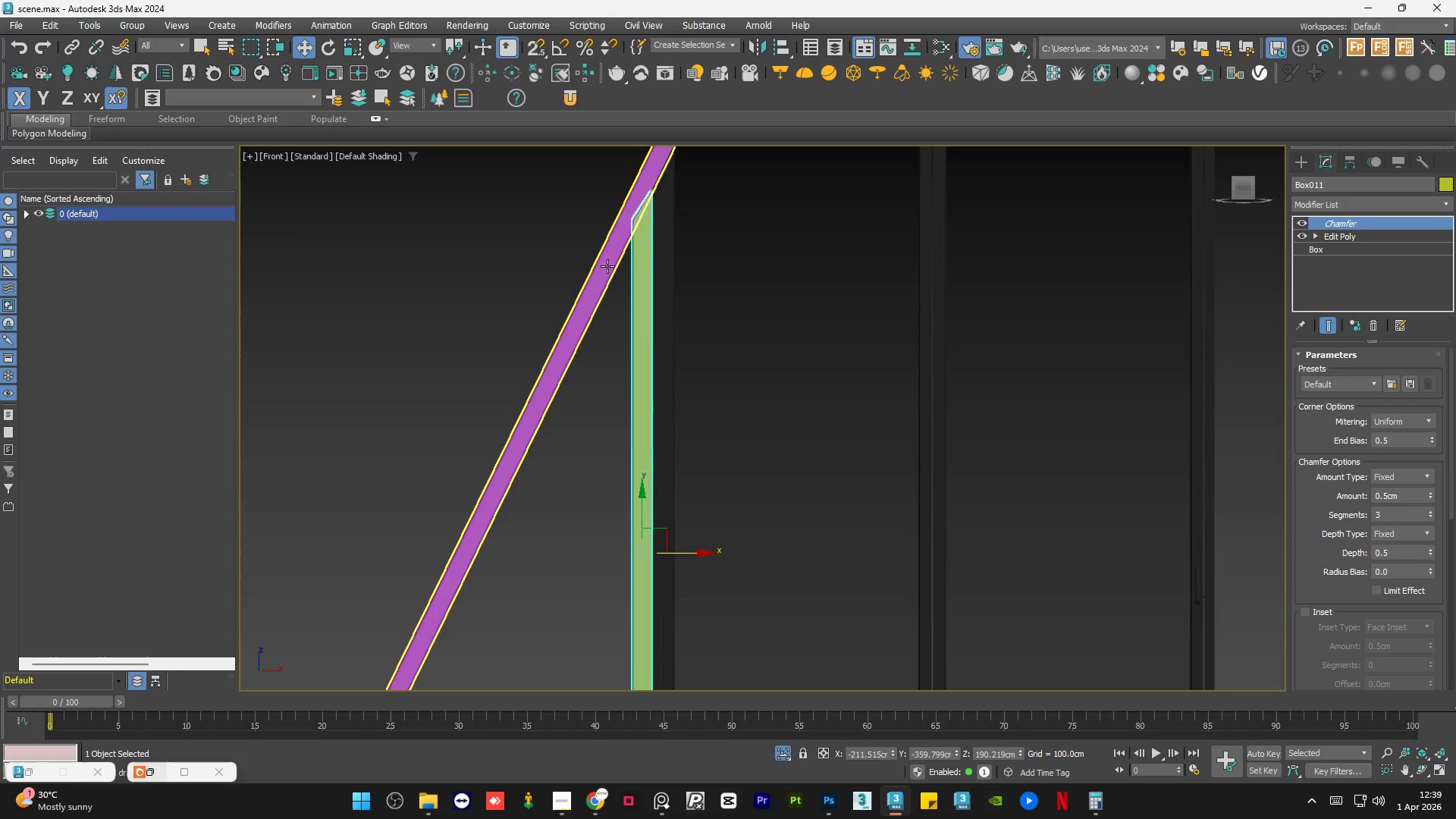 
left_click([513, 202])
 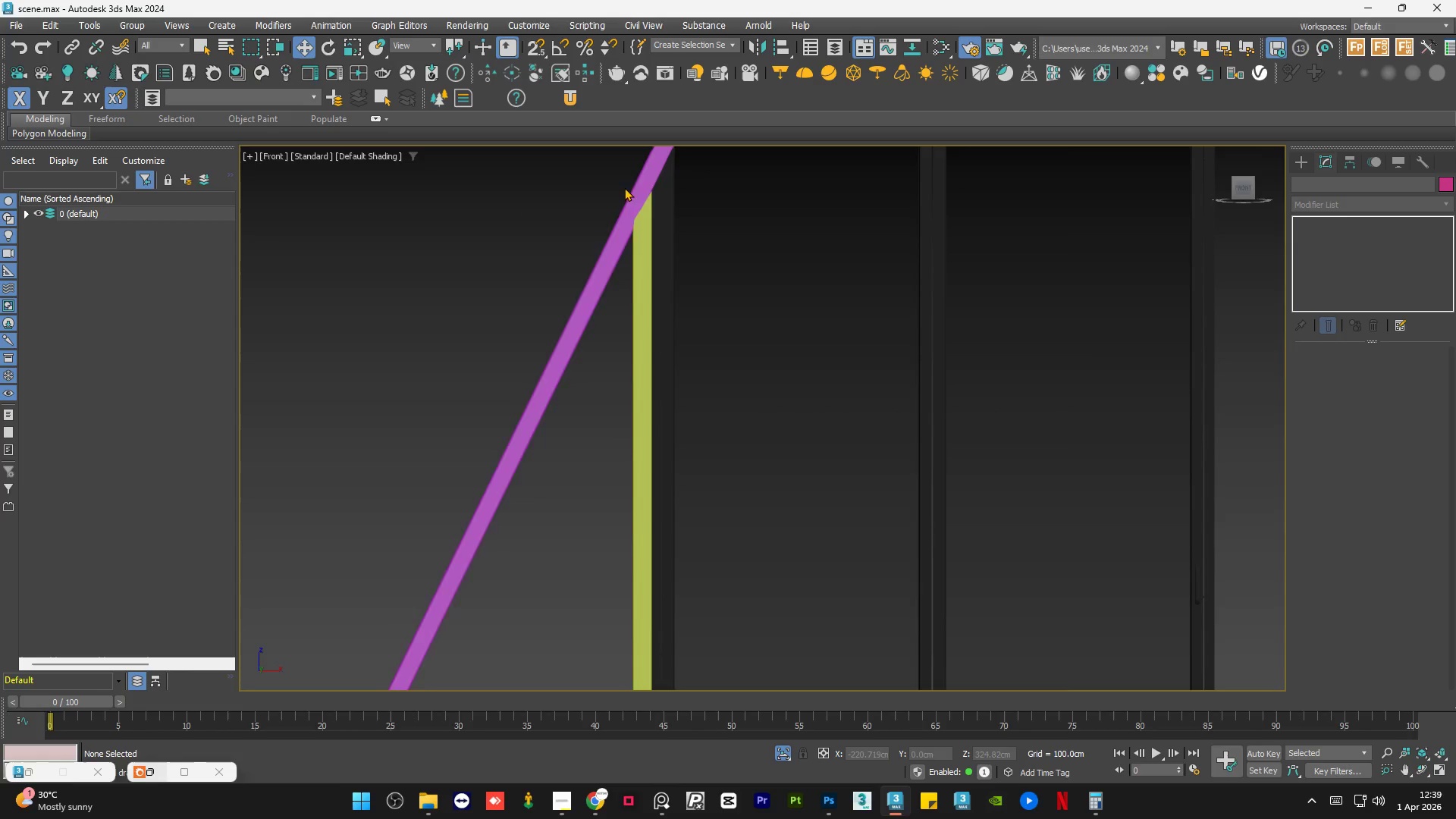 
scroll: coordinate [646, 187], scroll_direction: up, amount: 6.0
 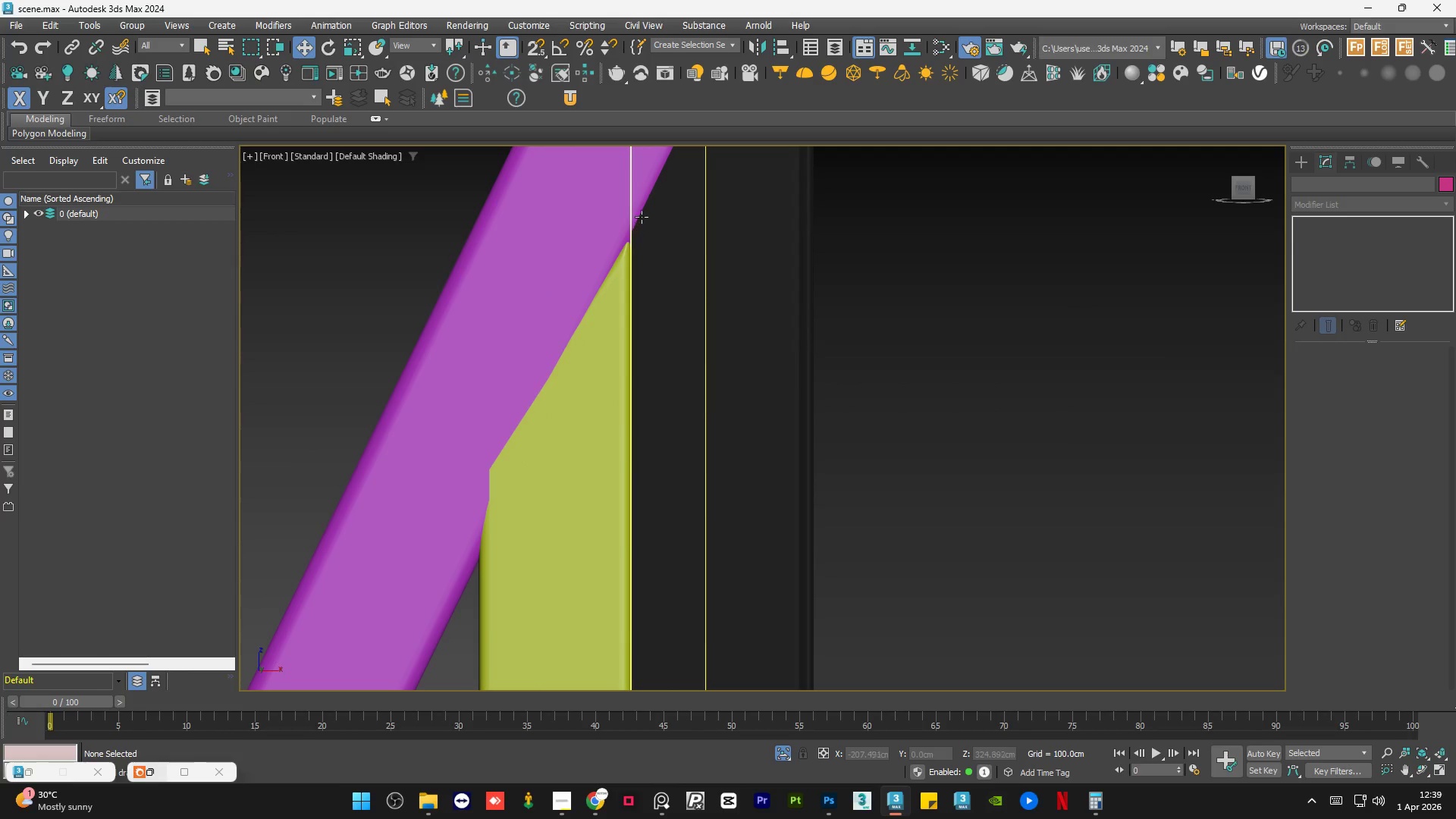 
left_click([578, 401])
 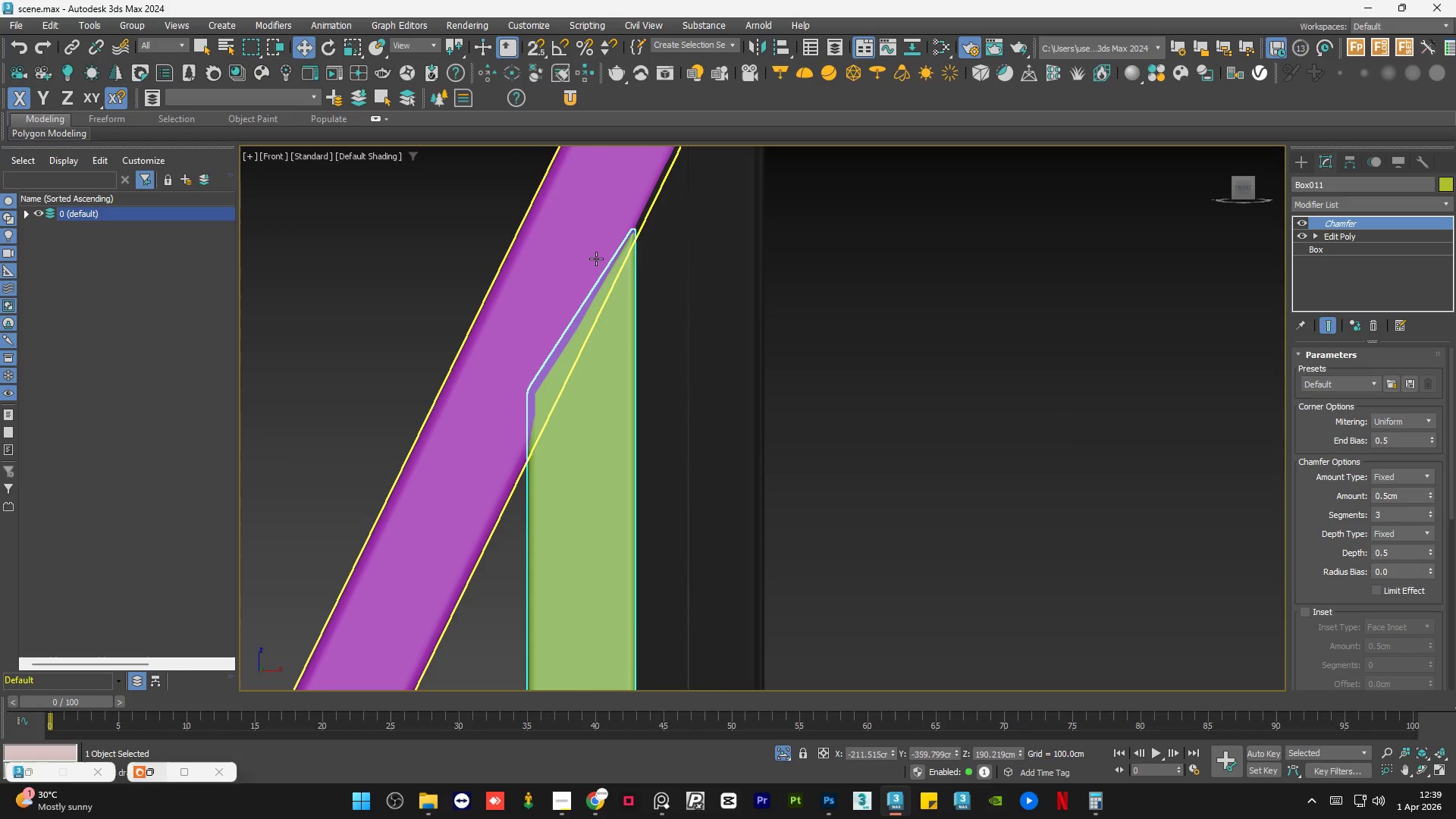 
scroll: coordinate [598, 253], scroll_direction: down, amount: 2.0
 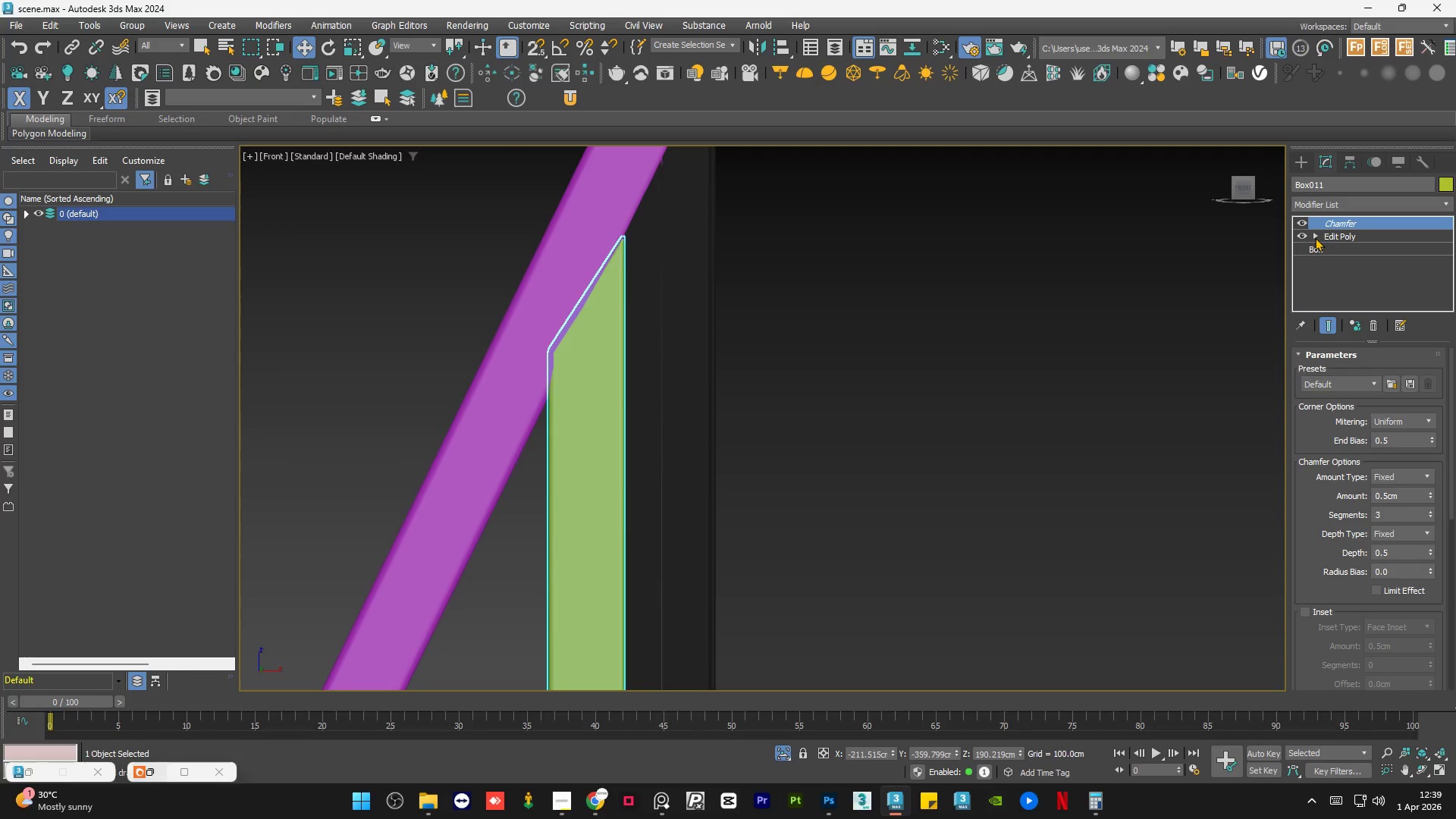 
left_click([1341, 237])
 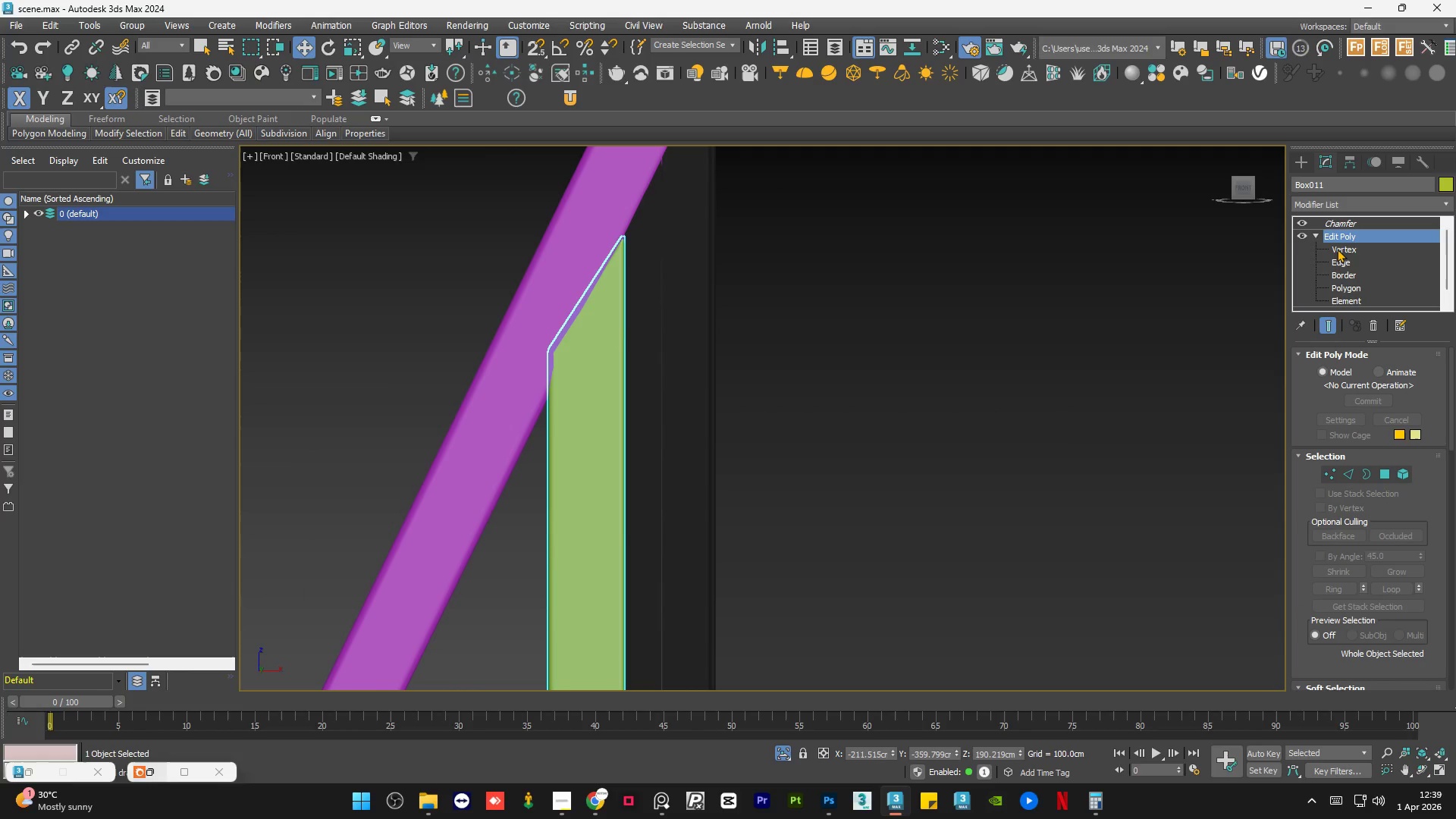 
left_click([1337, 249])
 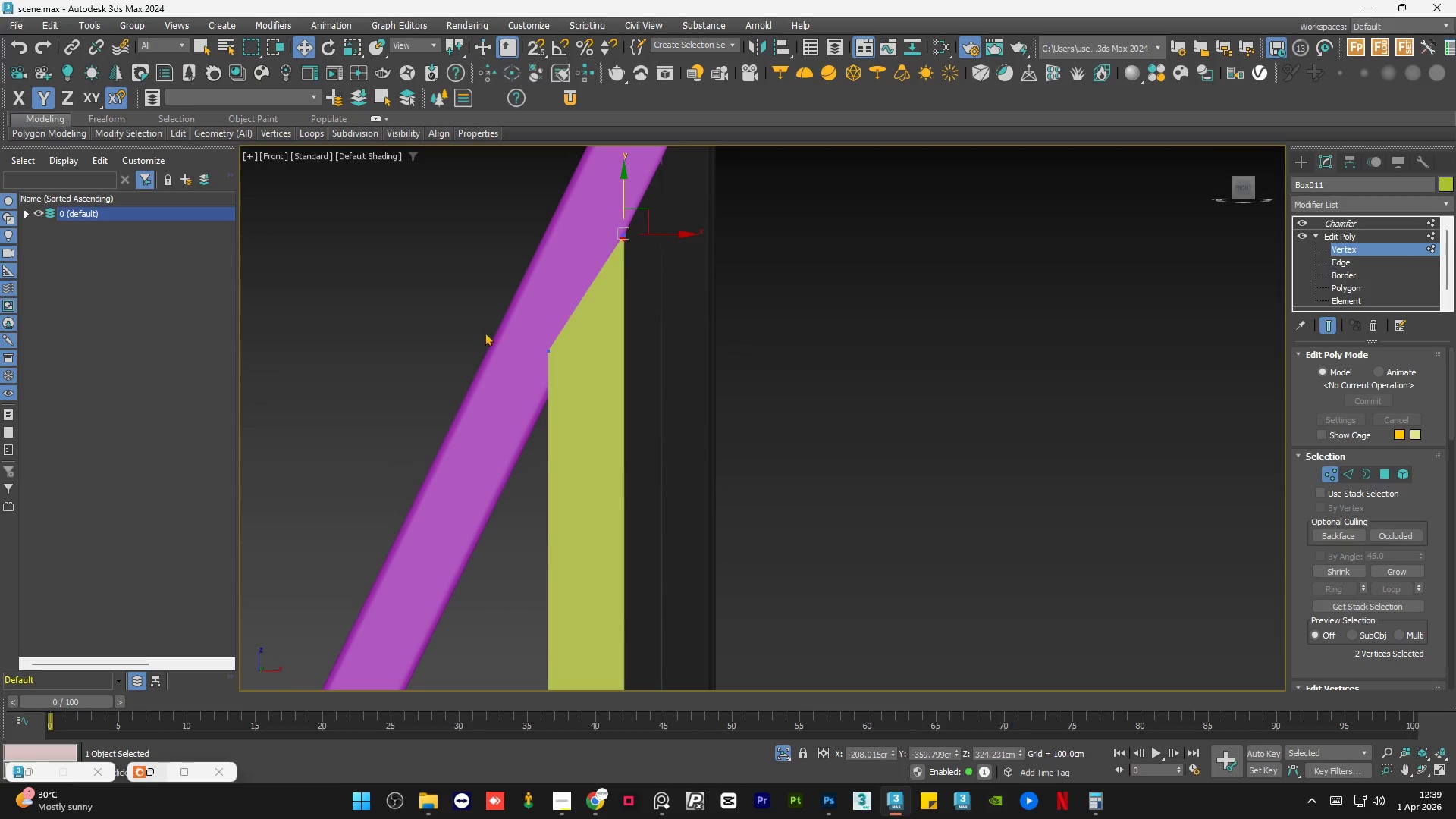 
left_click_drag(start_coordinate=[516, 302], to_coordinate=[579, 411])
 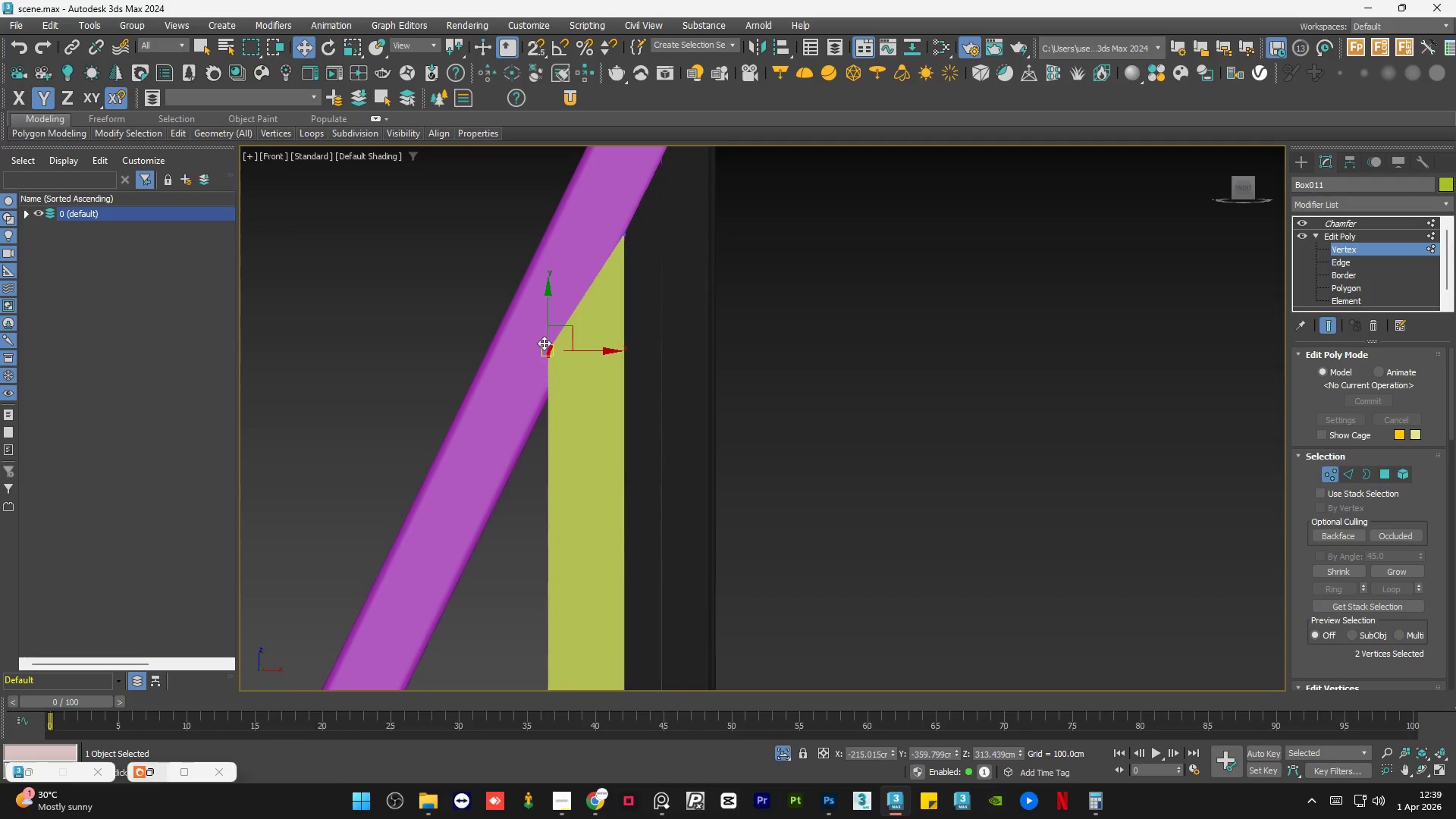 
scroll: coordinate [544, 343], scroll_direction: up, amount: 3.0
 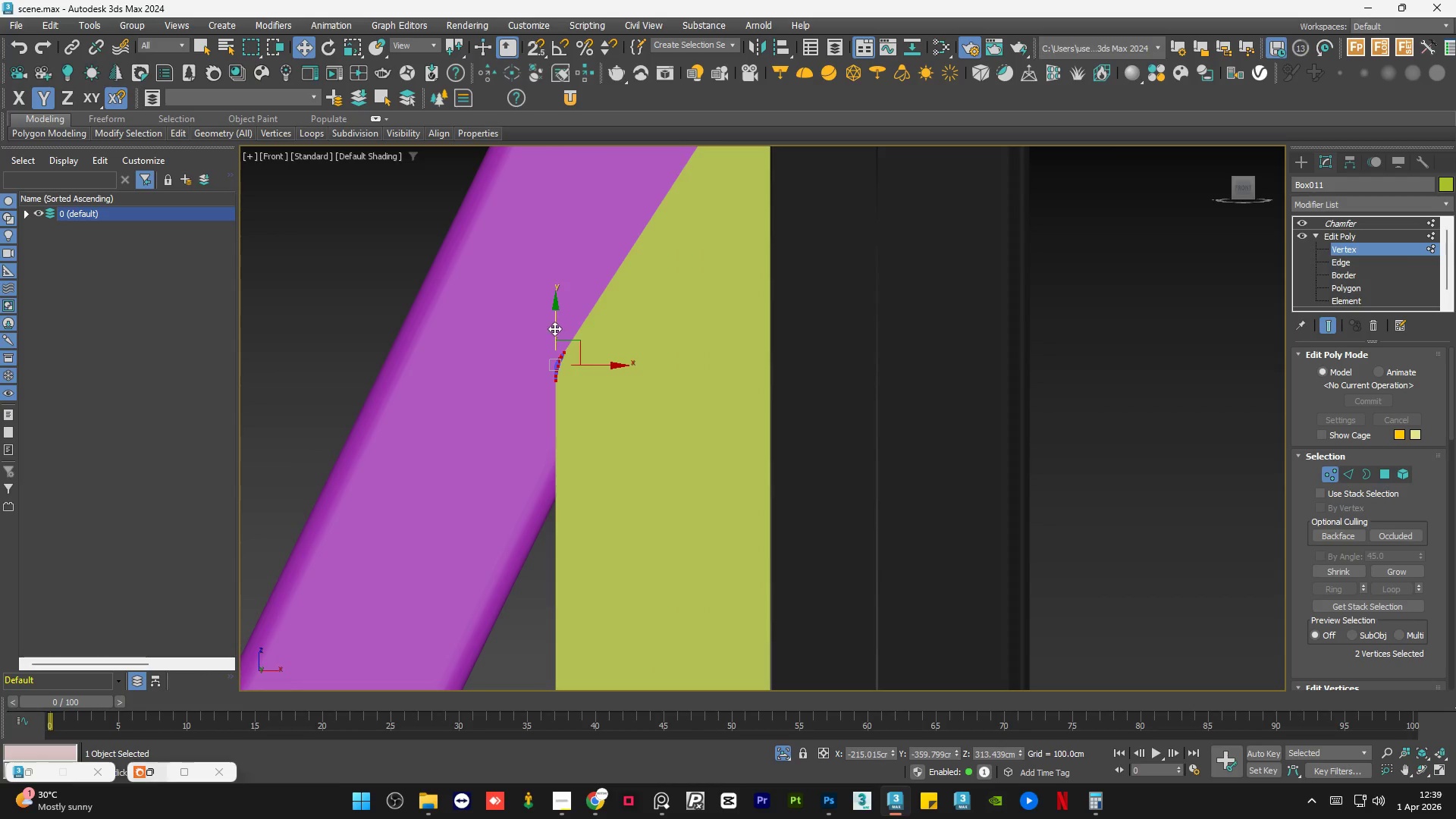 
left_click_drag(start_coordinate=[554, 328], to_coordinate=[576, 450])
 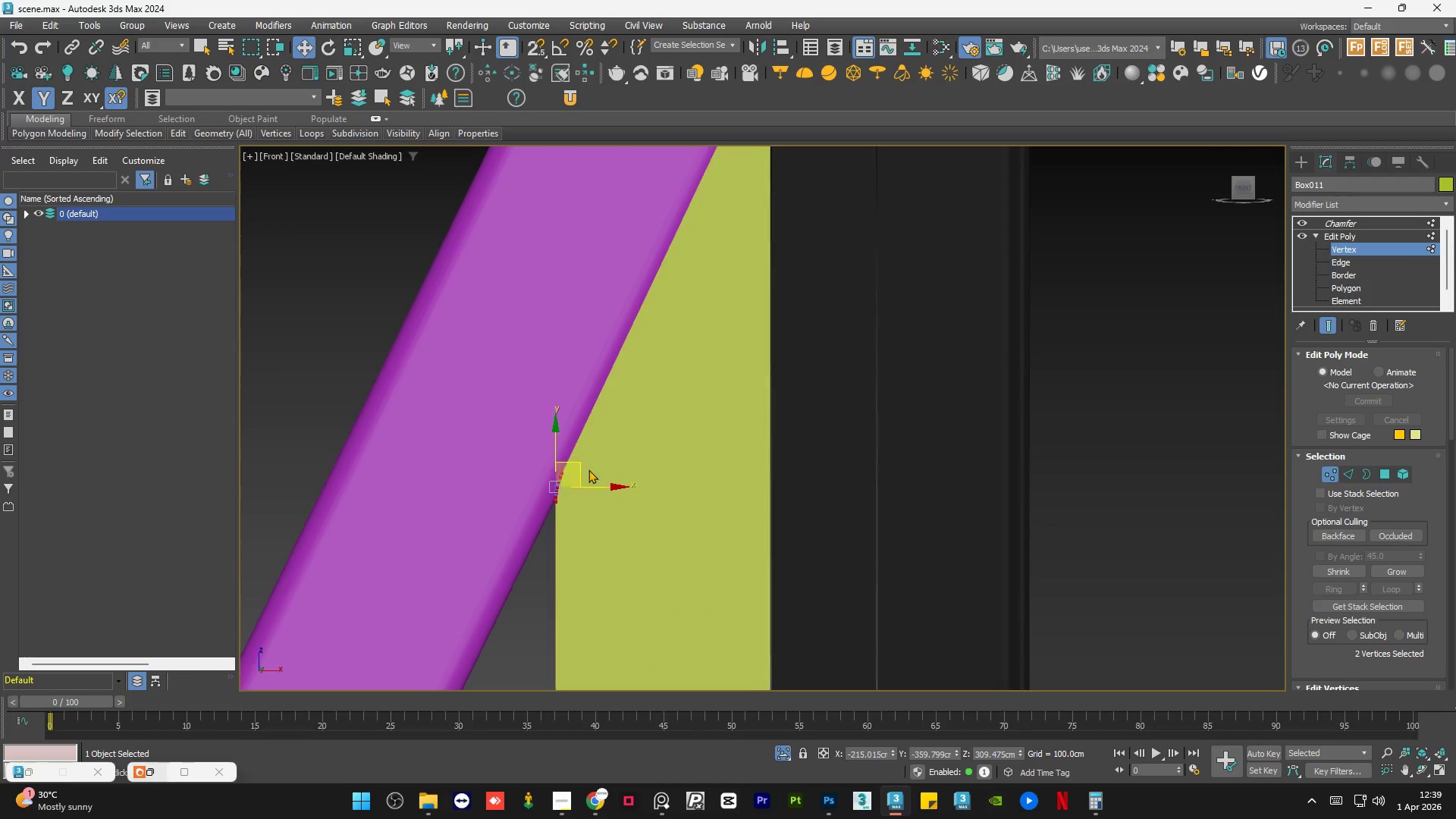 
scroll: coordinate [594, 474], scroll_direction: down, amount: 2.0
 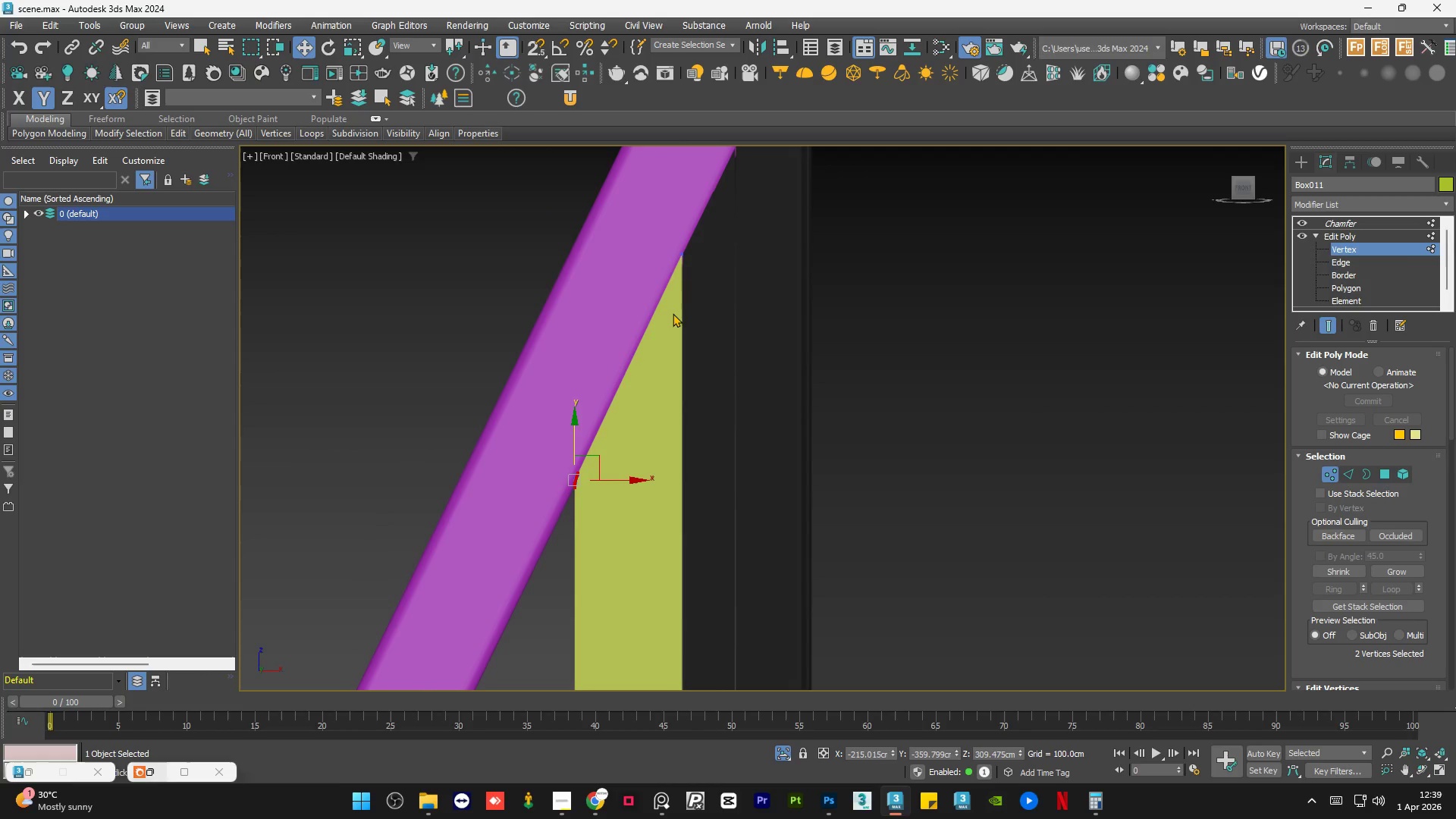 
scroll: coordinate [673, 302], scroll_direction: up, amount: 2.0
 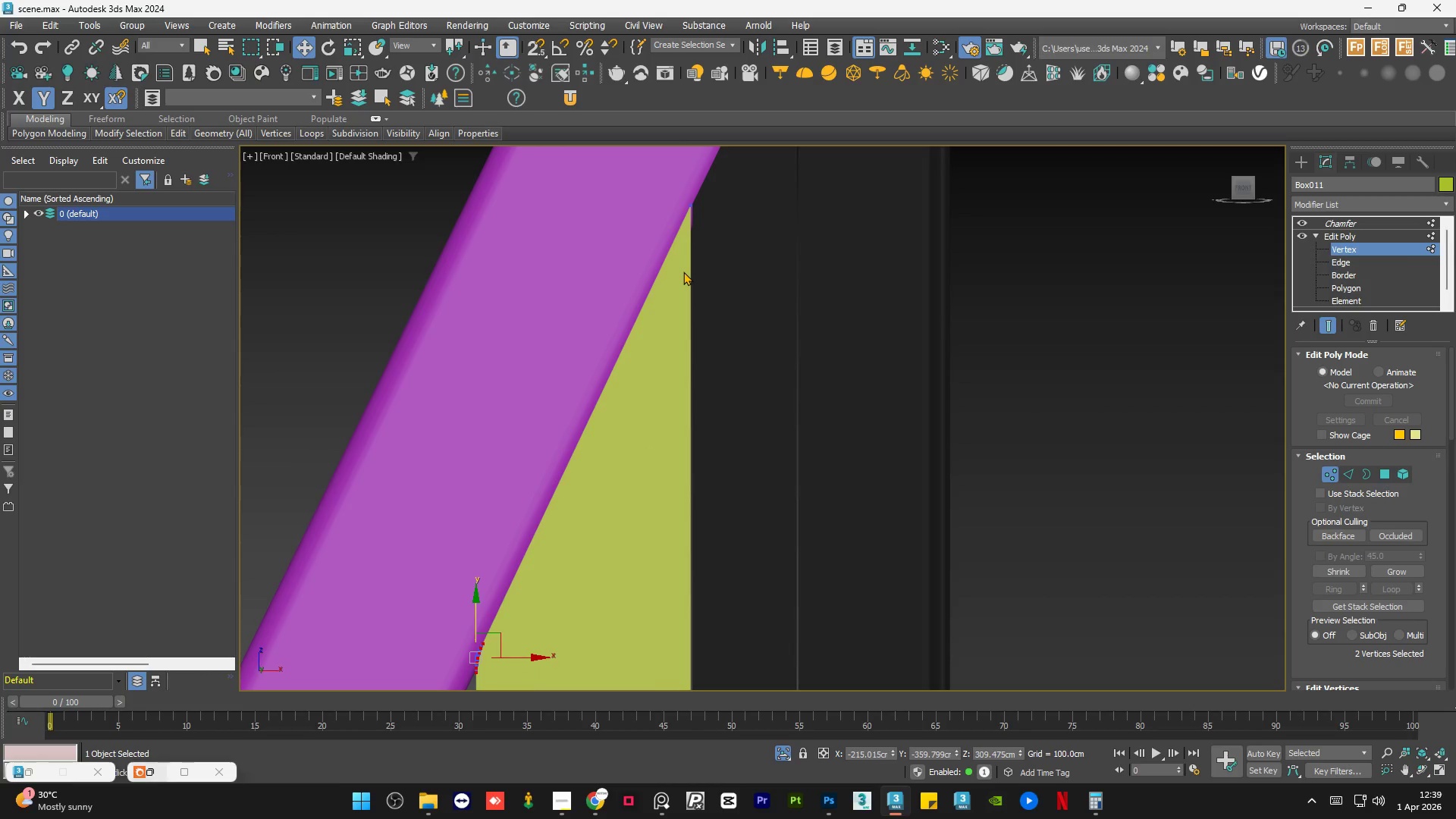 
scroll: coordinate [683, 271], scroll_direction: down, amount: 1.0
 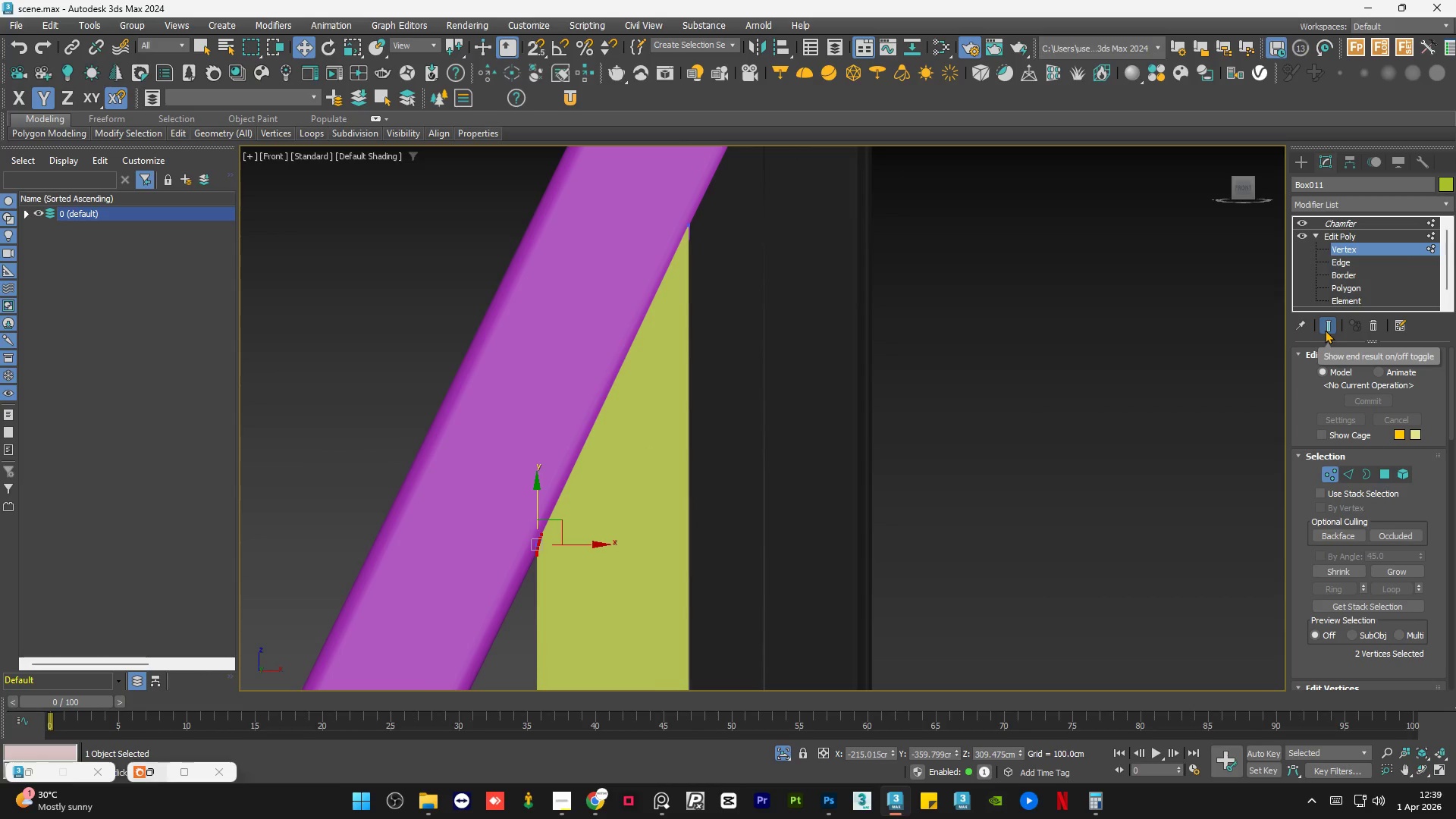 
left_click([1325, 330])
 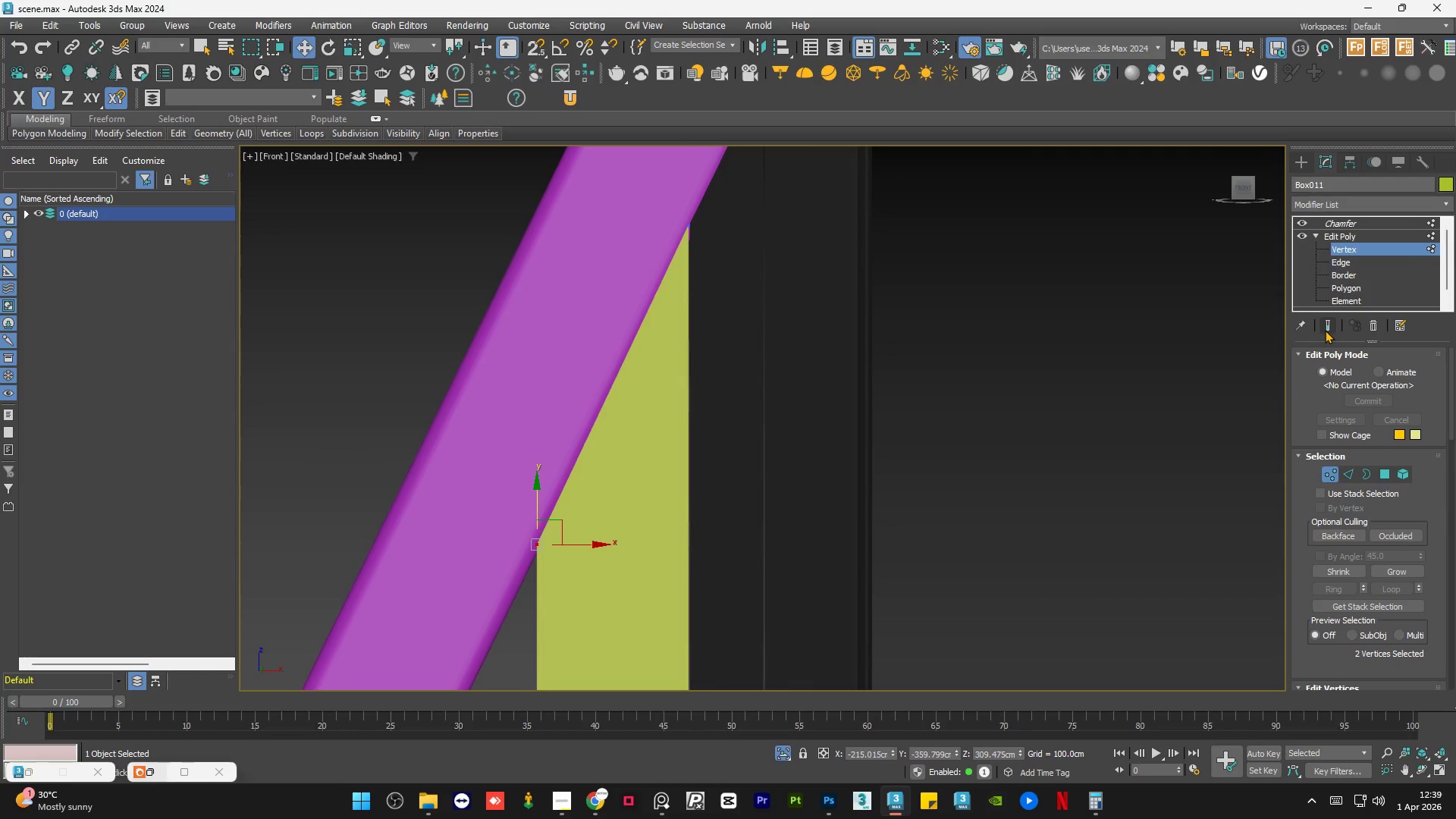 
left_click([1325, 330])
 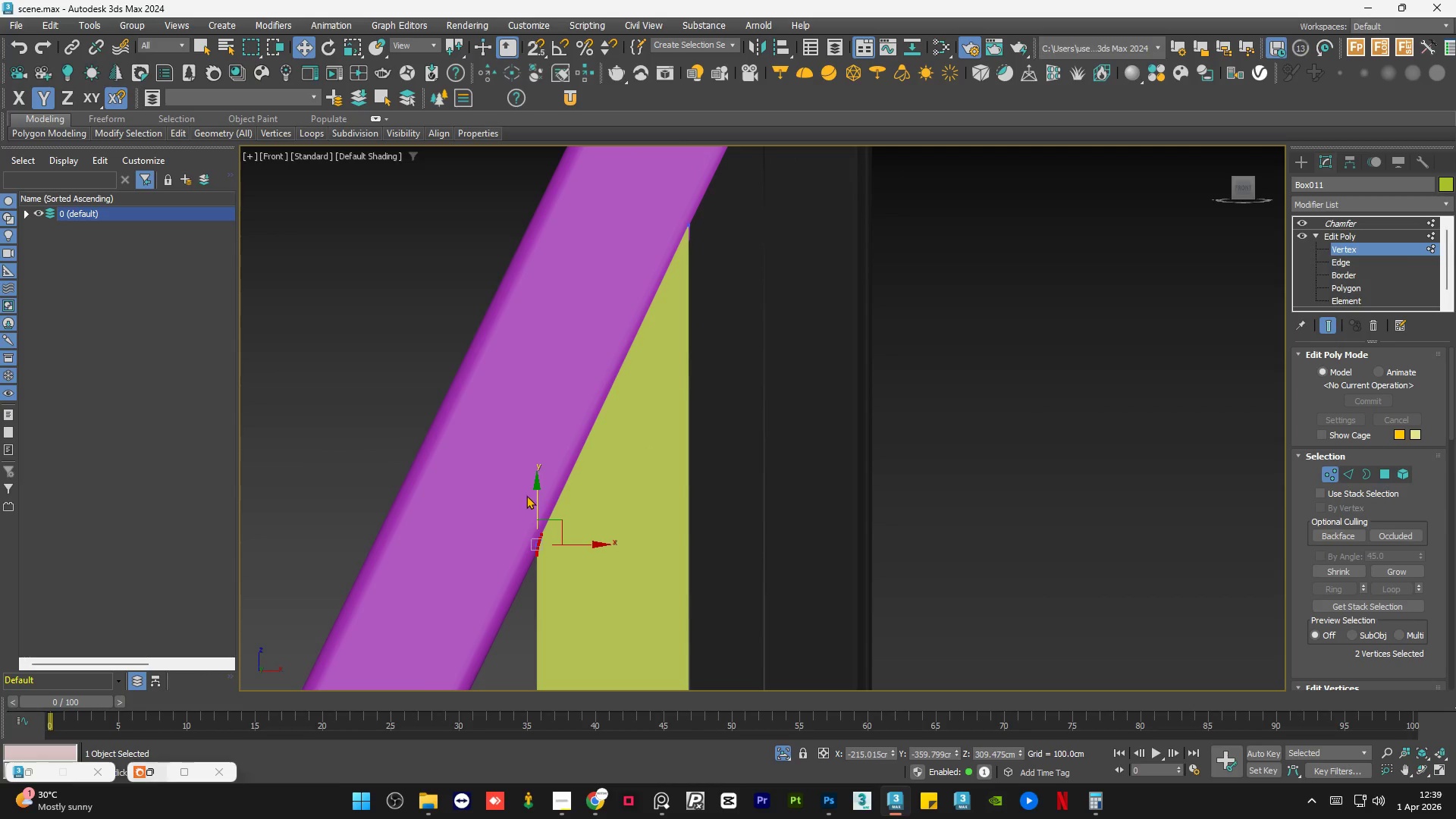 
left_click_drag(start_coordinate=[533, 504], to_coordinate=[538, 497])
 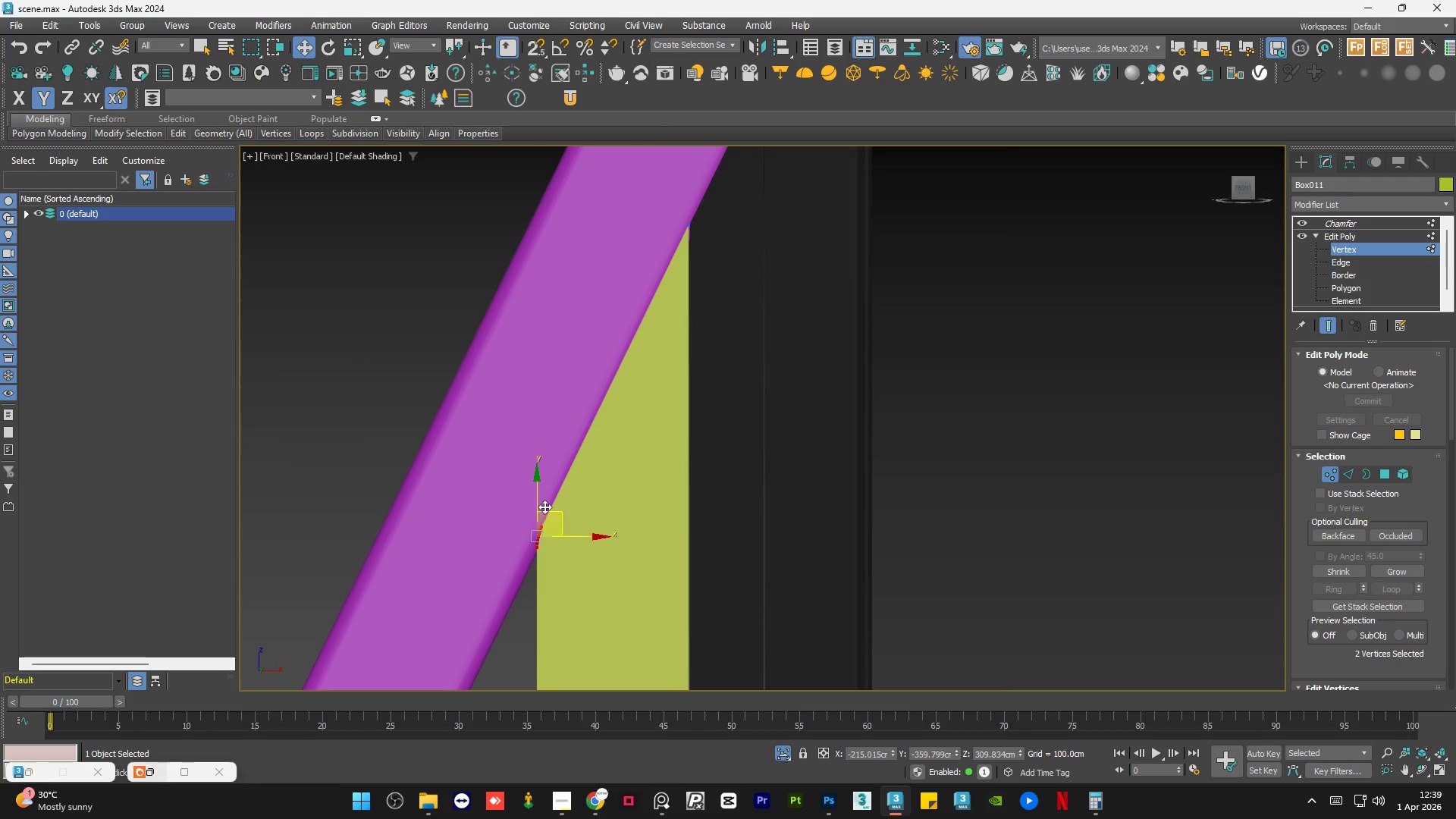 
scroll: coordinate [541, 510], scroll_direction: up, amount: 2.0
 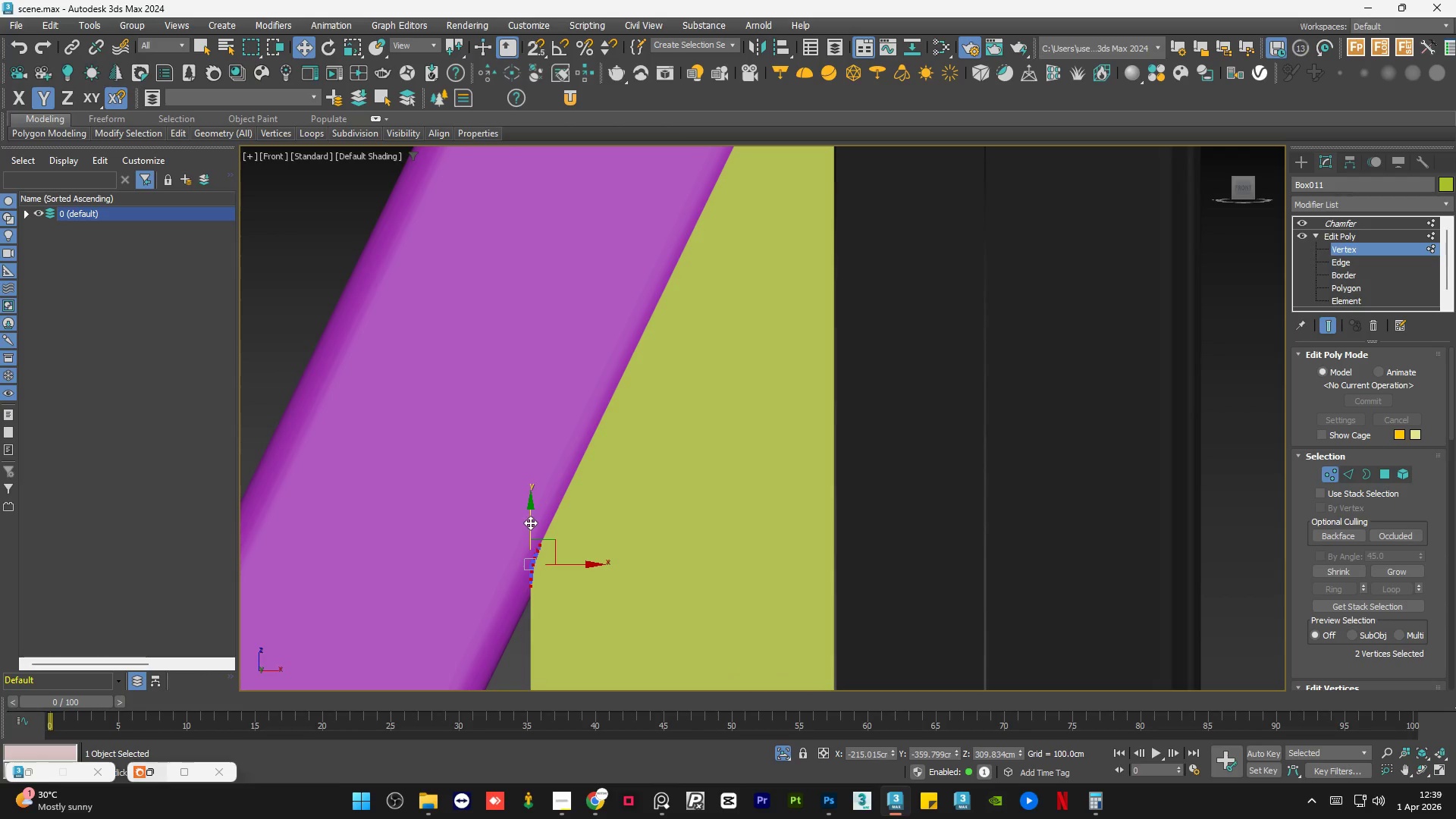 
left_click_drag(start_coordinate=[529, 523], to_coordinate=[531, 518])
 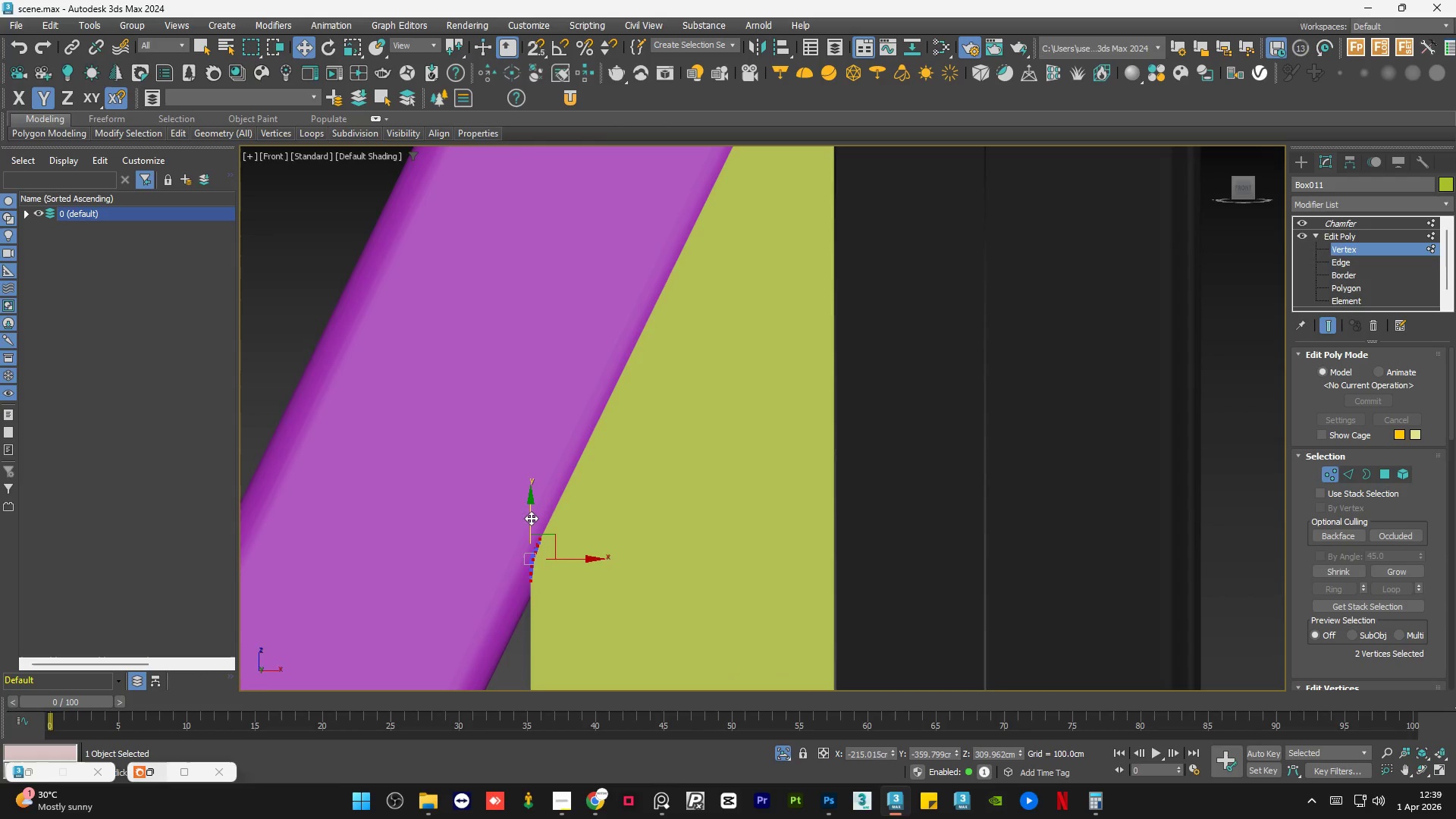 
scroll: coordinate [531, 518], scroll_direction: down, amount: 2.0
 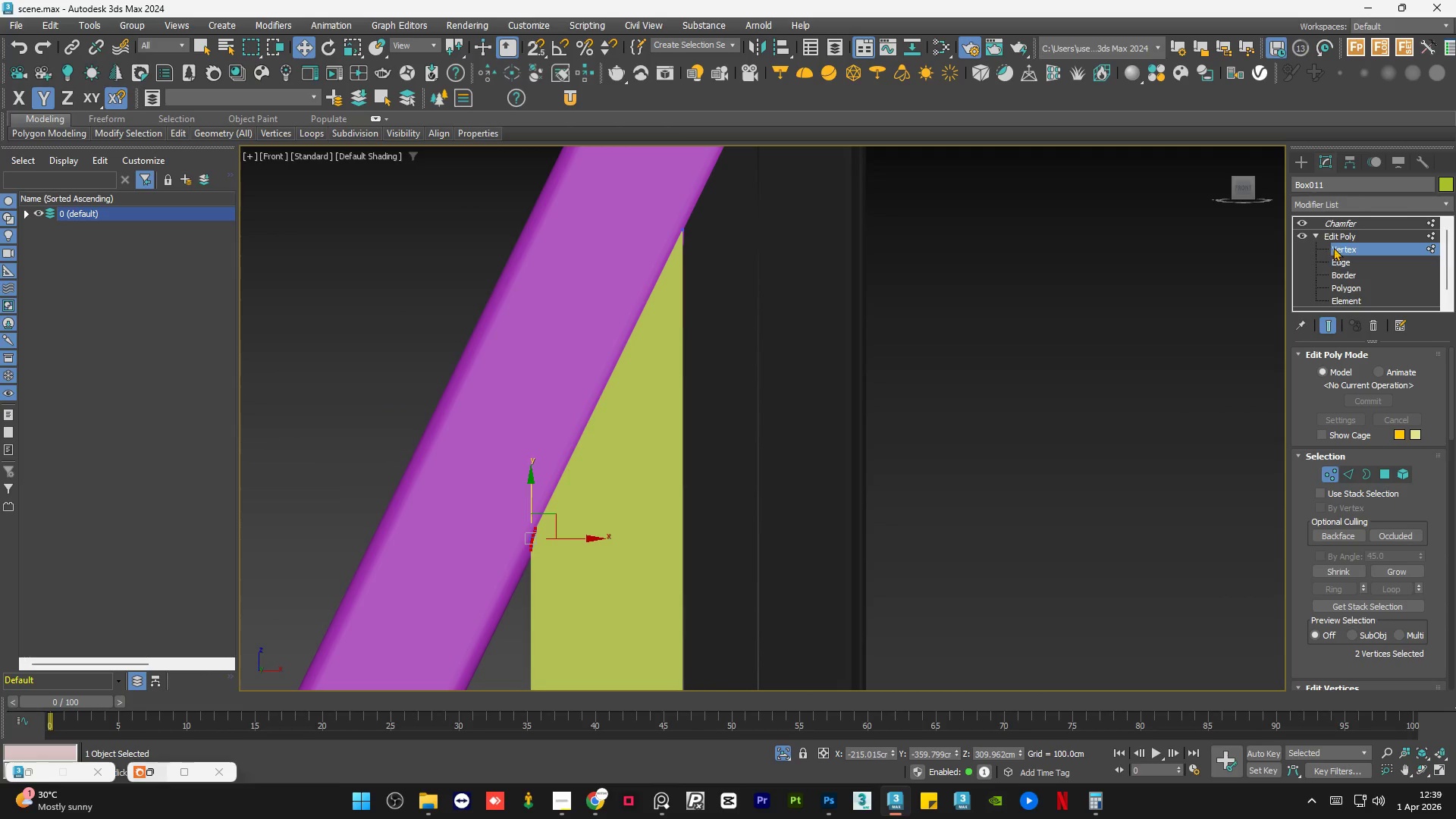 
left_click([1347, 237])
 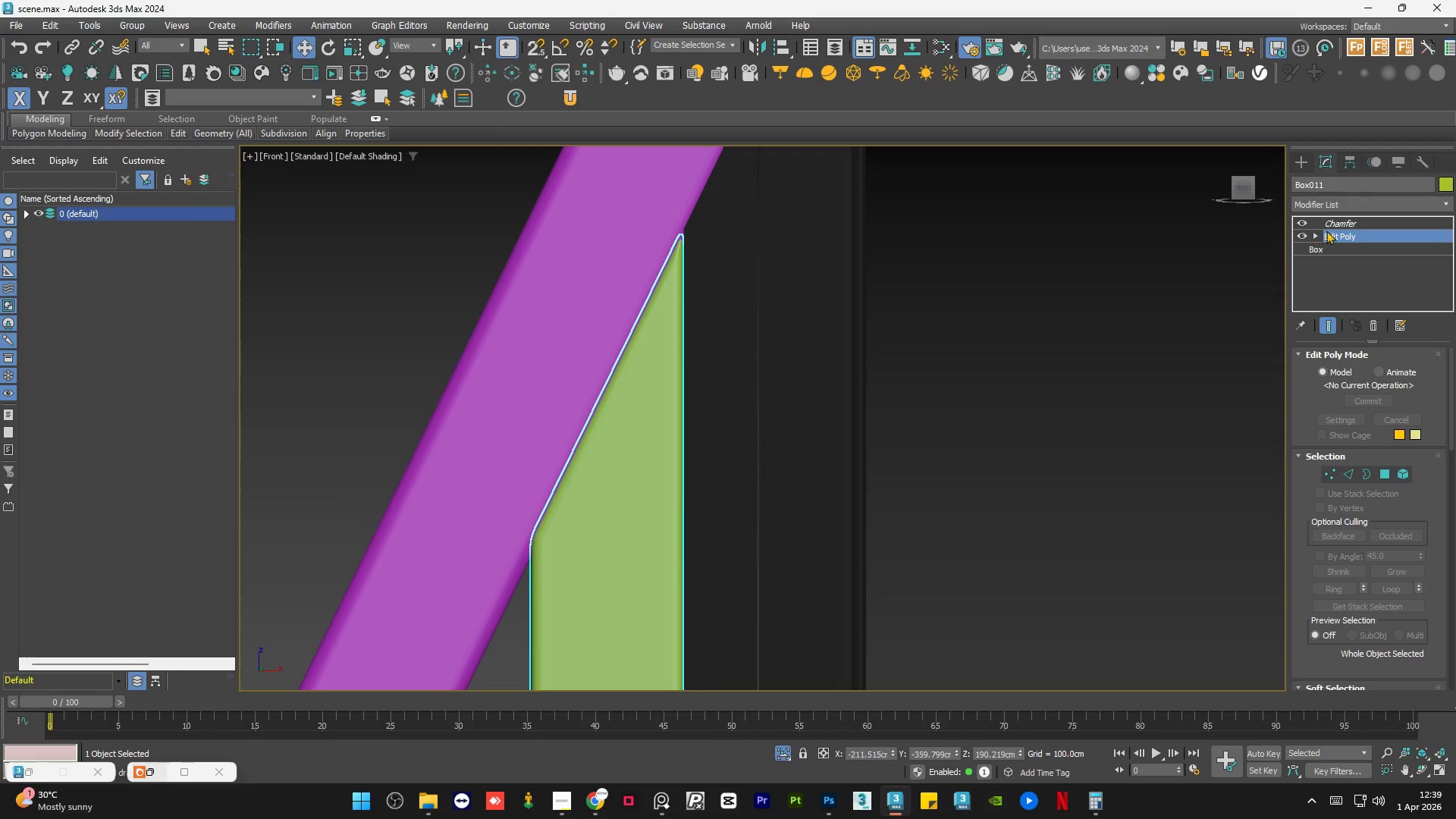 
double_click([1343, 226])
 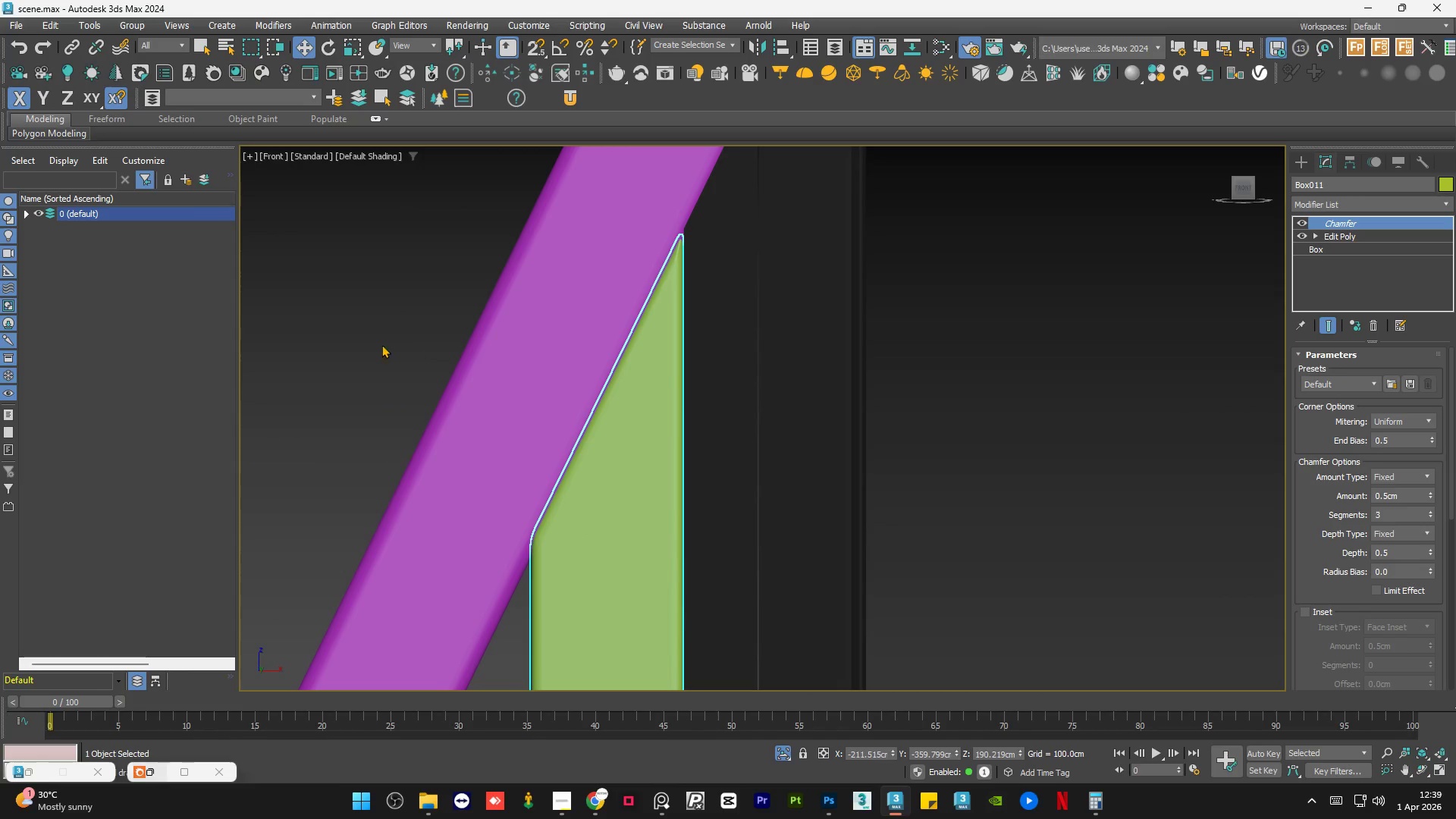 
left_click([366, 329])
 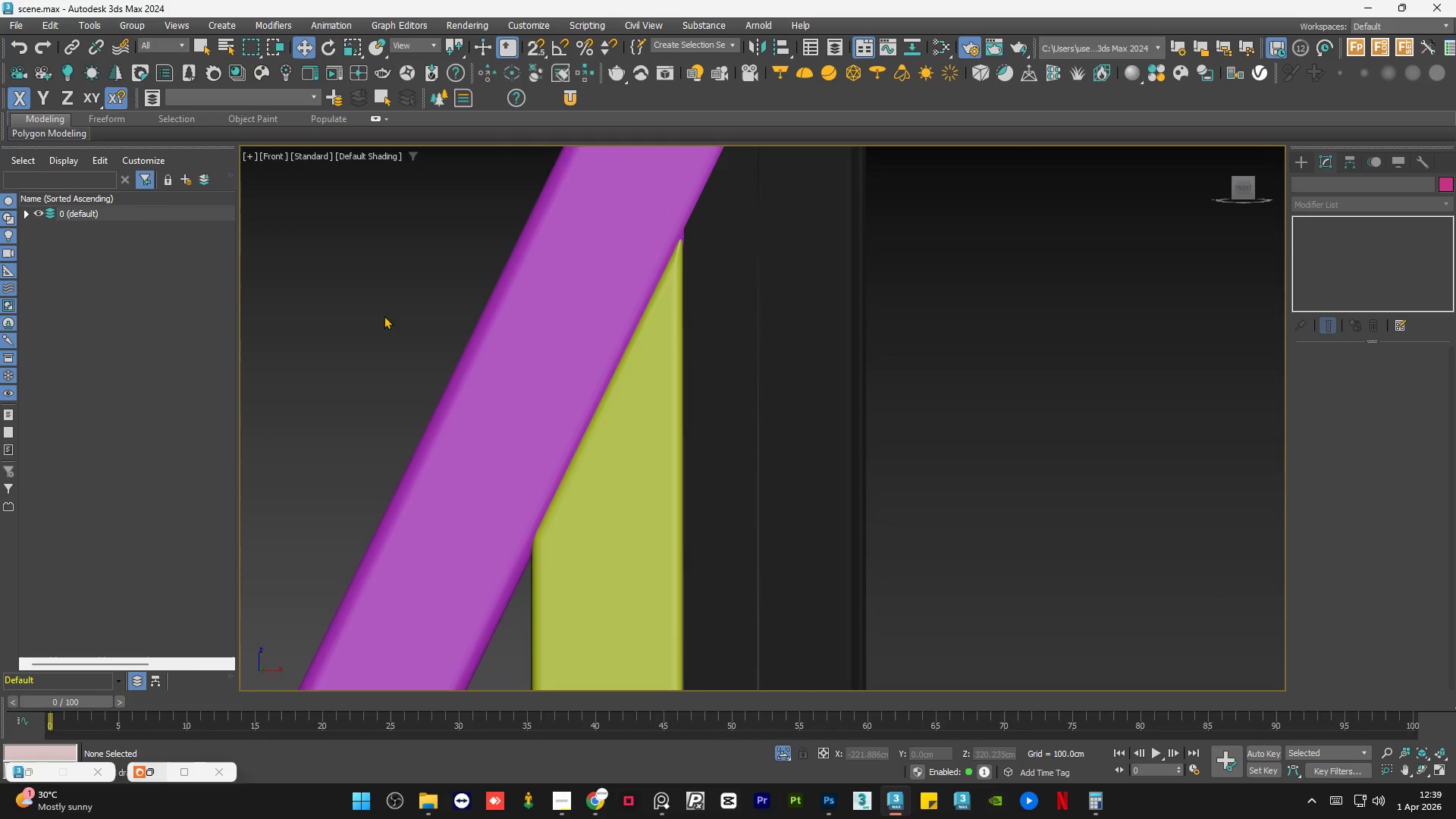 
scroll: coordinate [461, 297], scroll_direction: down, amount: 9.0
 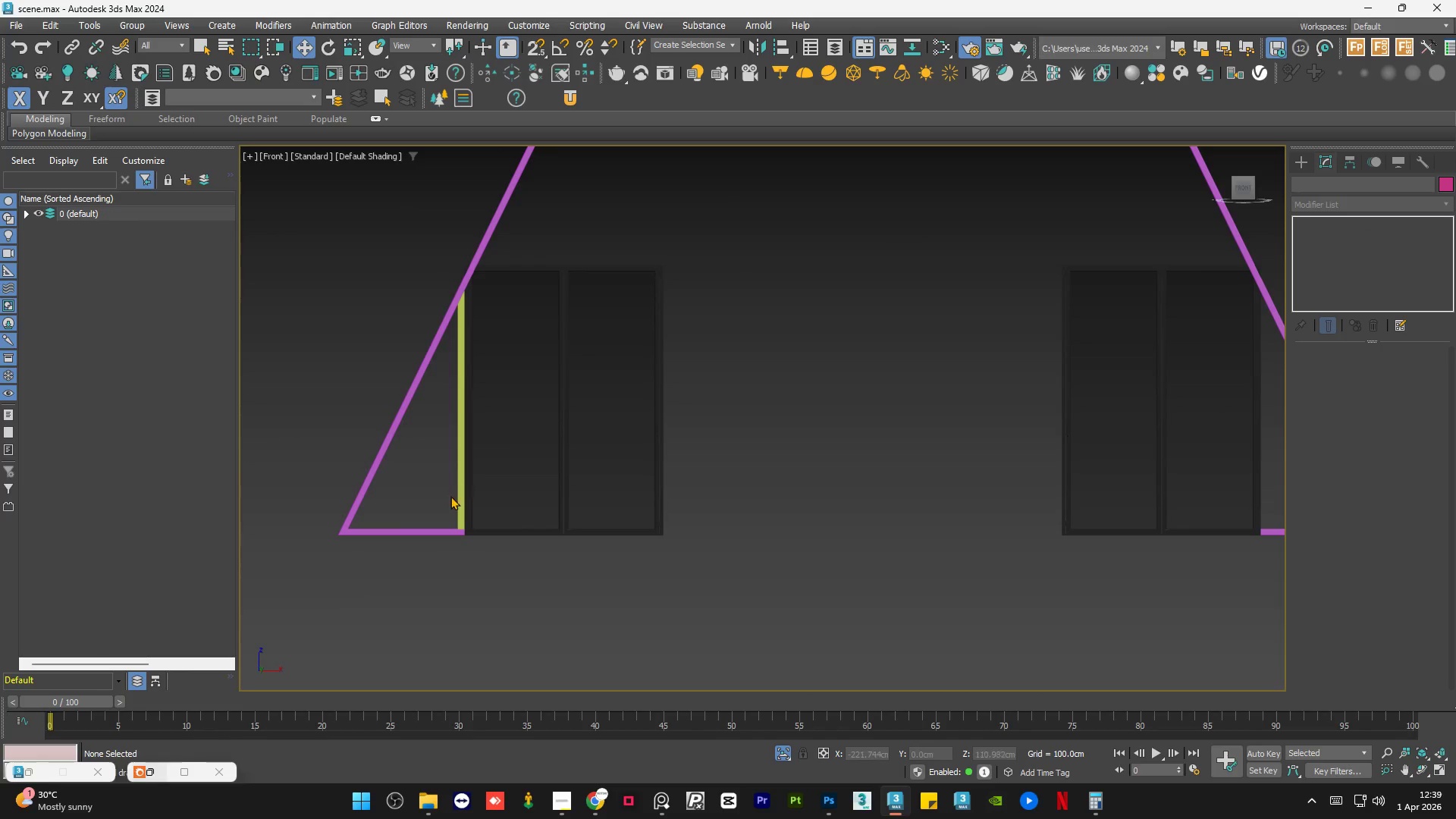 
scroll: coordinate [459, 613], scroll_direction: up, amount: 10.0
 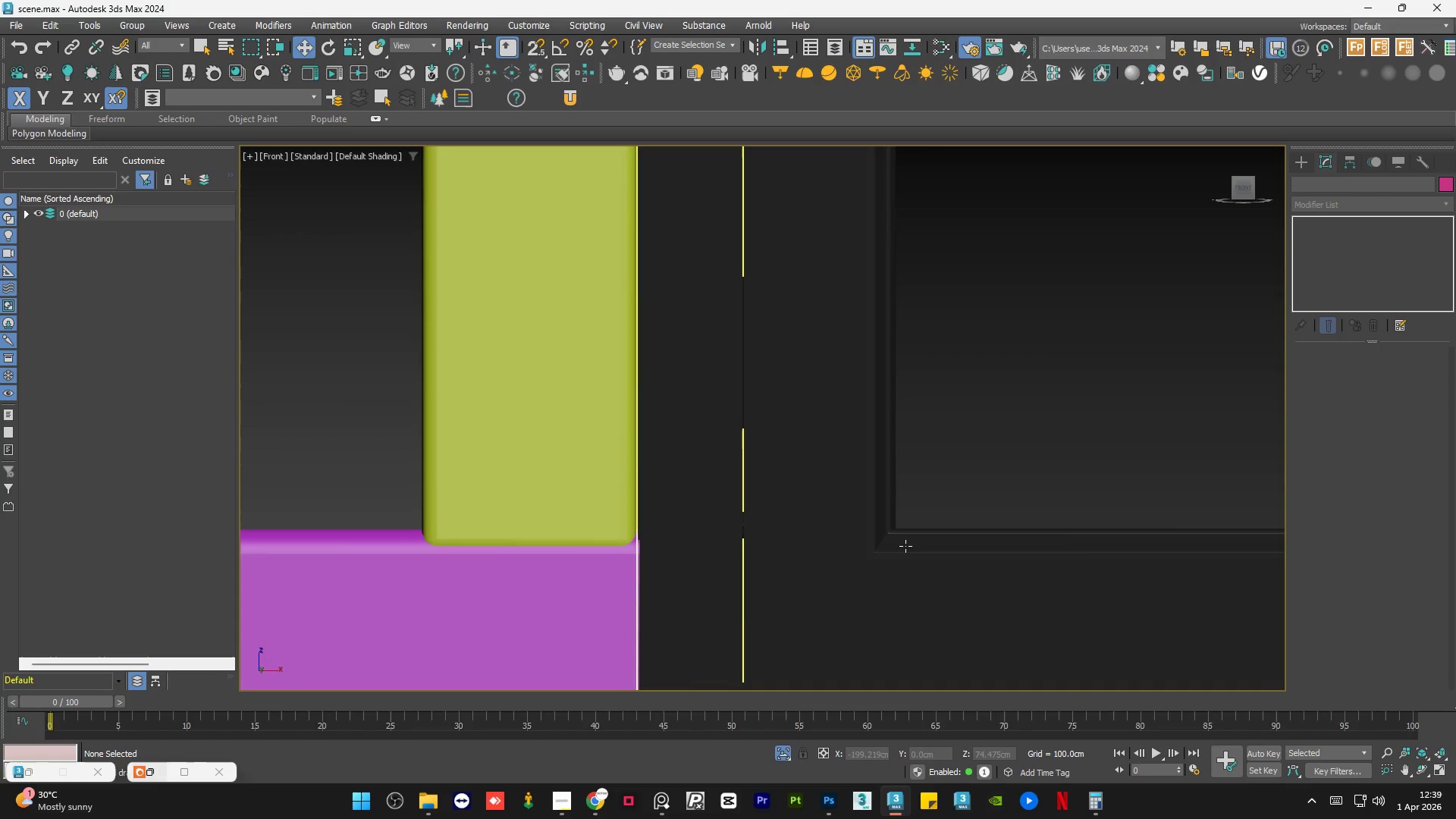 
scroll: coordinate [905, 546], scroll_direction: down, amount: 1.0
 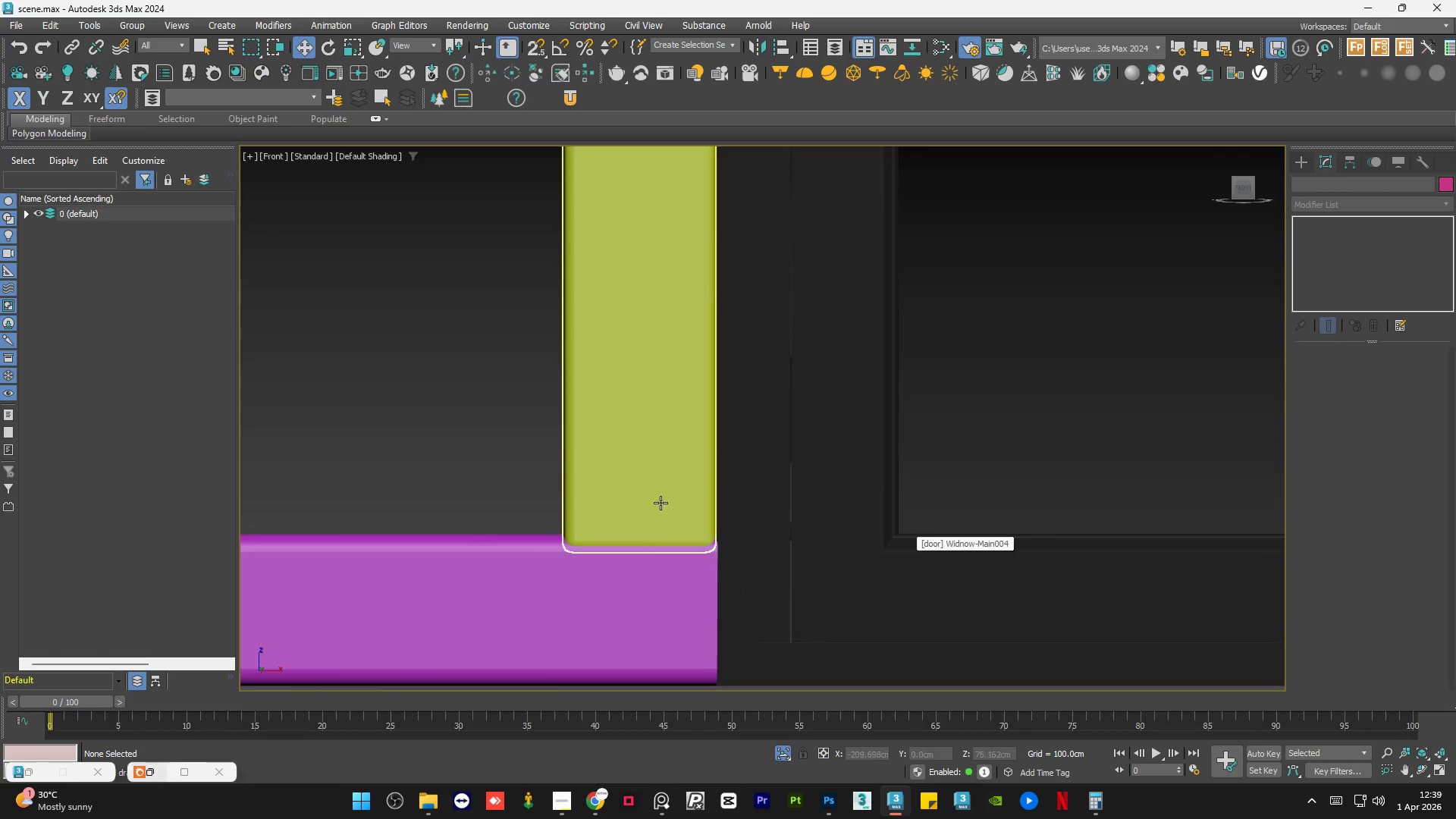 
hold_key(key=AltLeft, duration=0.56)
 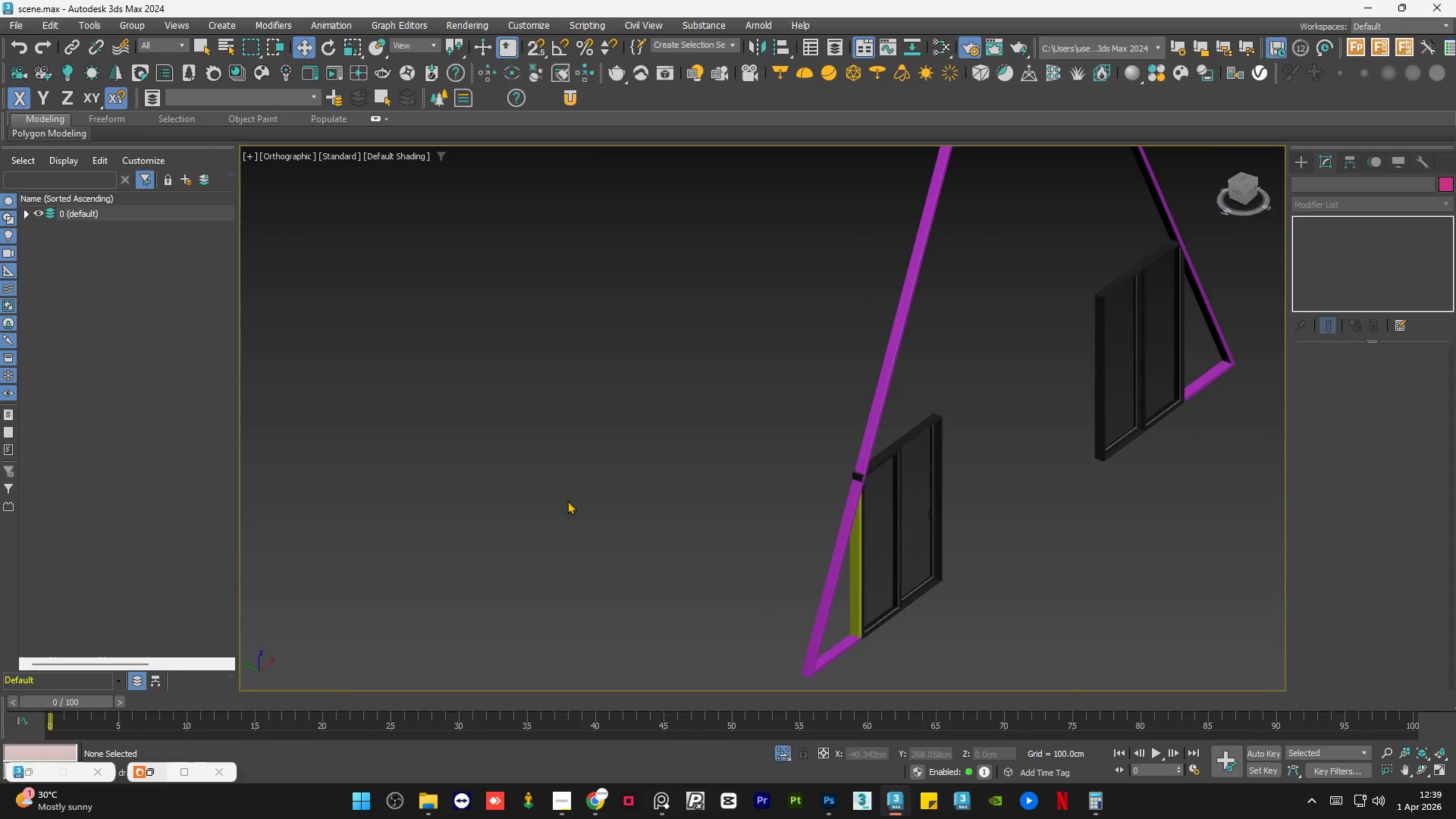 
scroll: coordinate [582, 493], scroll_direction: down, amount: 11.0
 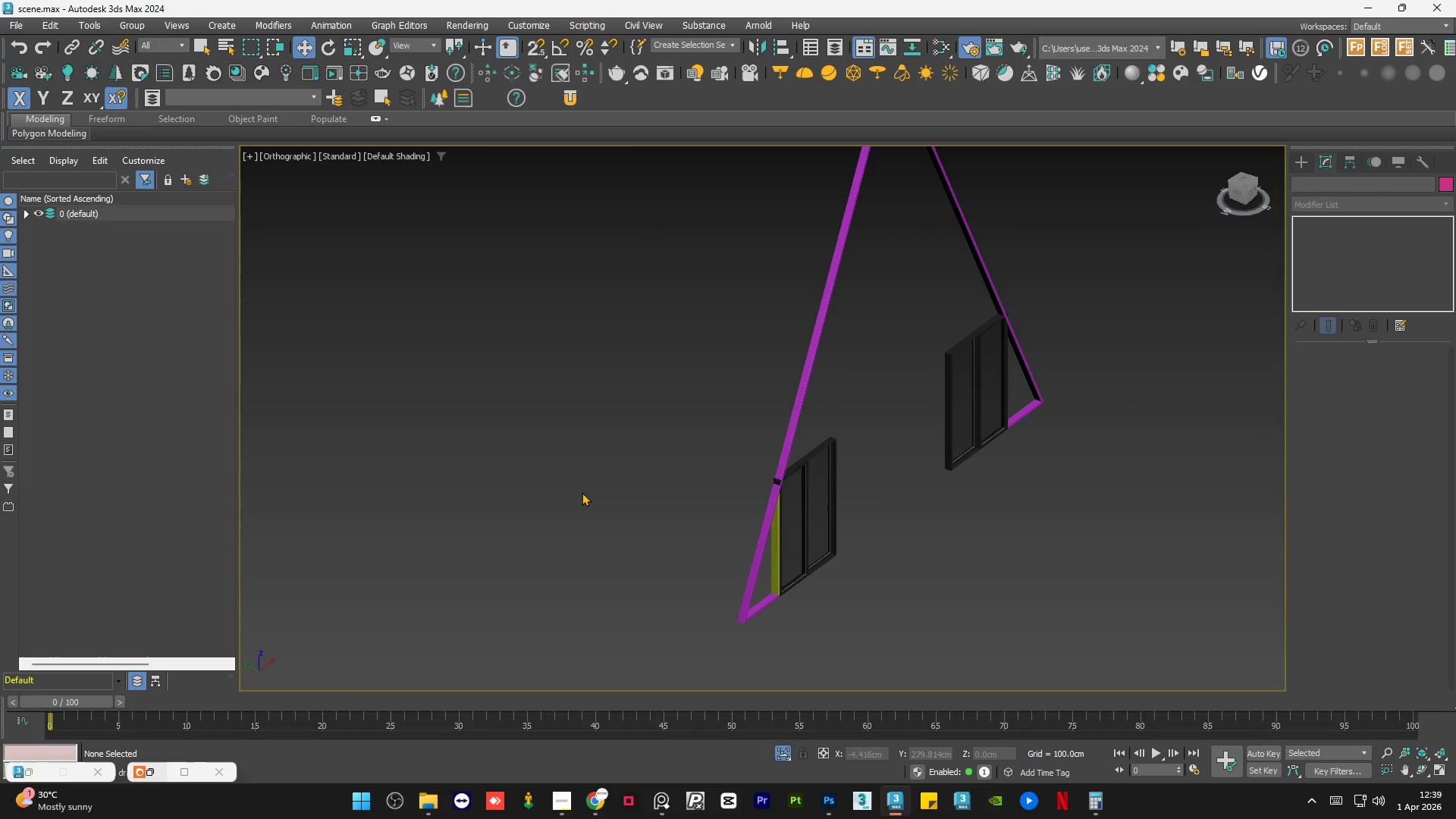 
key(Control+S)
 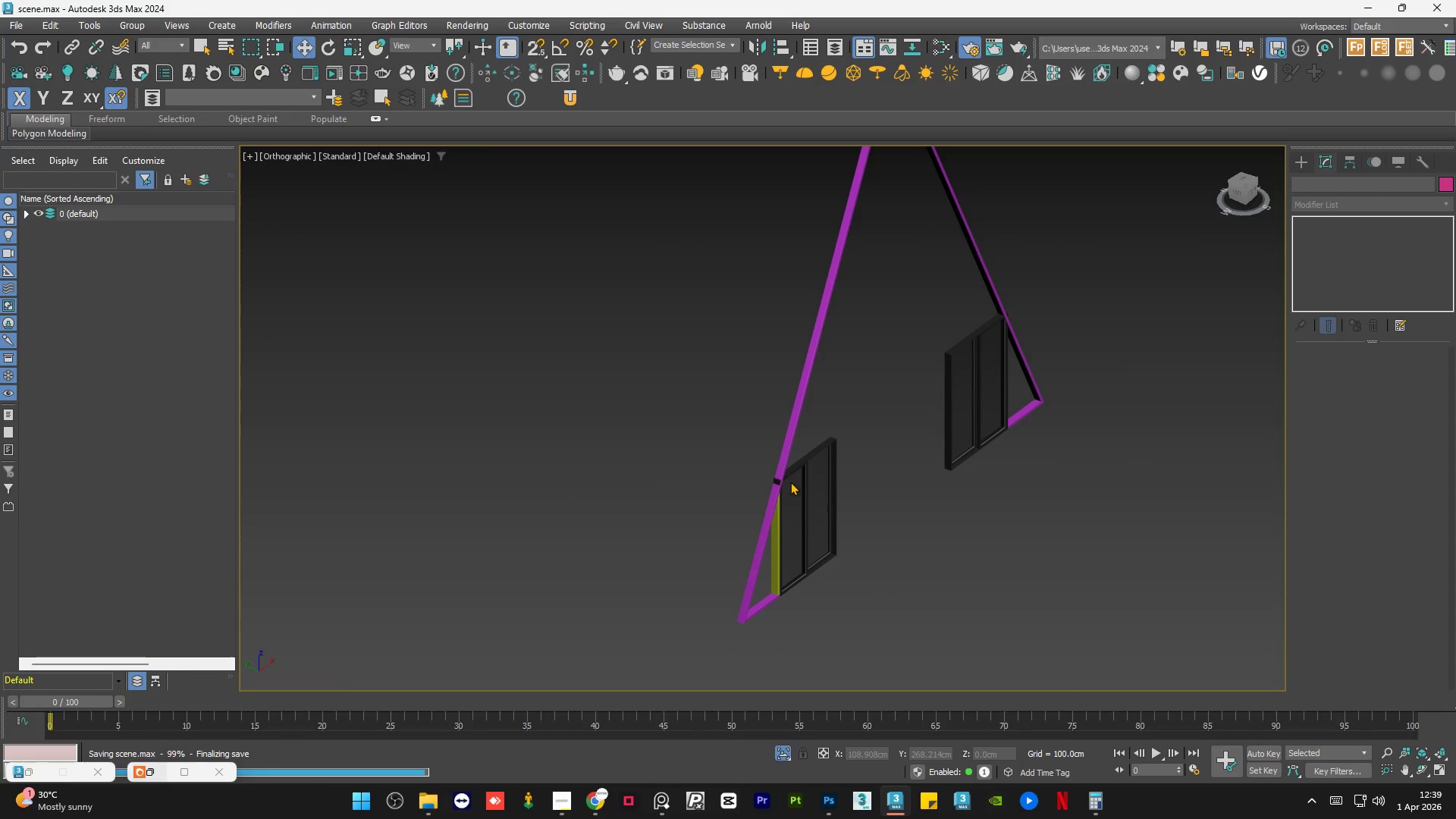 
scroll: coordinate [768, 561], scroll_direction: up, amount: 9.0
 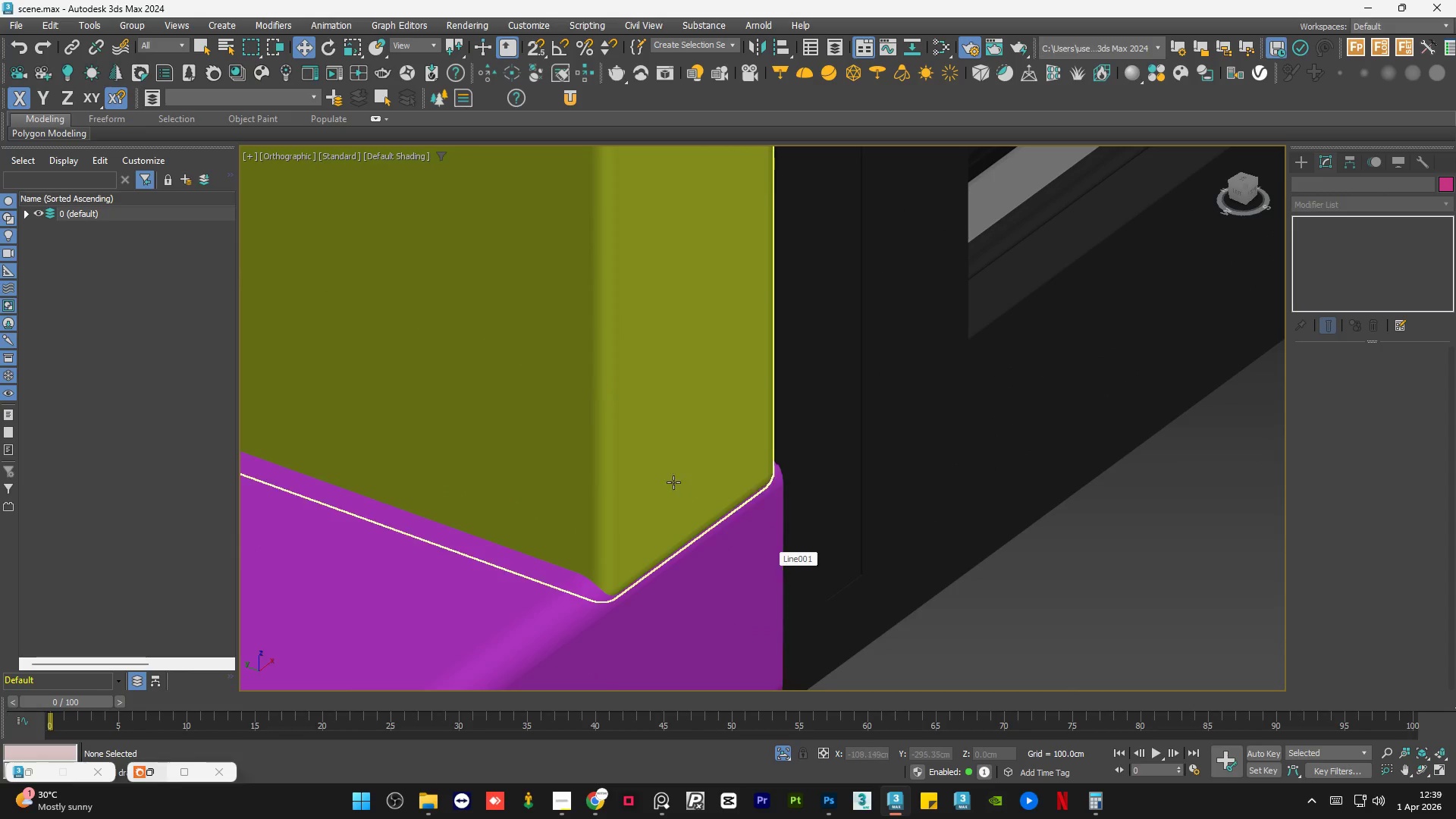 
scroll: coordinate [610, 583], scroll_direction: down, amount: 10.0
 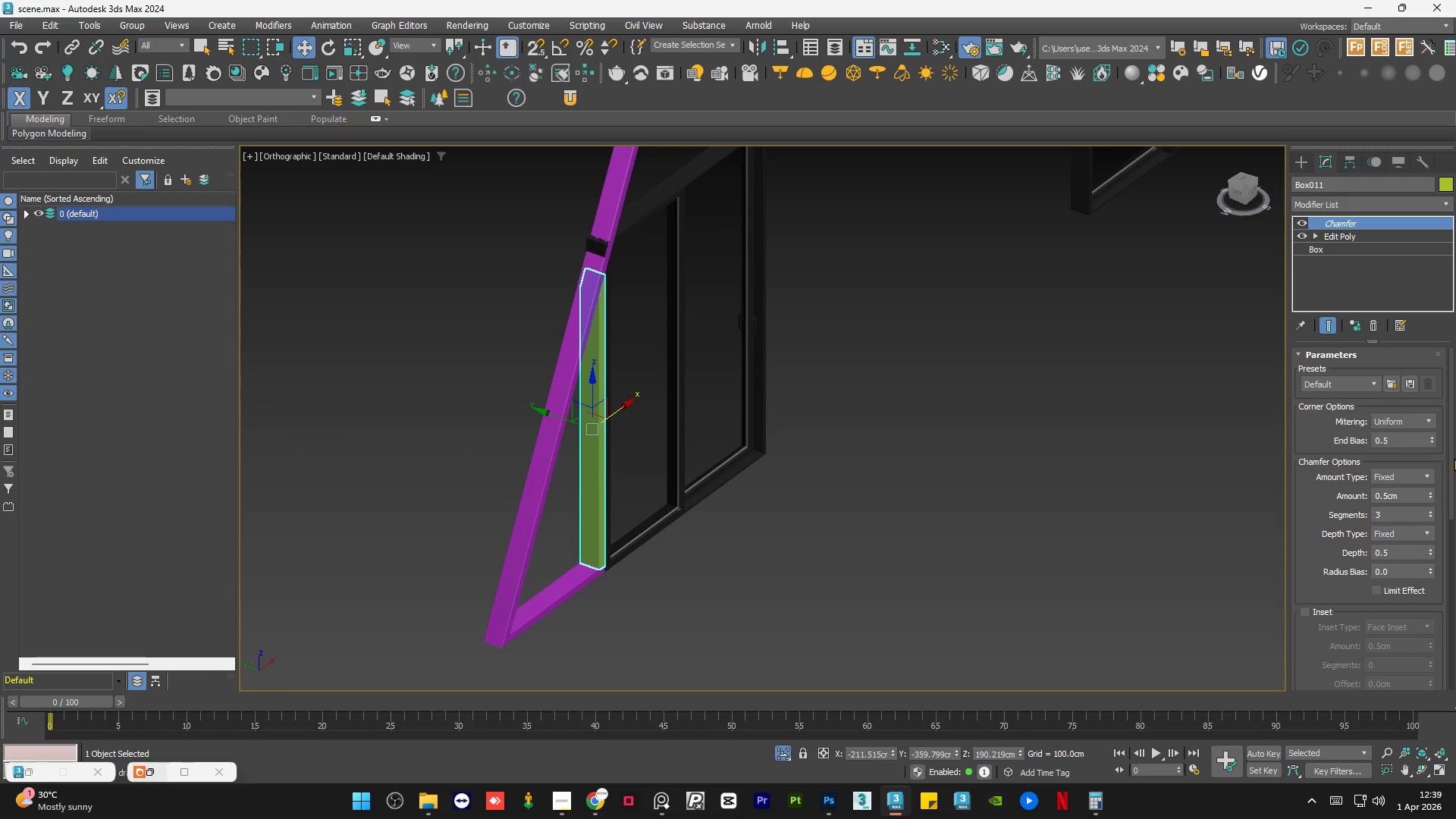 
left_click_drag(start_coordinate=[1453, 459], to_coordinate=[1455, 344])
 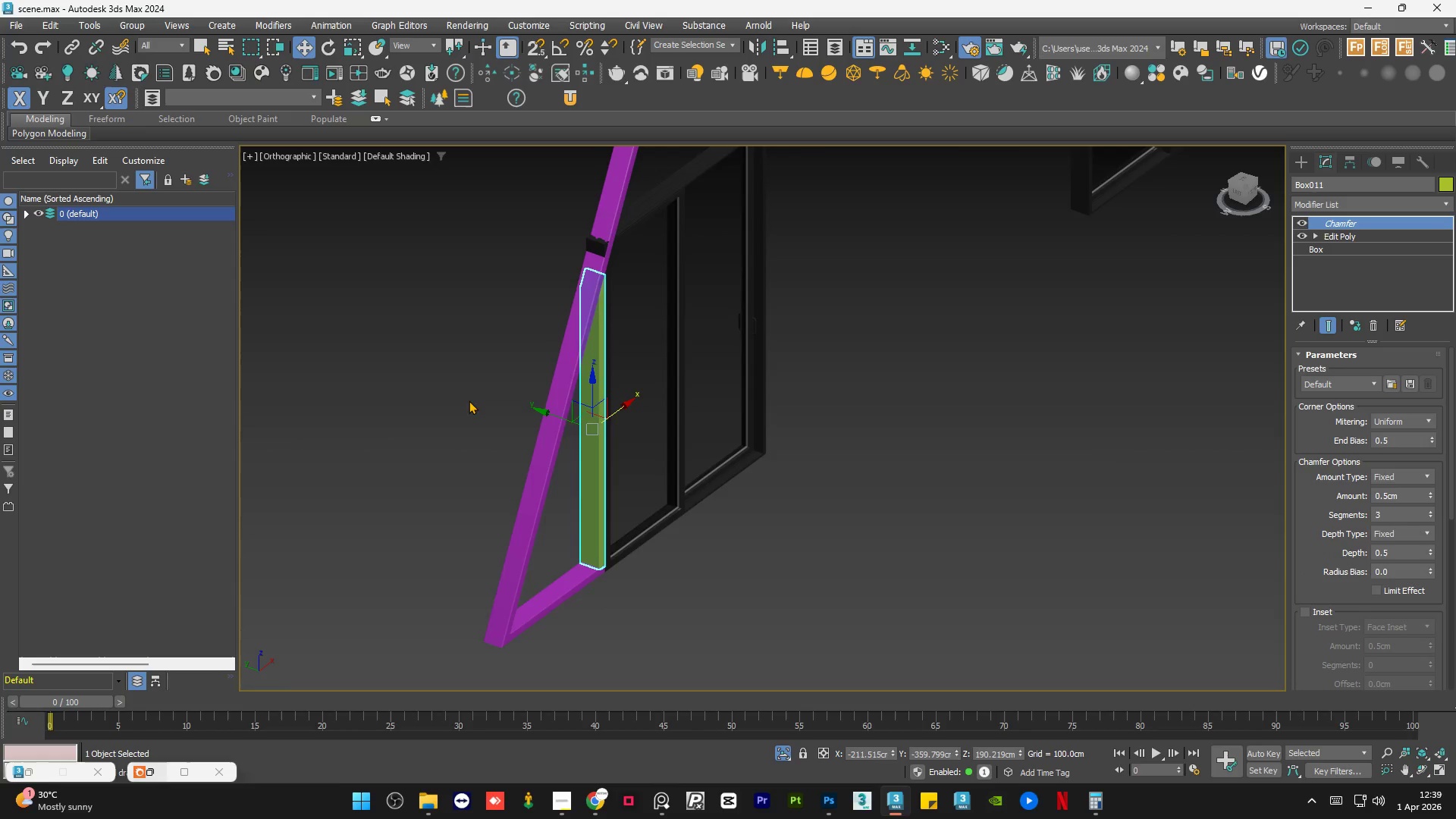 
hold_key(key=AltLeft, duration=0.78)
scroll: coordinate [598, 514], scroll_direction: down, amount: 2.0
 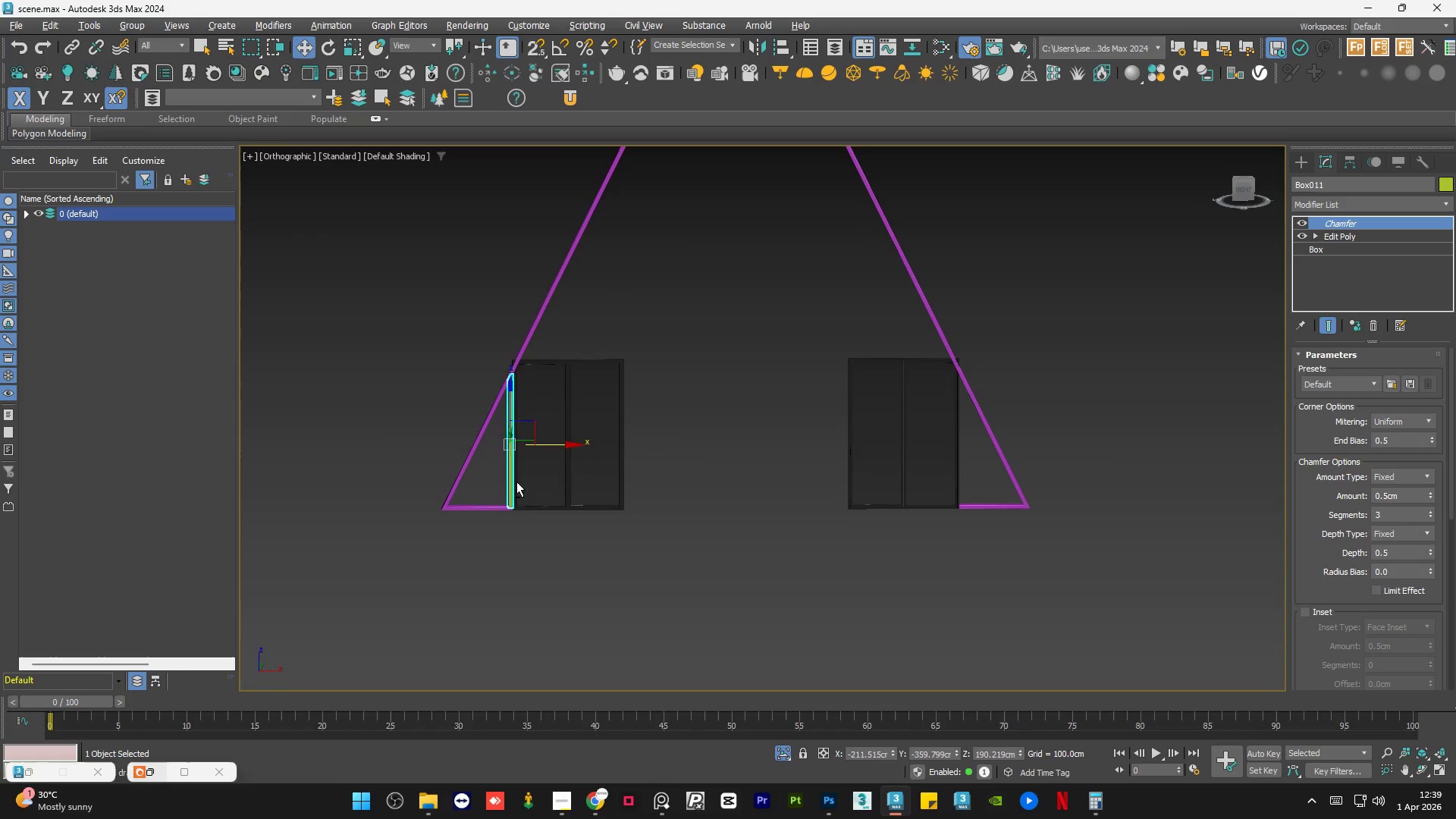 
left_click([1244, 189])
 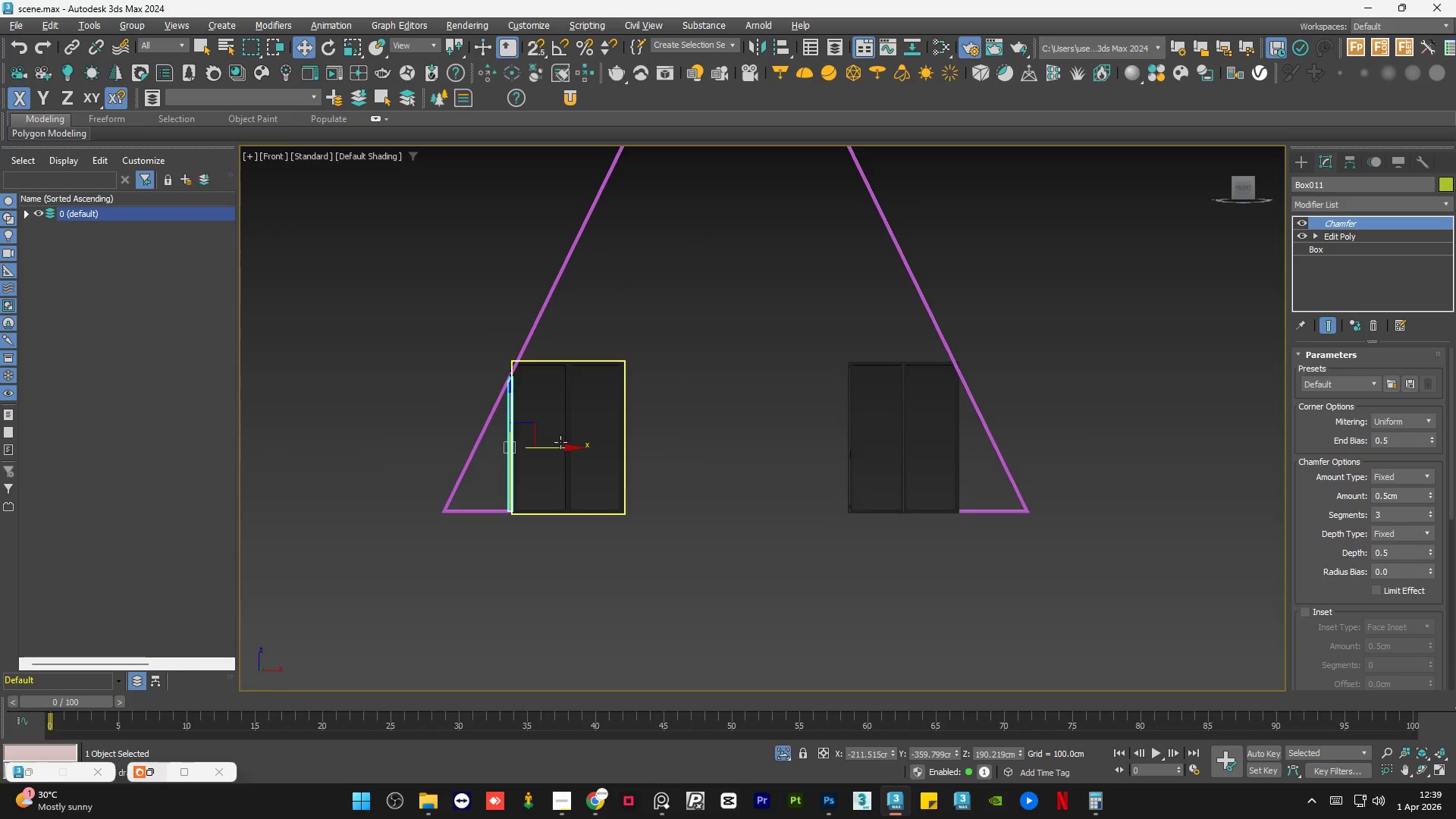 
hold_key(key=ShiftLeft, duration=1.31)
left_click_drag(start_coordinate=[546, 447], to_coordinate=[999, 459])
 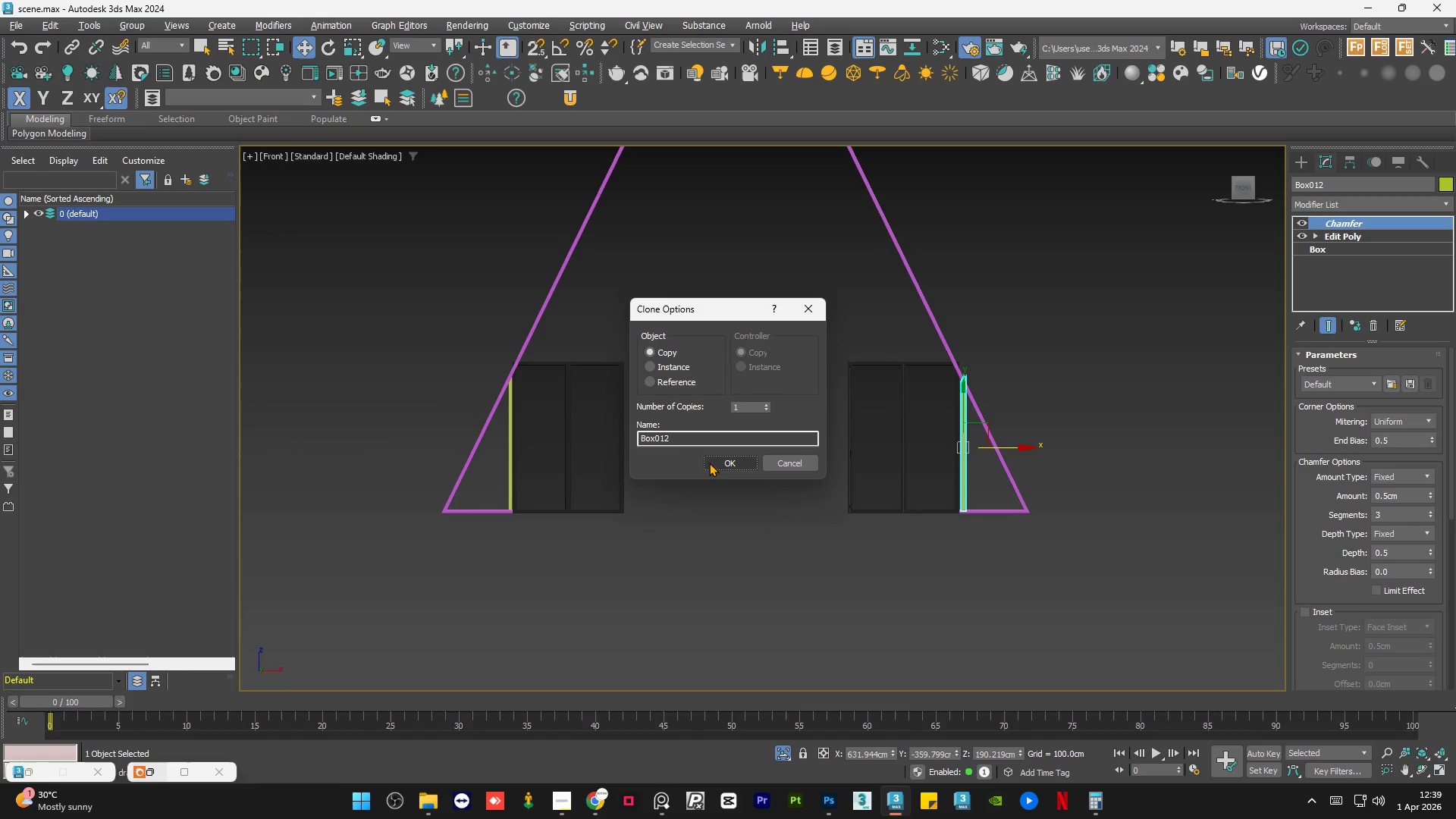 
left_click([723, 460])
 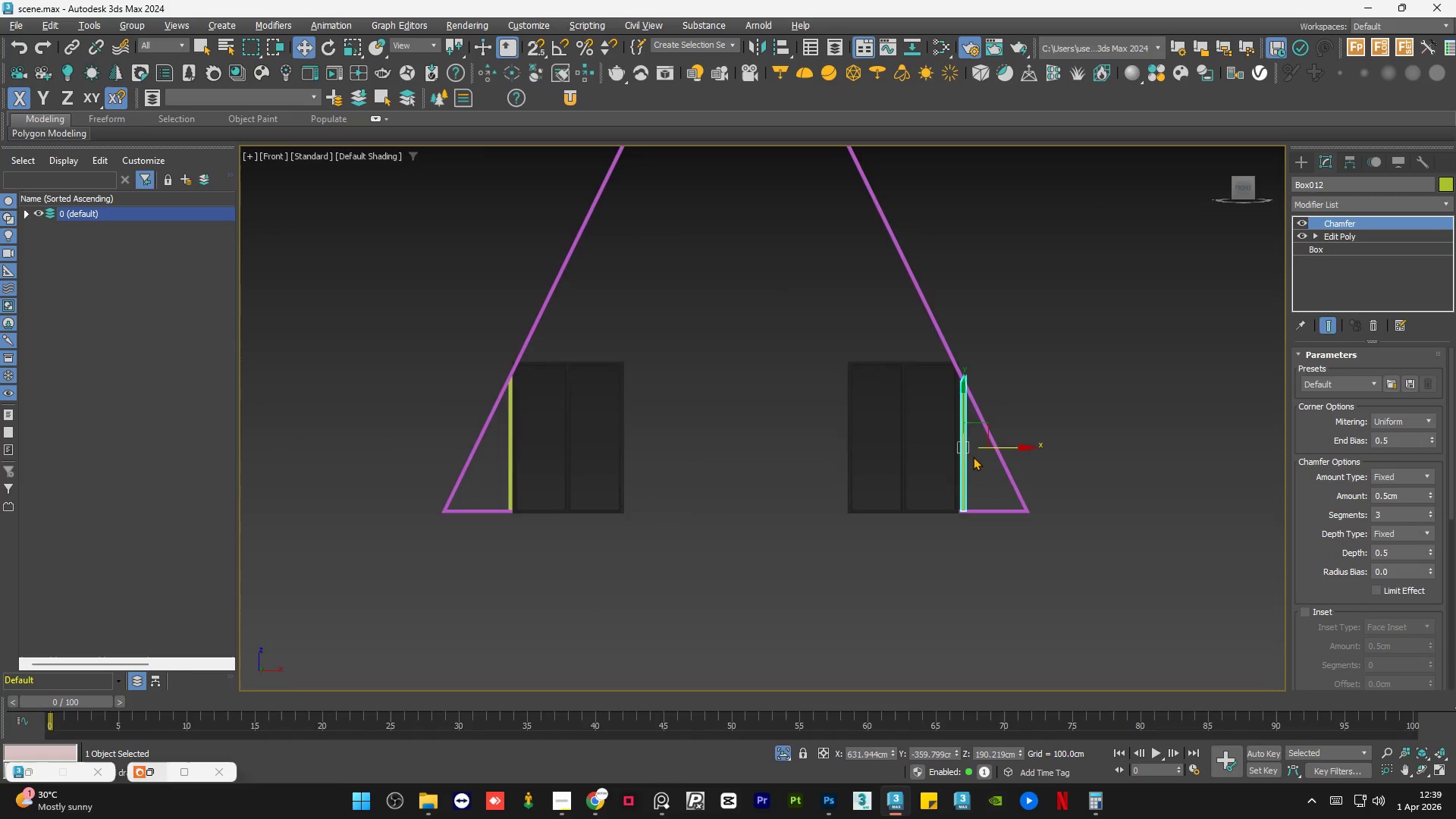 
scroll: coordinate [1002, 446], scroll_direction: up, amount: 3.0
 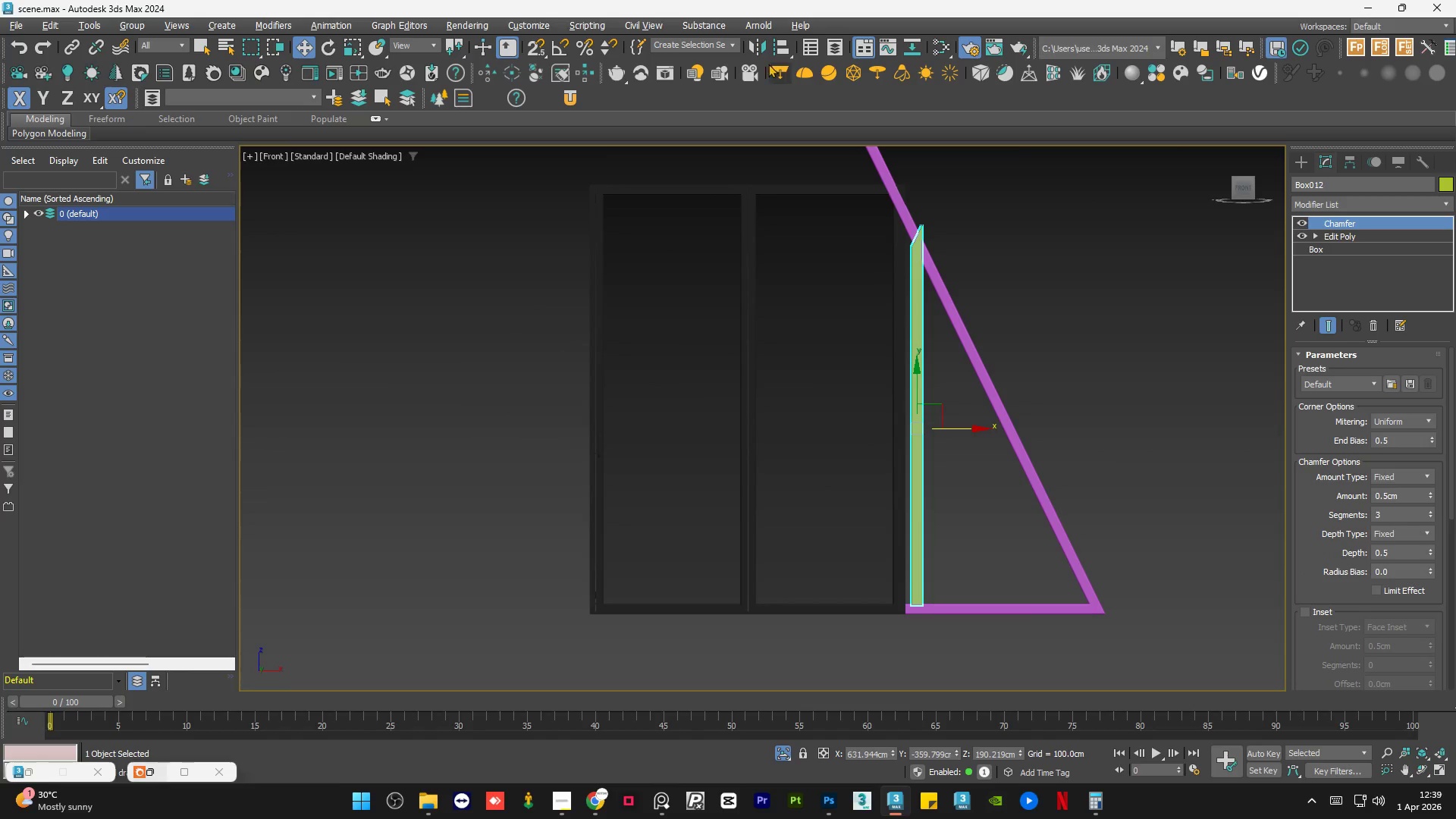 
left_click([762, 50])
 